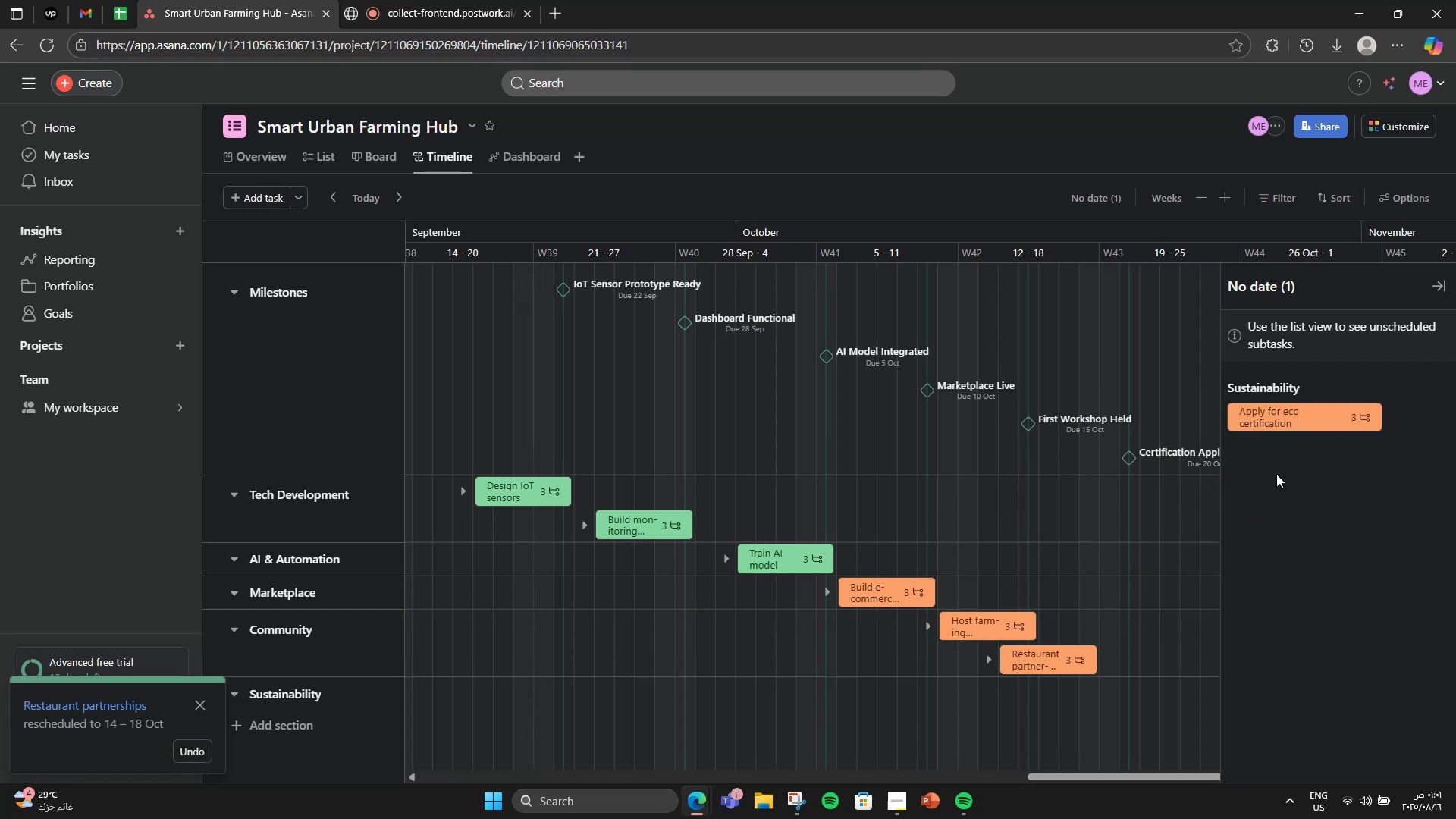 
left_click_drag(start_coordinate=[1267, 425], to_coordinate=[1084, 690])
 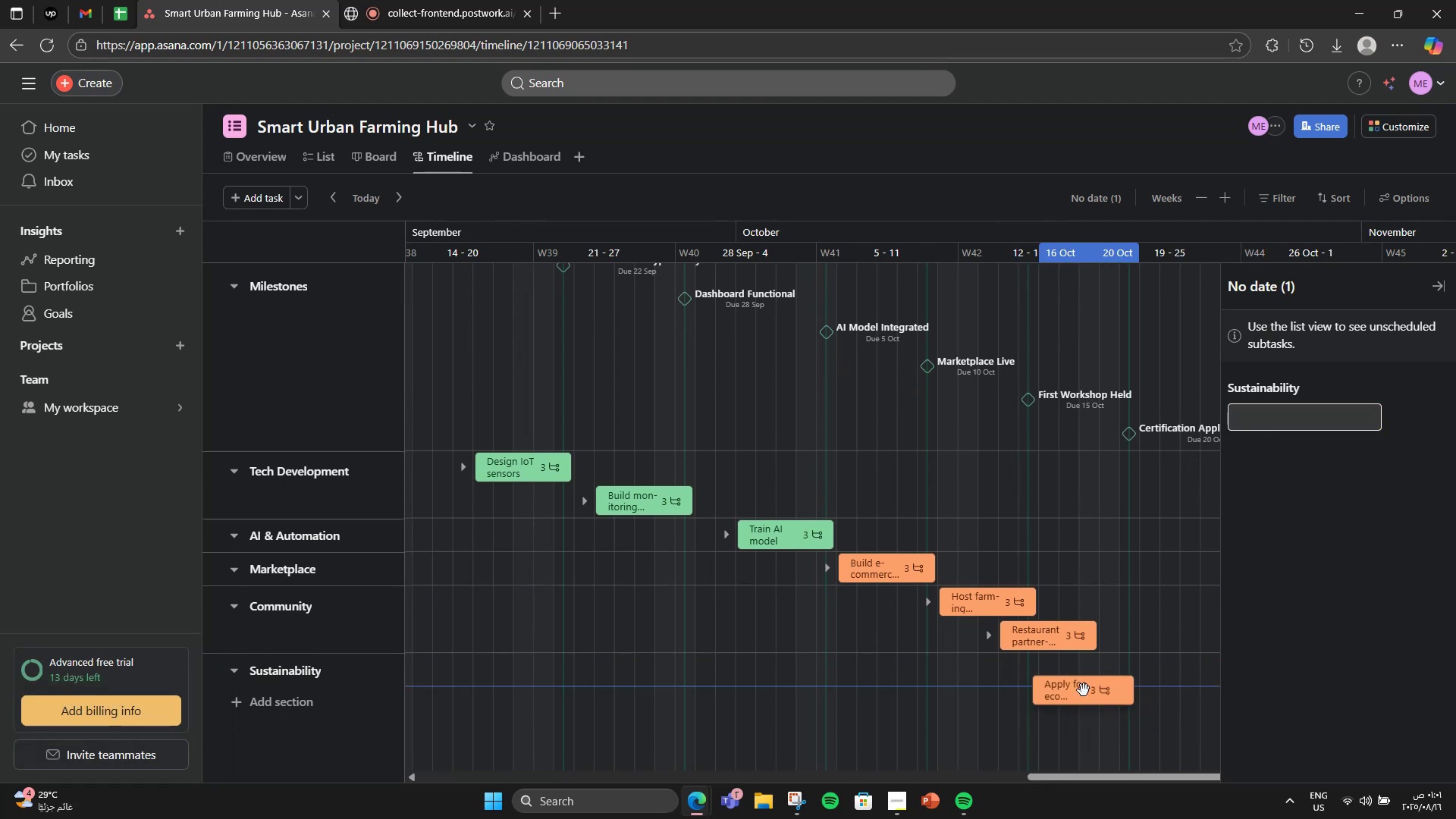 
left_click([1084, 690])
 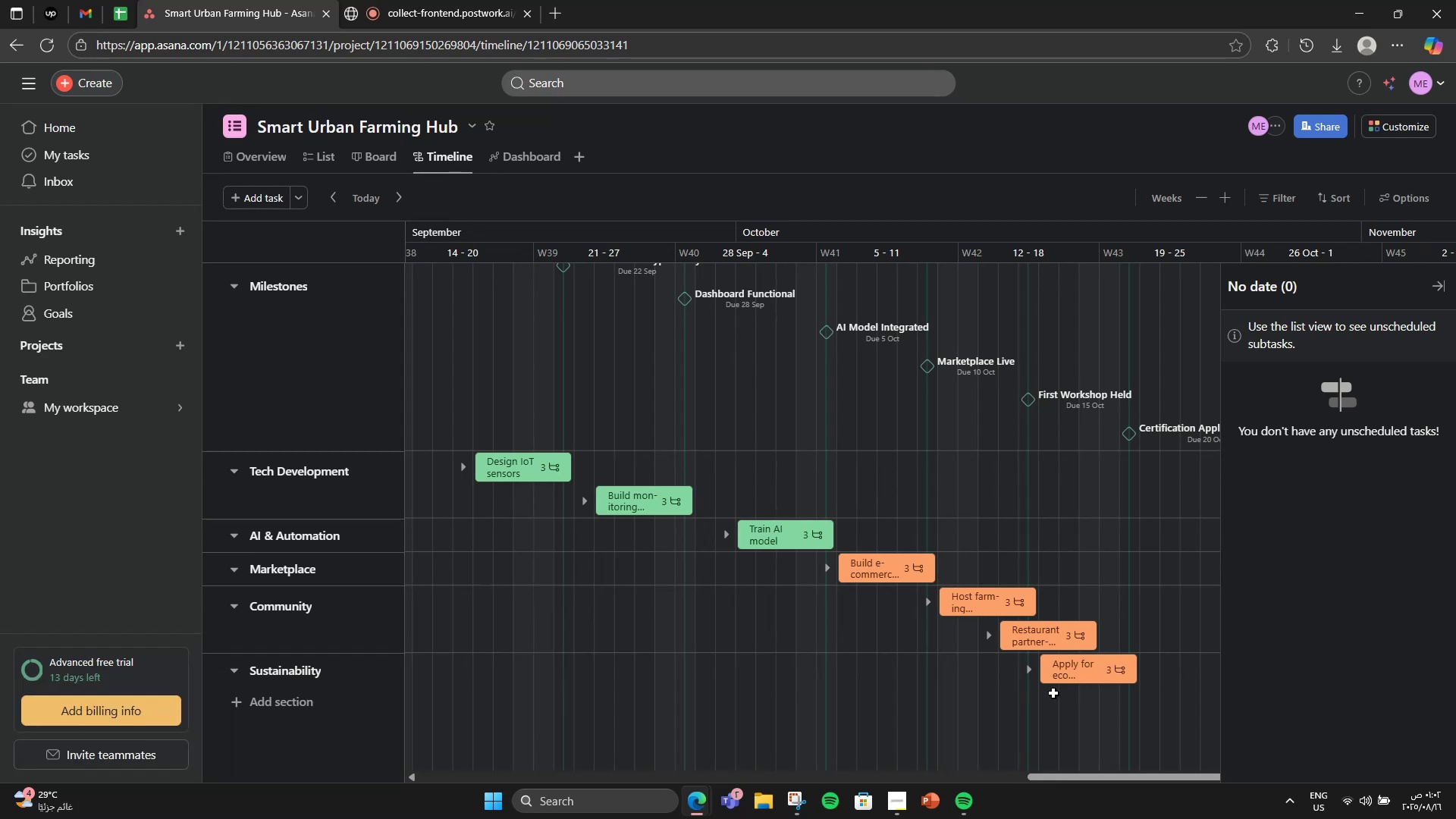 
wait(16.37)
 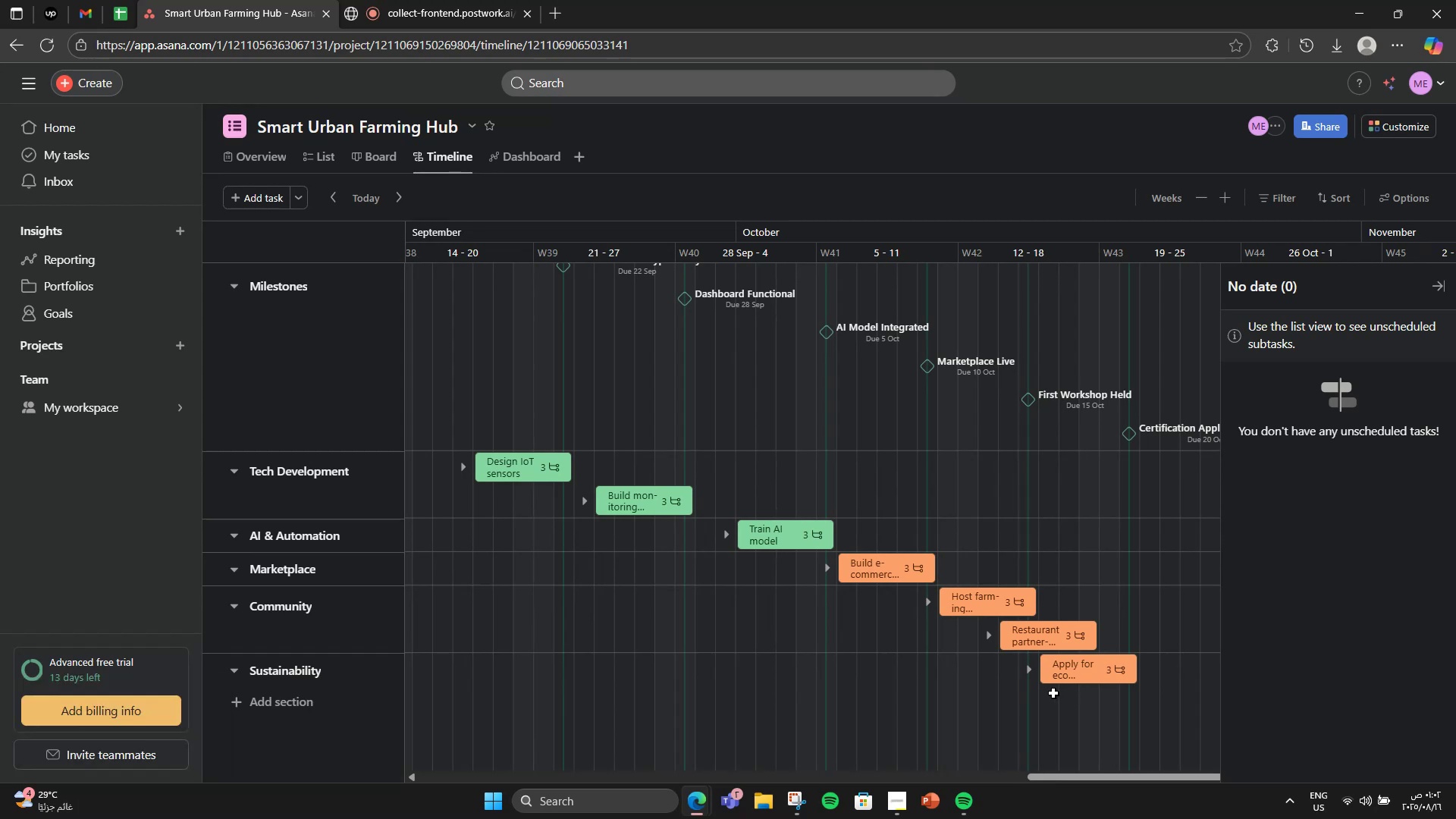 
scroll: coordinate [942, 587], scroll_direction: up, amount: 2.0
 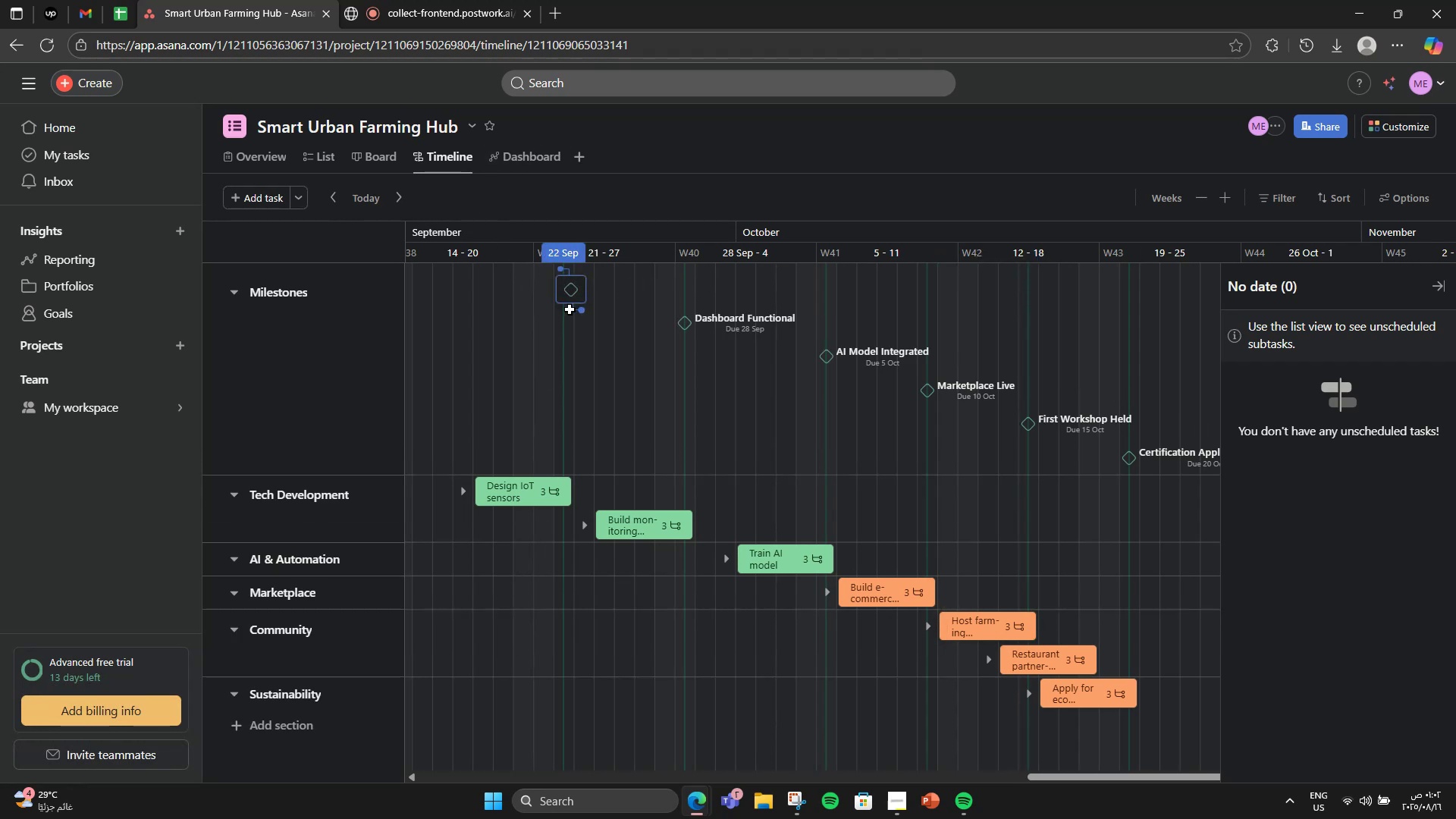 
left_click_drag(start_coordinate=[579, 312], to_coordinate=[510, 502])
 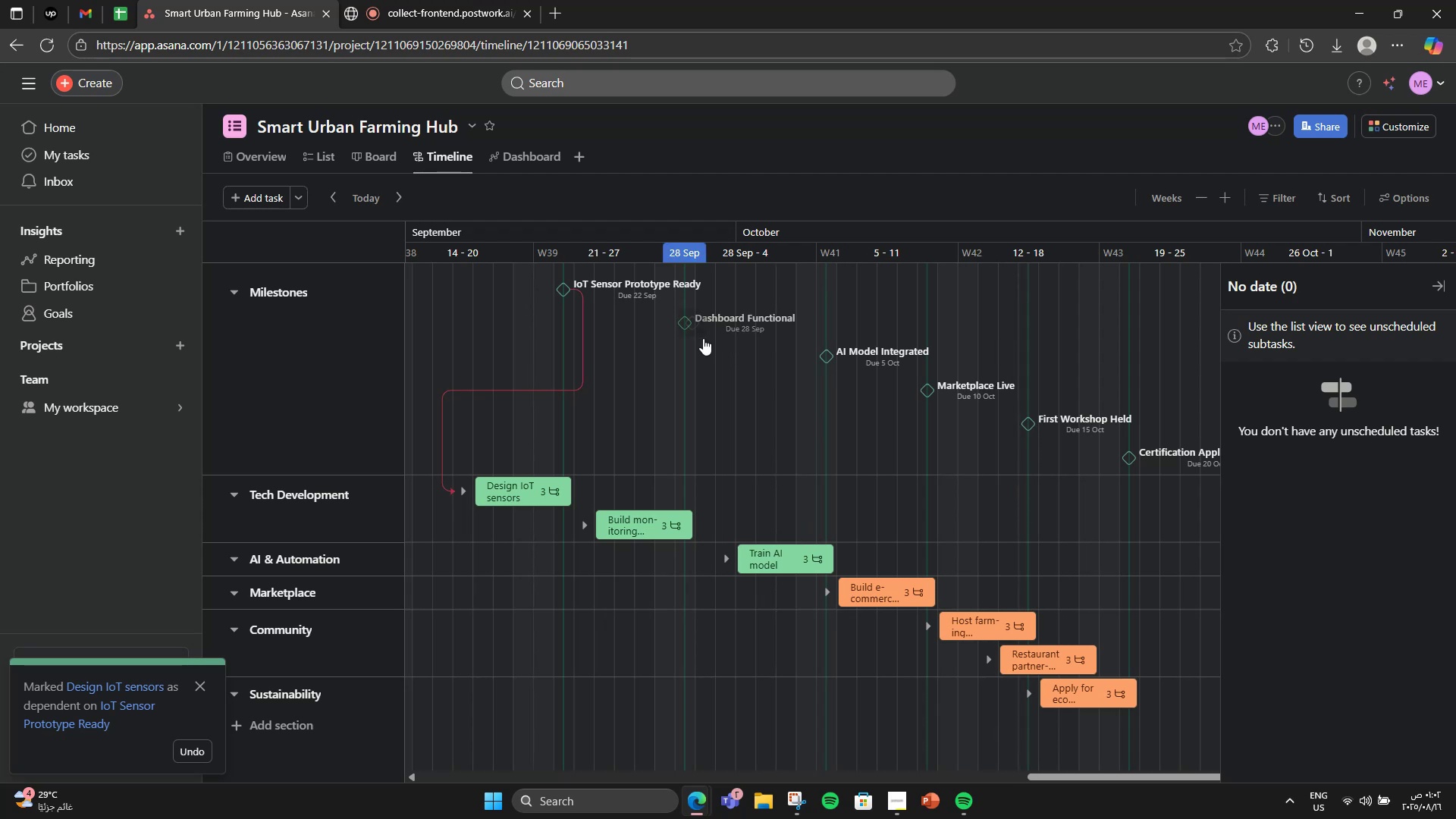 
left_click([693, 344])
 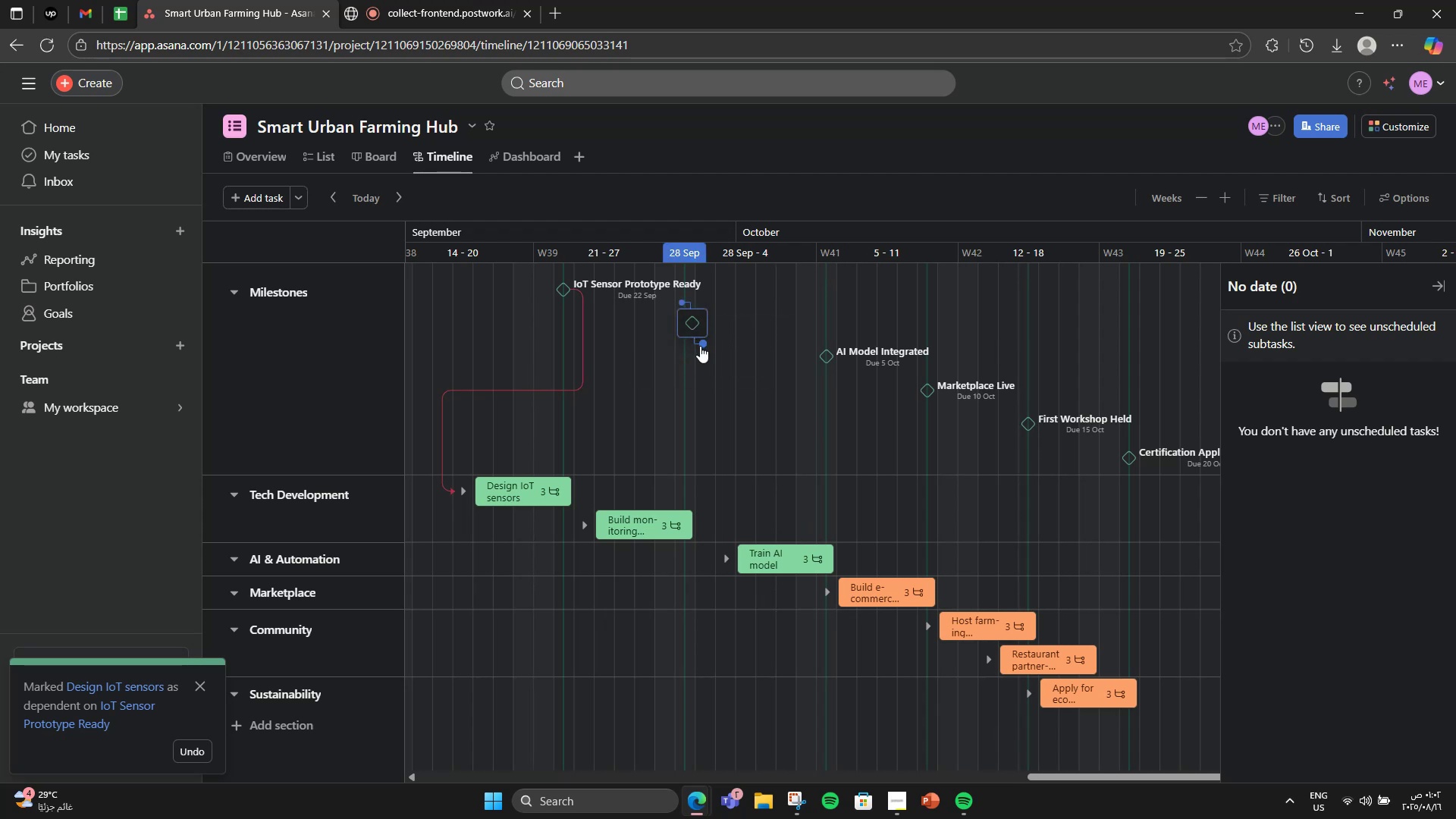 
left_click_drag(start_coordinate=[702, 347], to_coordinate=[632, 535])
 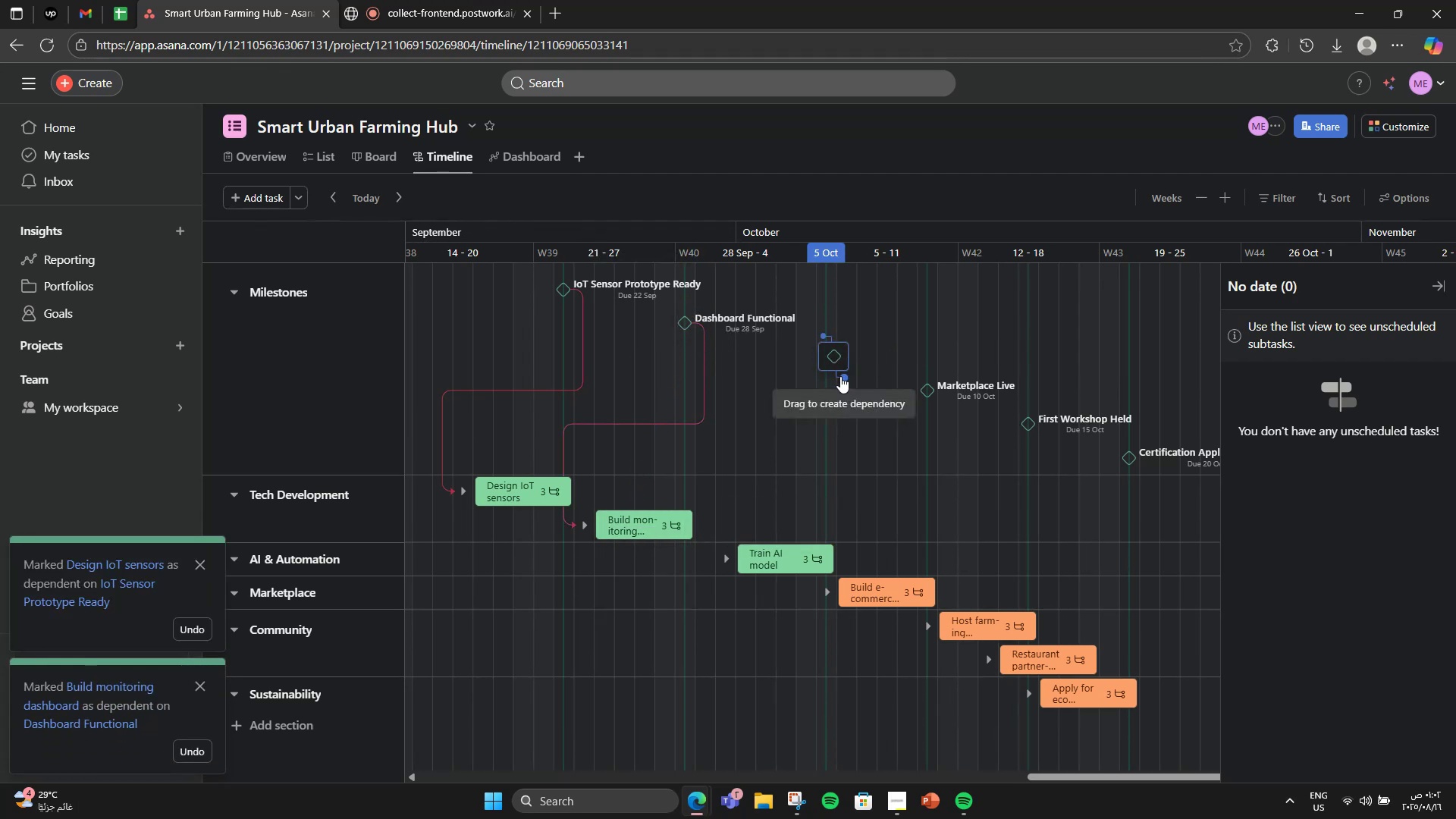 
left_click_drag(start_coordinate=[840, 376], to_coordinate=[771, 568])
 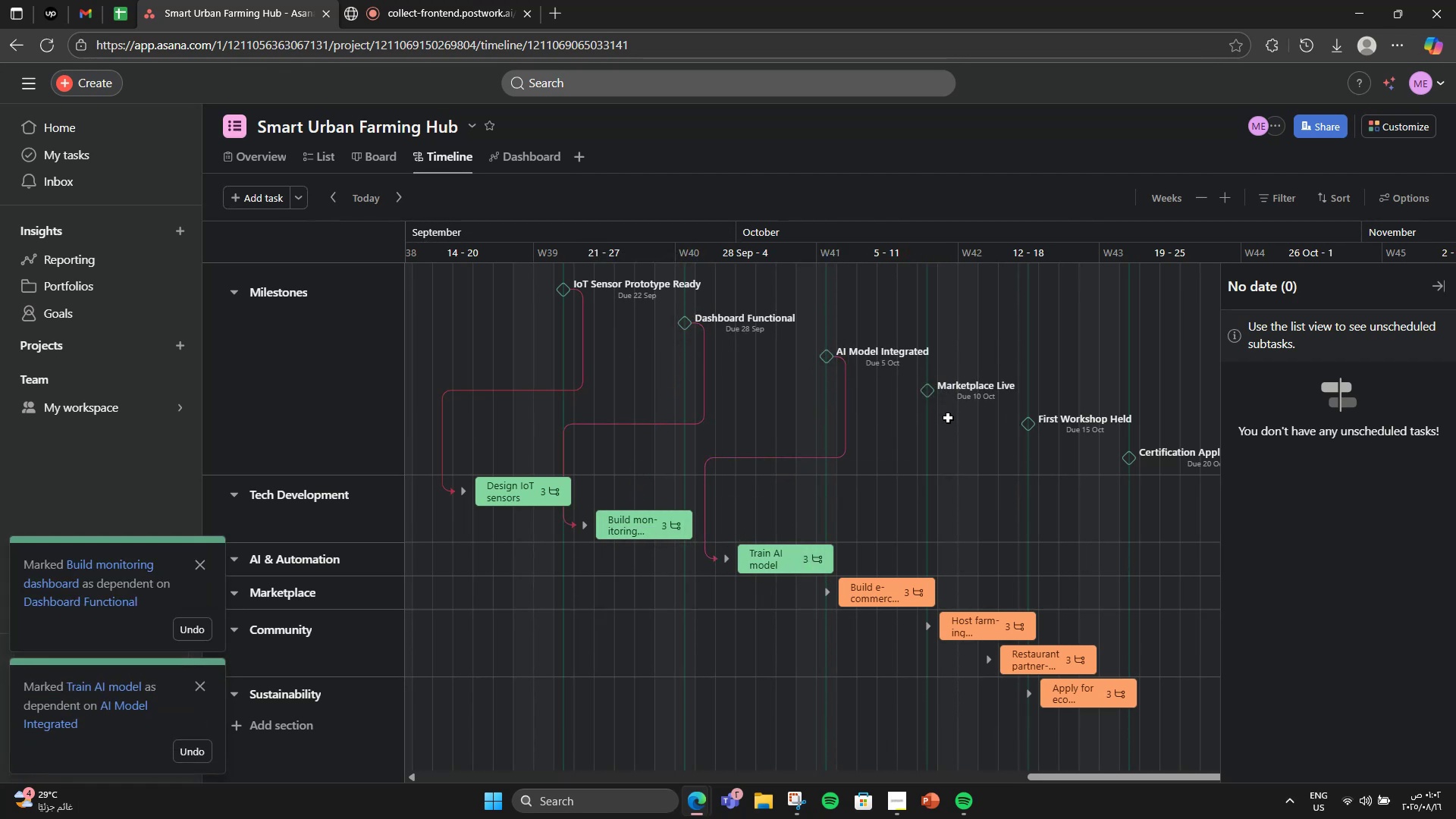 
left_click_drag(start_coordinate=[945, 415], to_coordinate=[888, 591])
 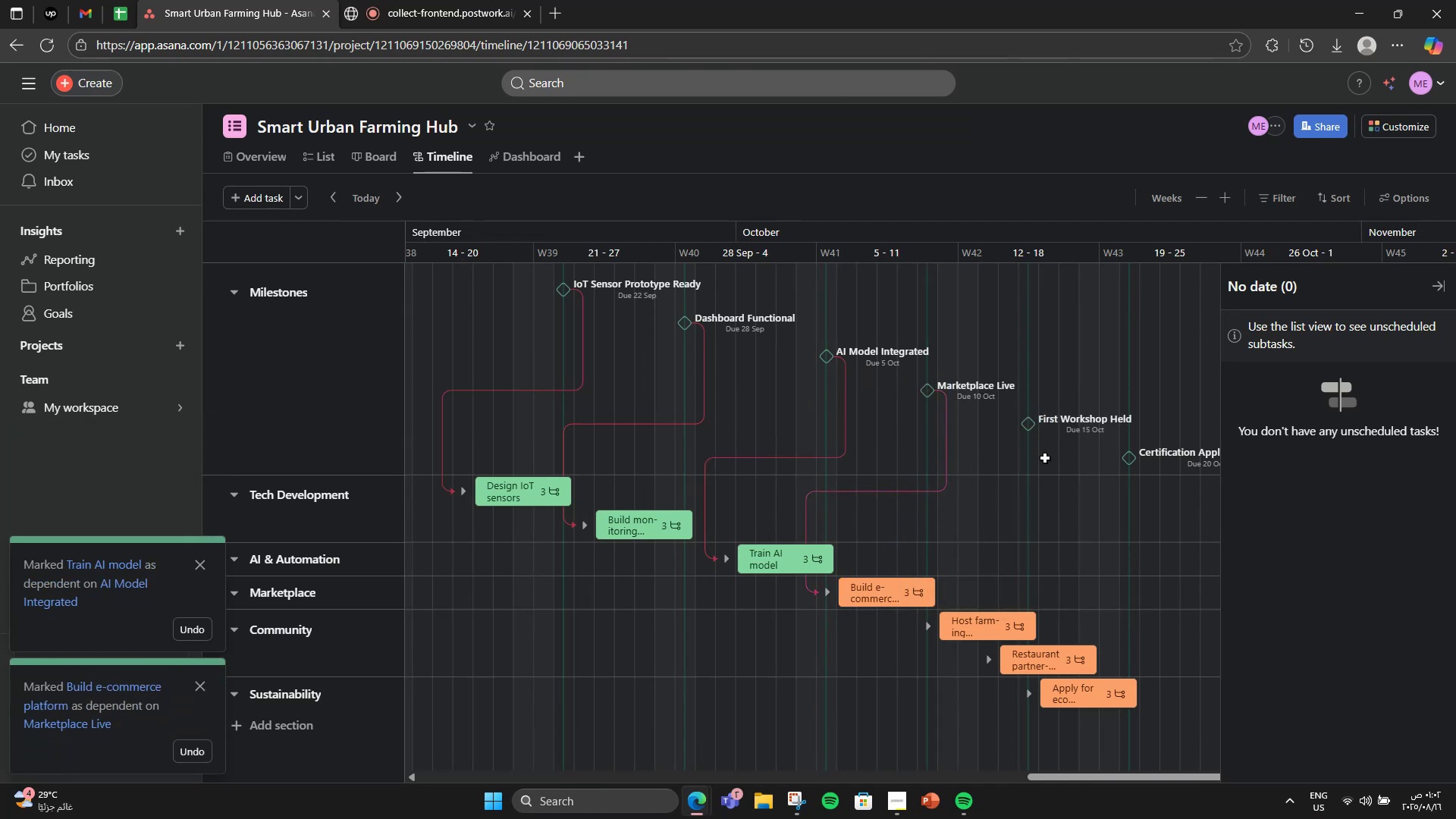 
wait(7.5)
 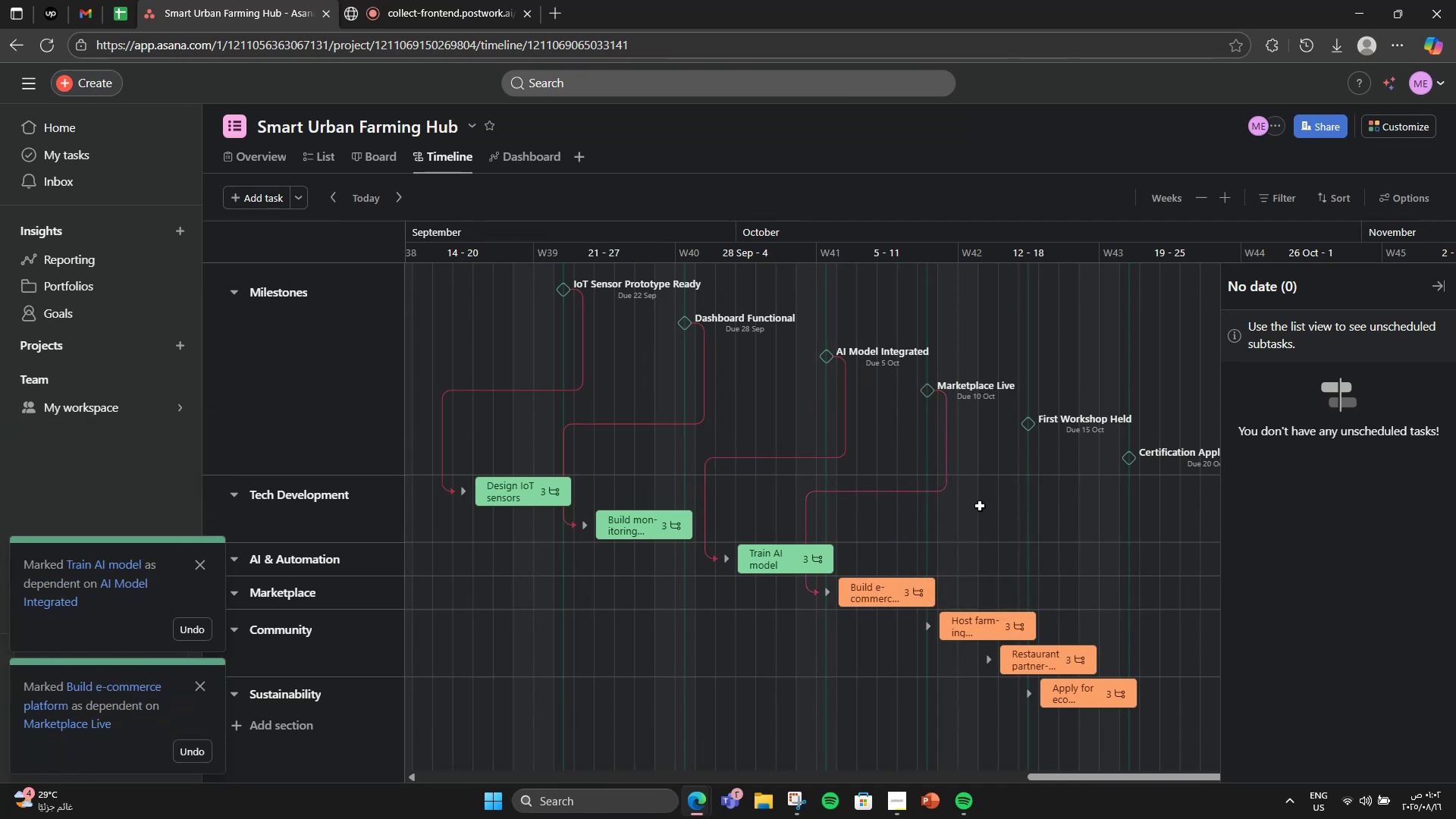 
left_click_drag(start_coordinate=[1044, 450], to_coordinate=[996, 620])
 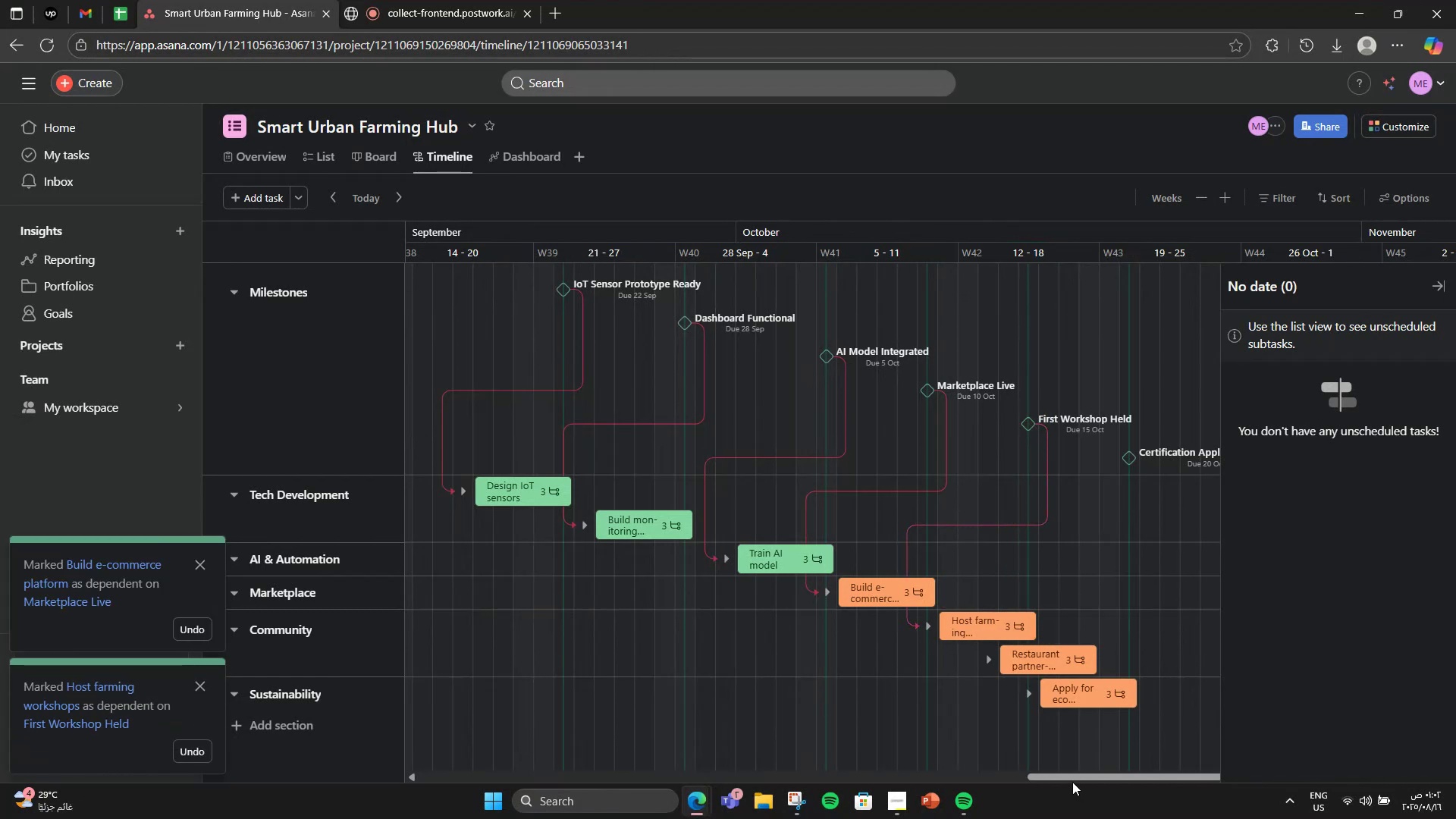 
left_click_drag(start_coordinate=[1071, 782], to_coordinate=[1097, 782])
 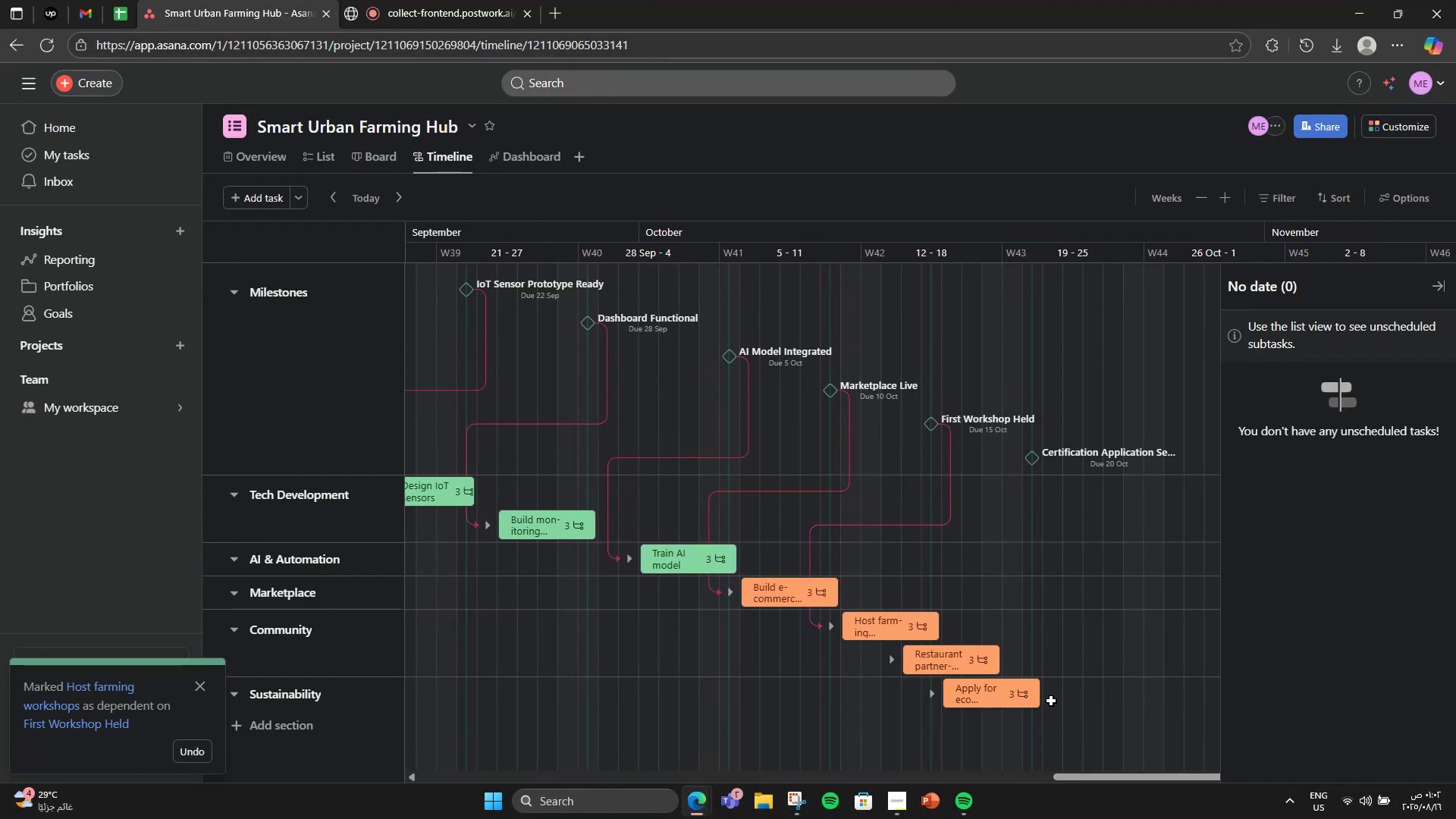 
wait(6.85)
 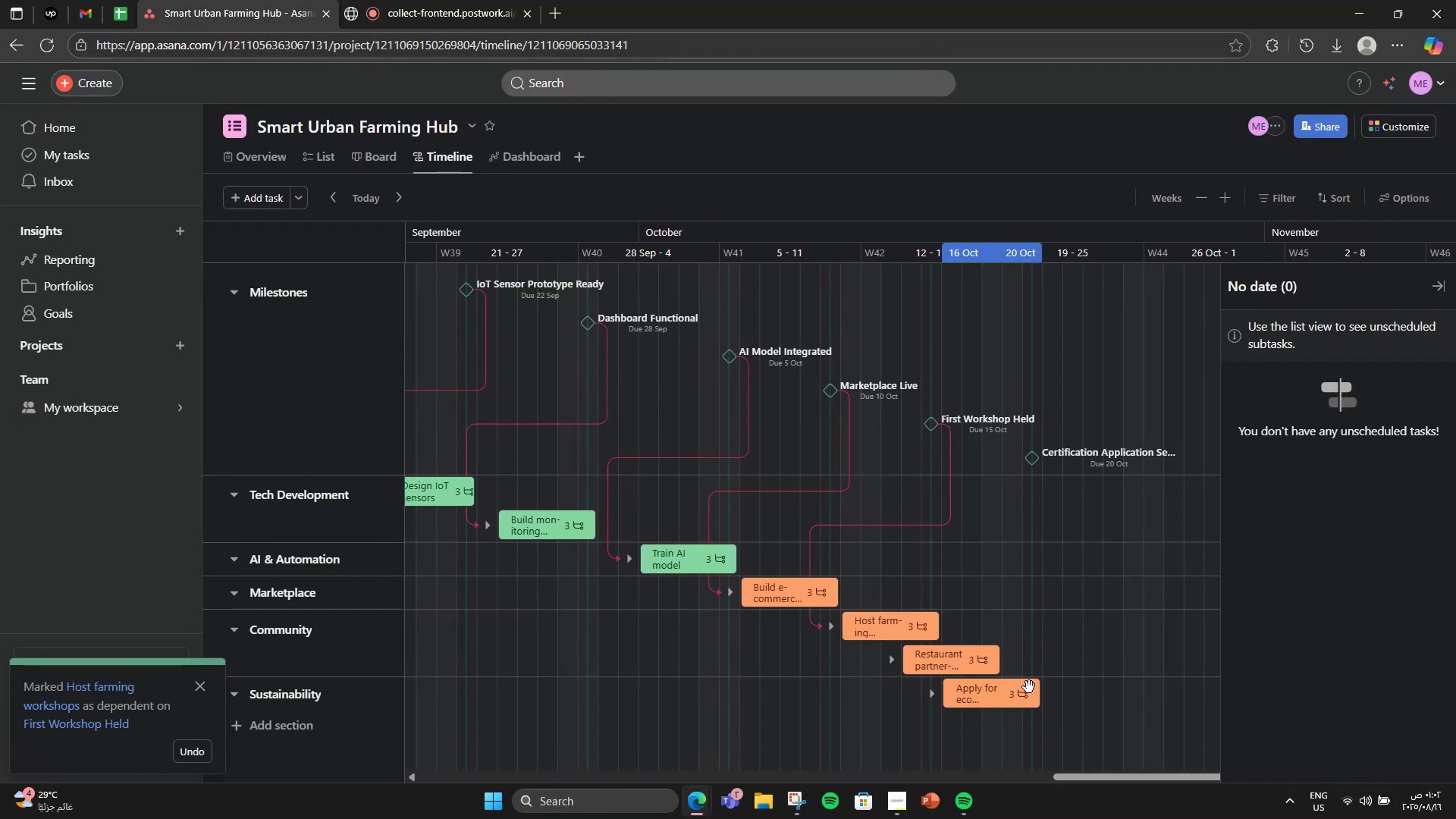 
mouse_move([1034, 683])
 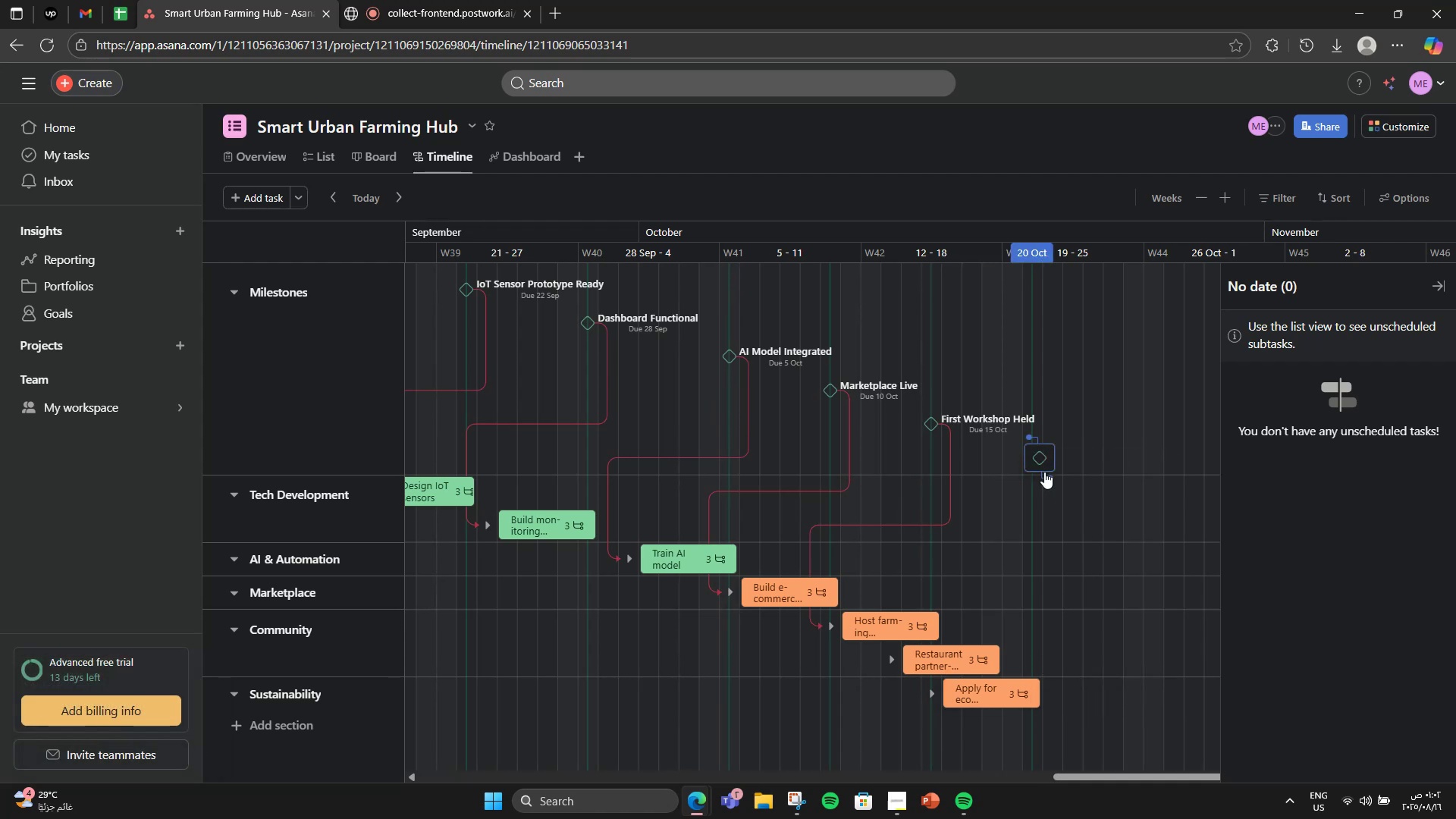 
left_click_drag(start_coordinate=[1046, 475], to_coordinate=[1005, 696])
 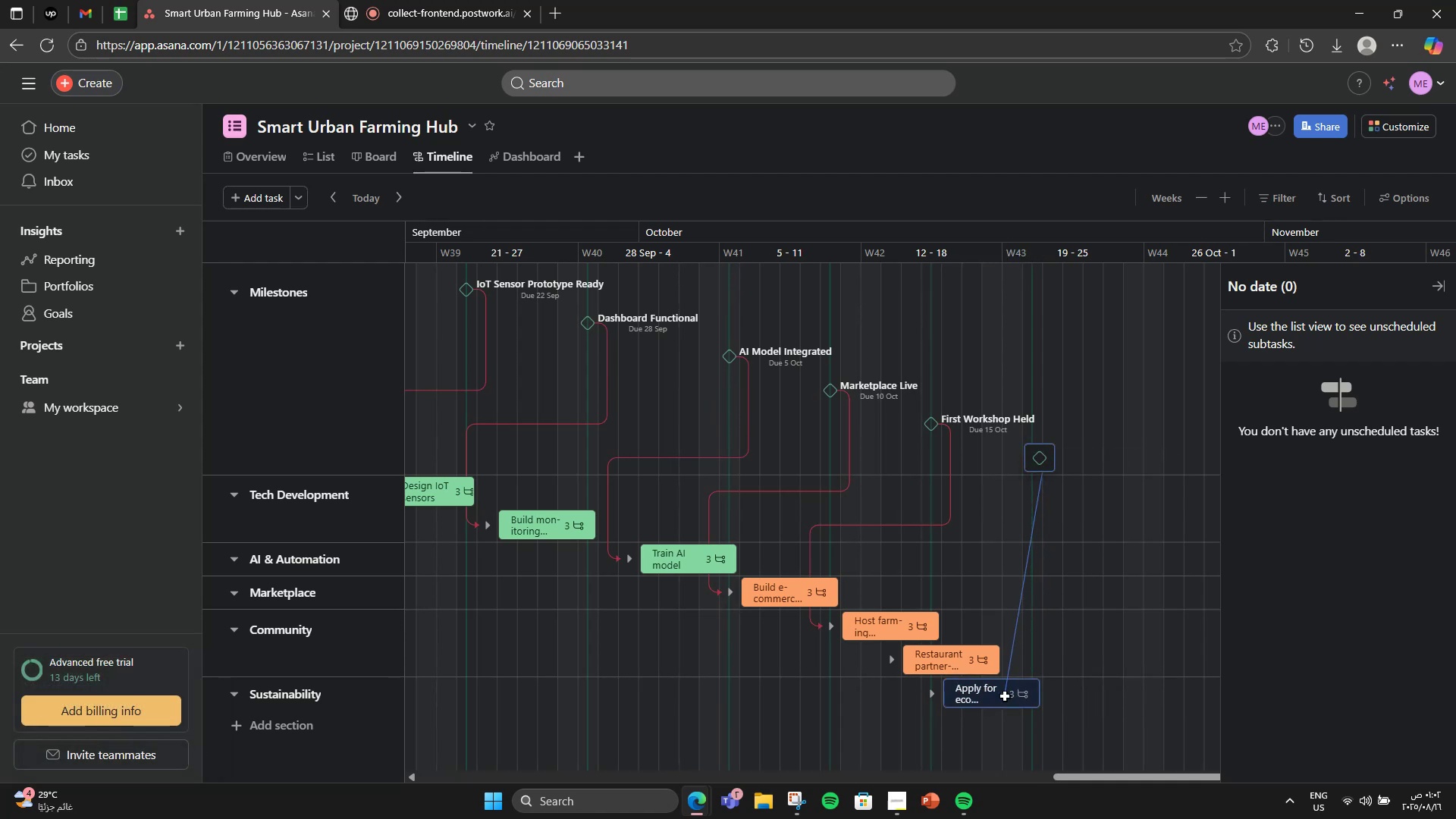 
left_click([1005, 696])
 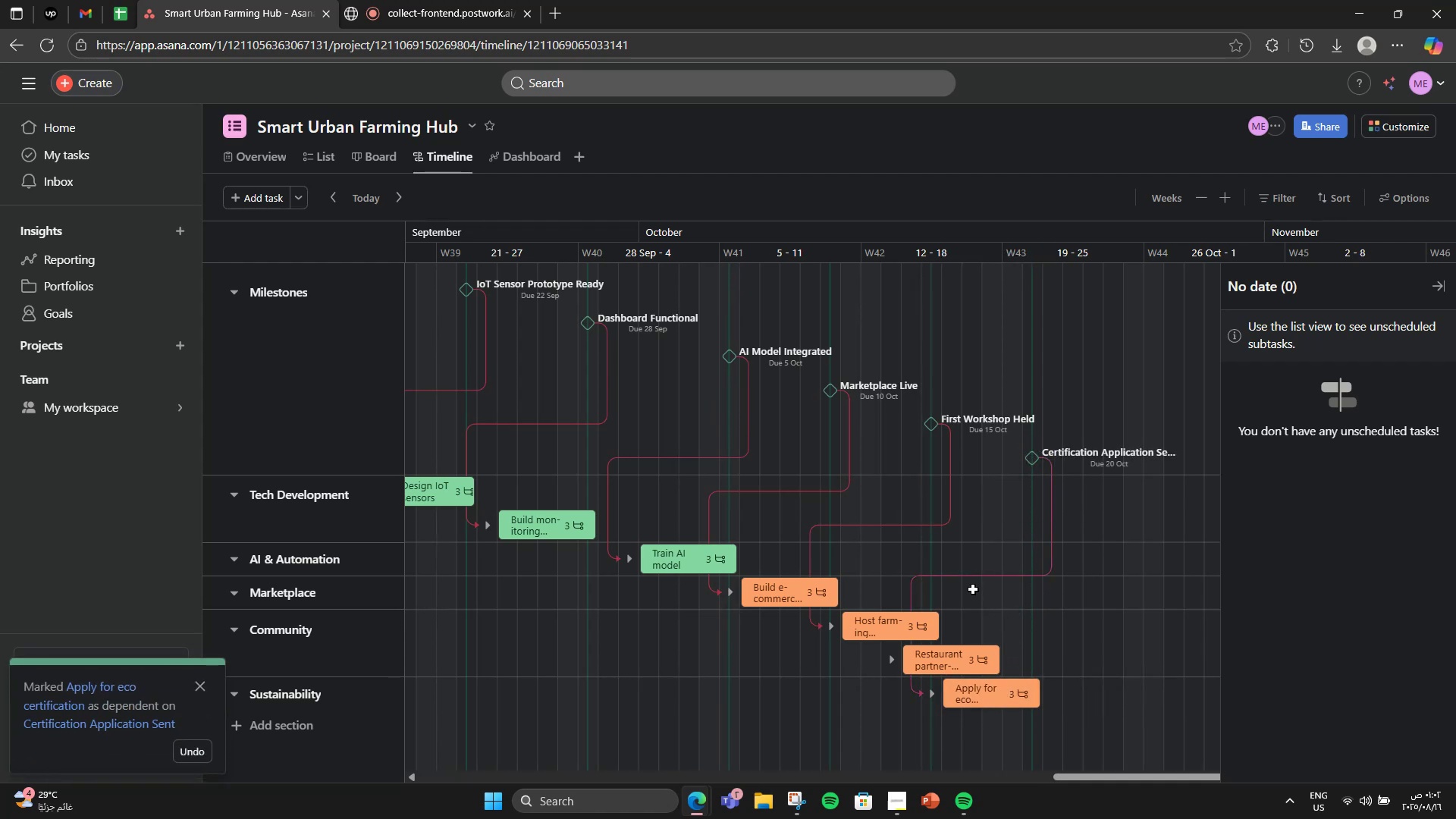 
scroll: coordinate [1002, 642], scroll_direction: up, amount: 2.0
 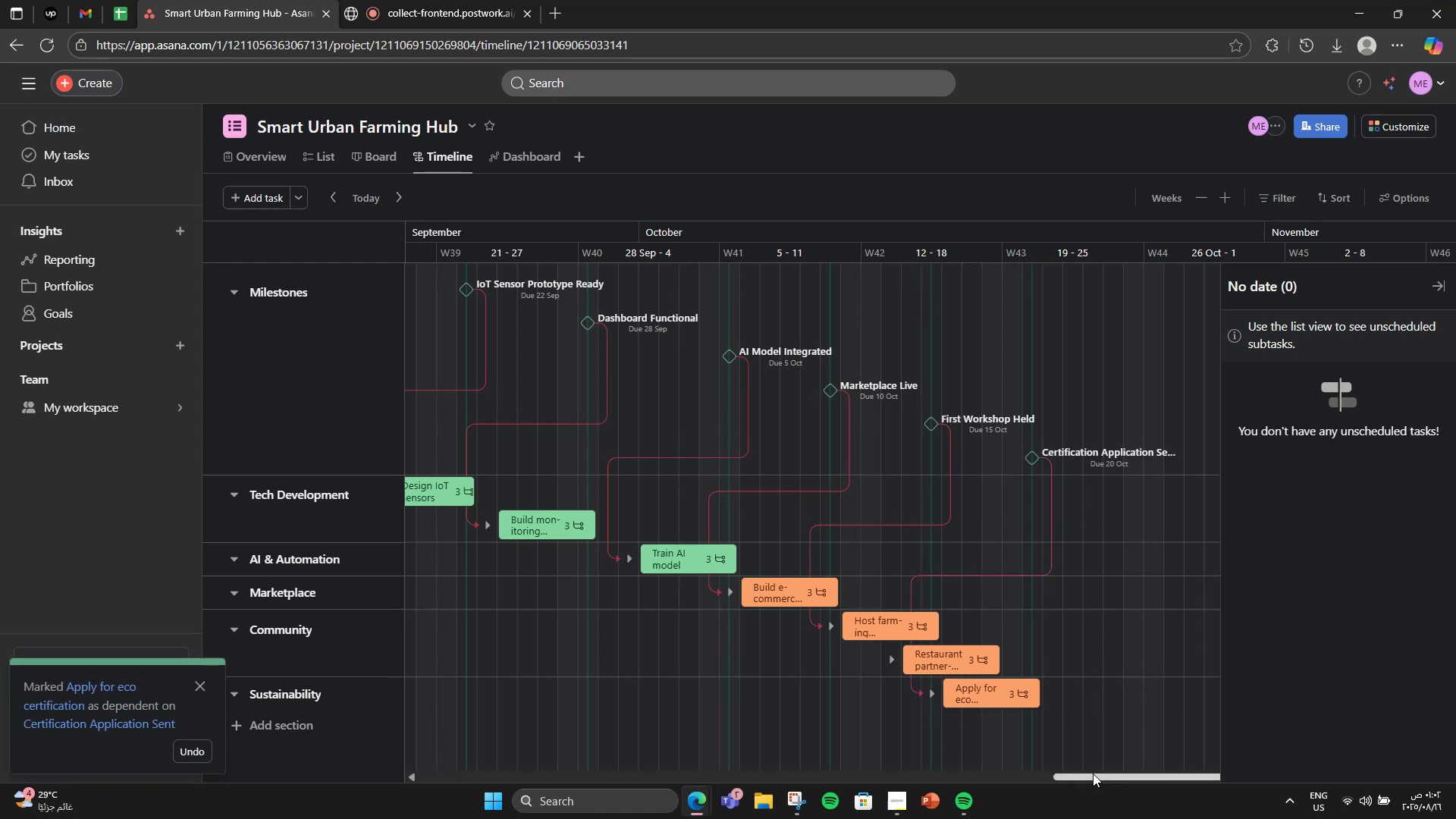 
left_click_drag(start_coordinate=[1093, 774], to_coordinate=[1073, 757])
 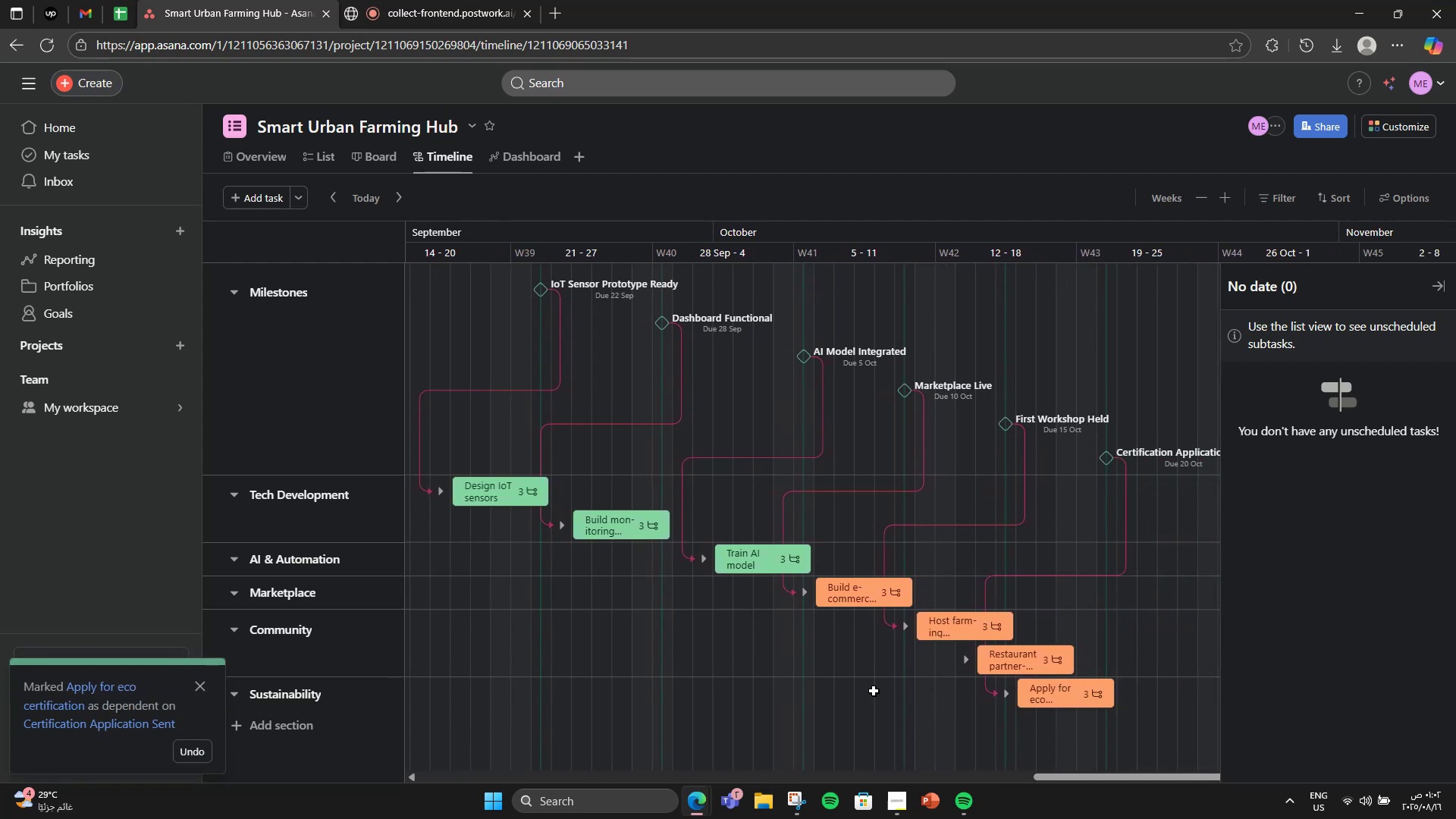 
scroll: coordinate [849, 684], scroll_direction: up, amount: 2.0
 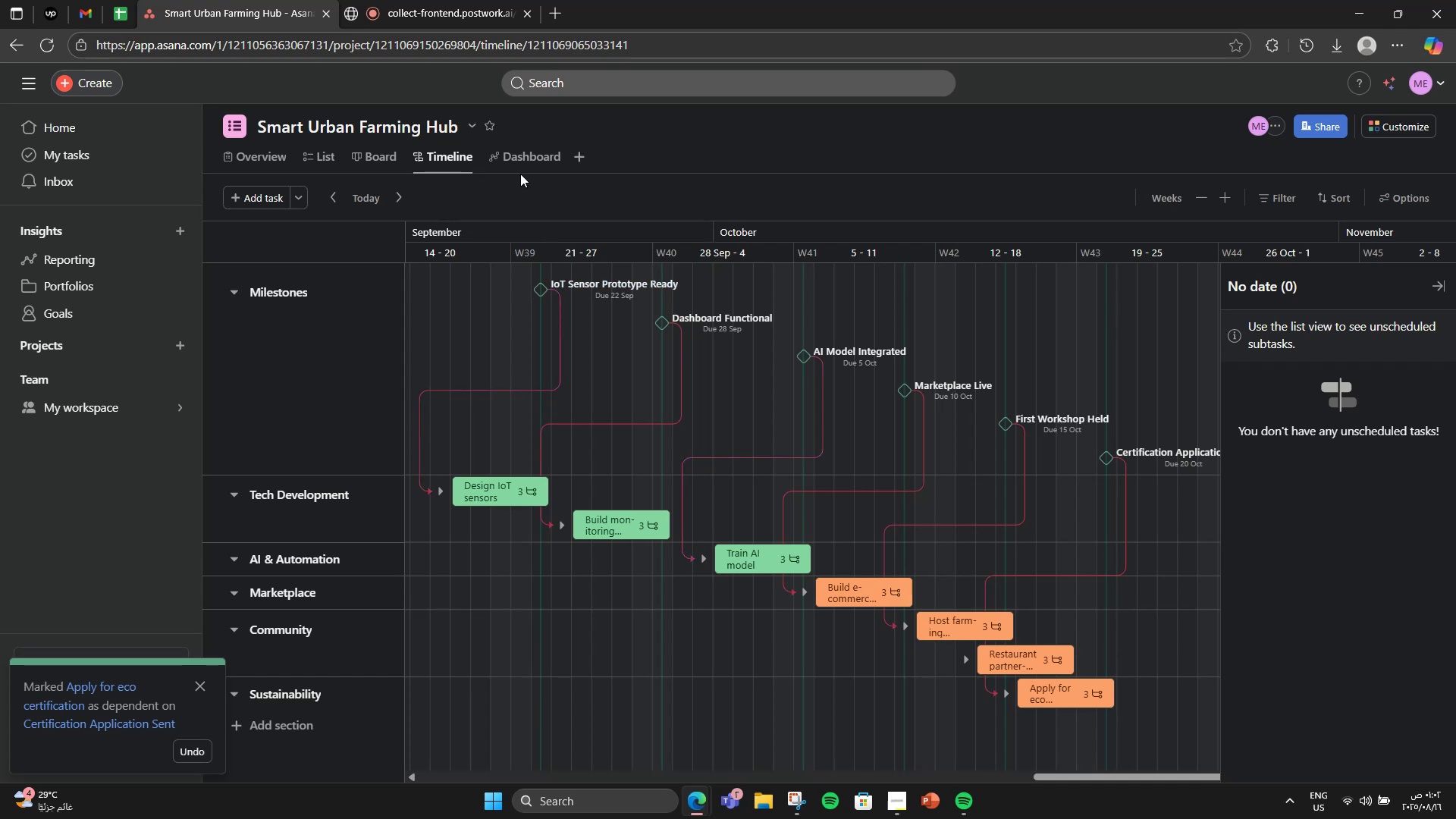 
left_click([515, 167])
 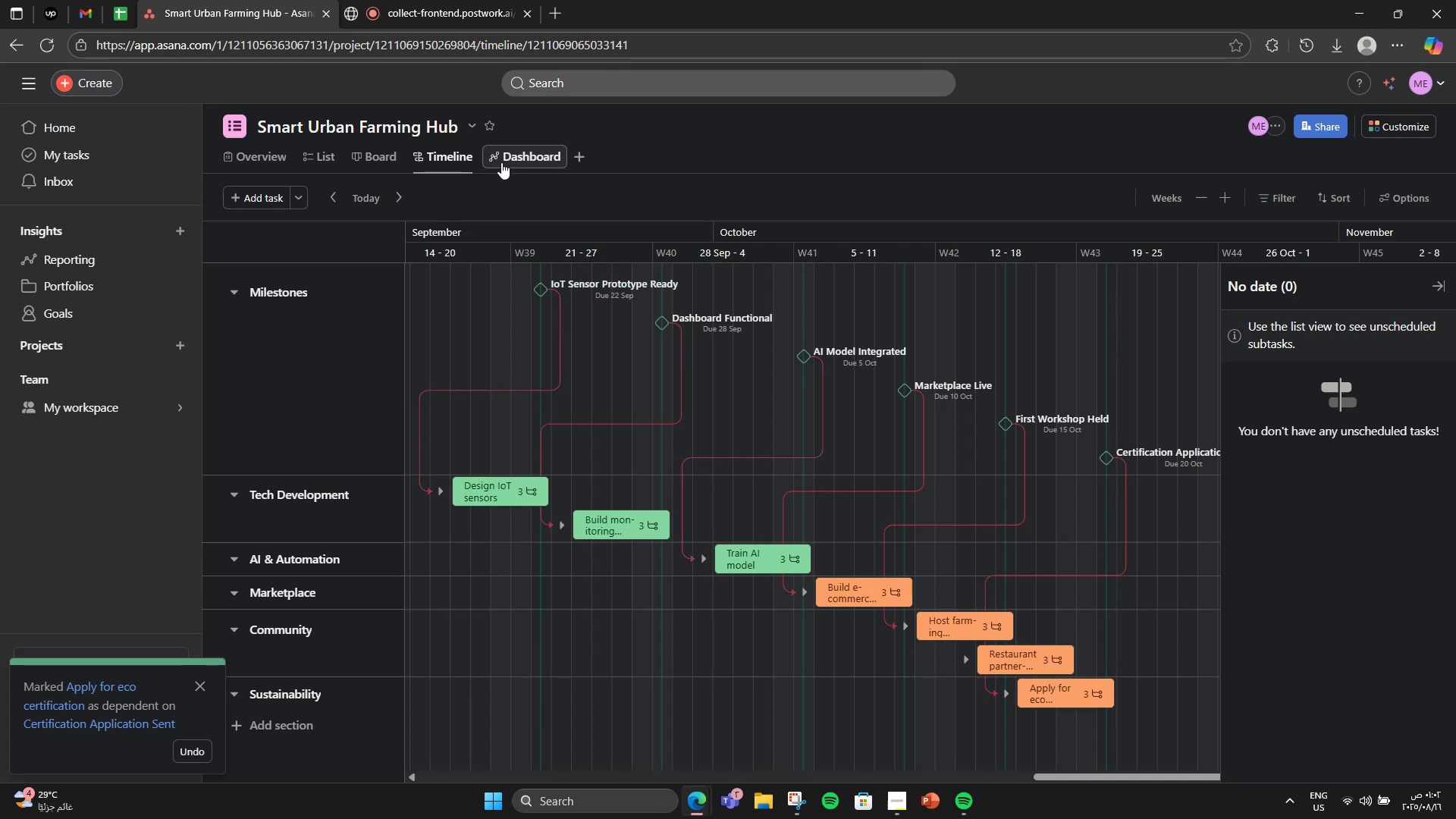 
left_click([501, 162])
 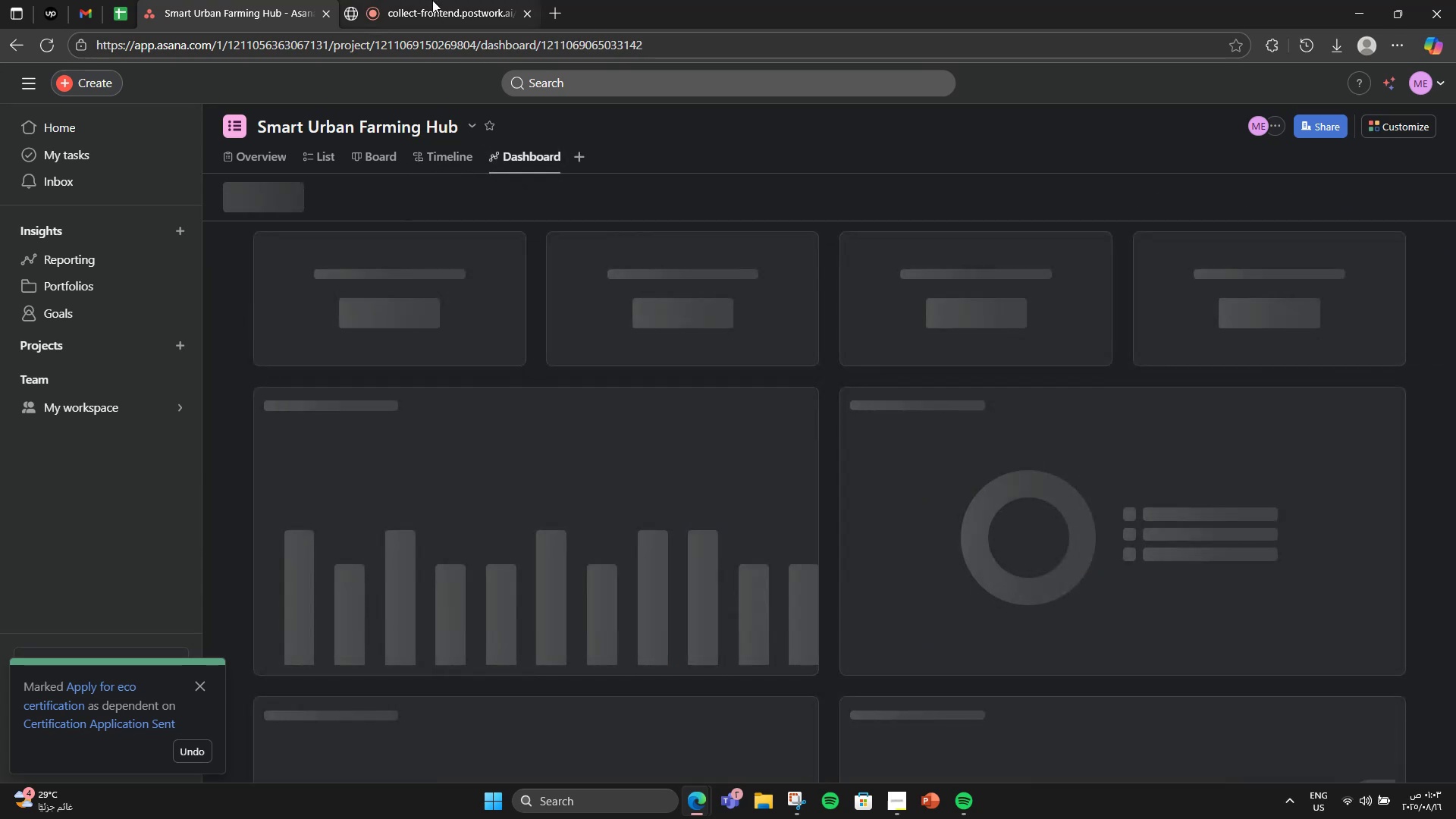 
left_click([432, 0])
 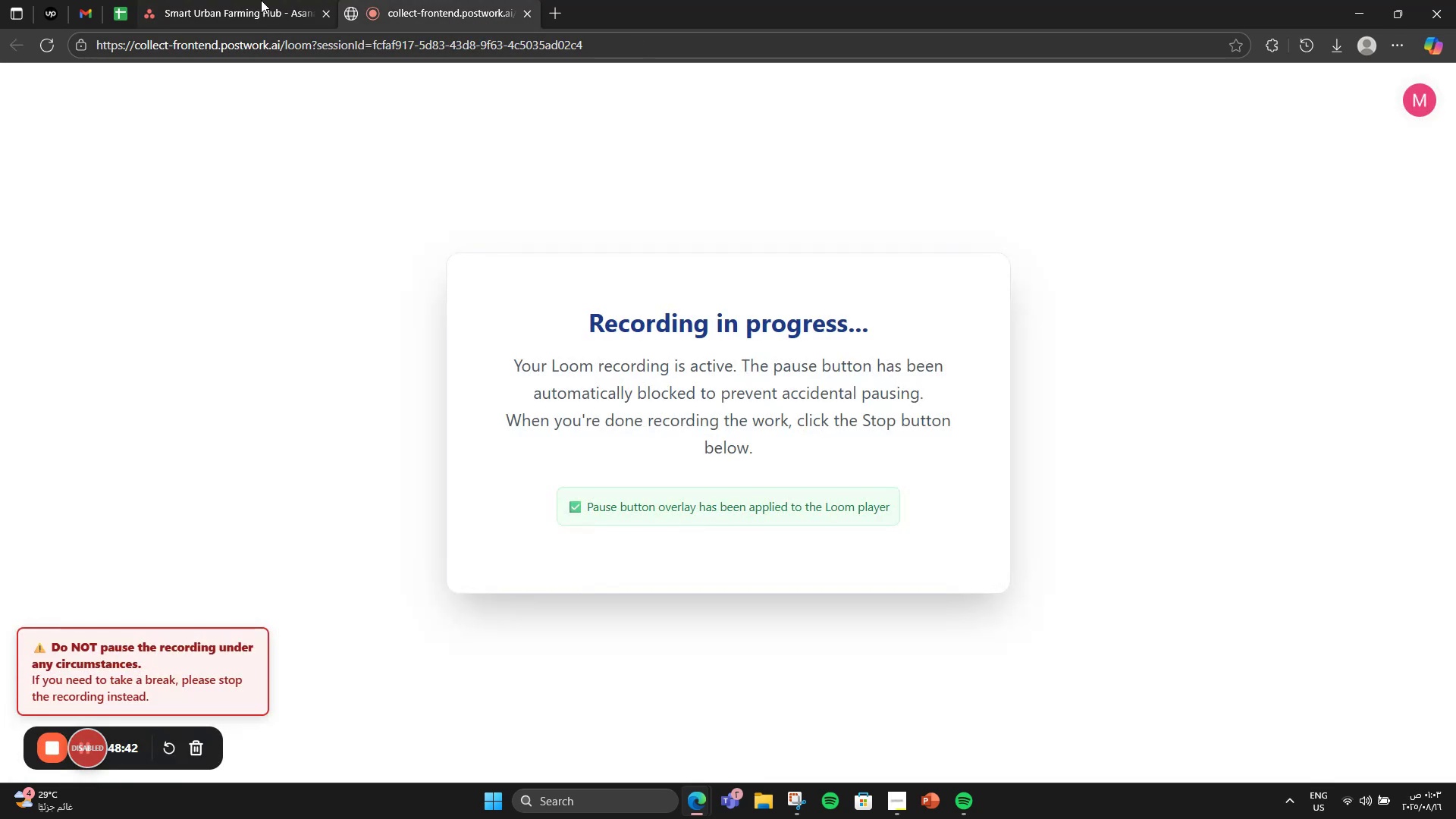 
left_click([255, 0])
 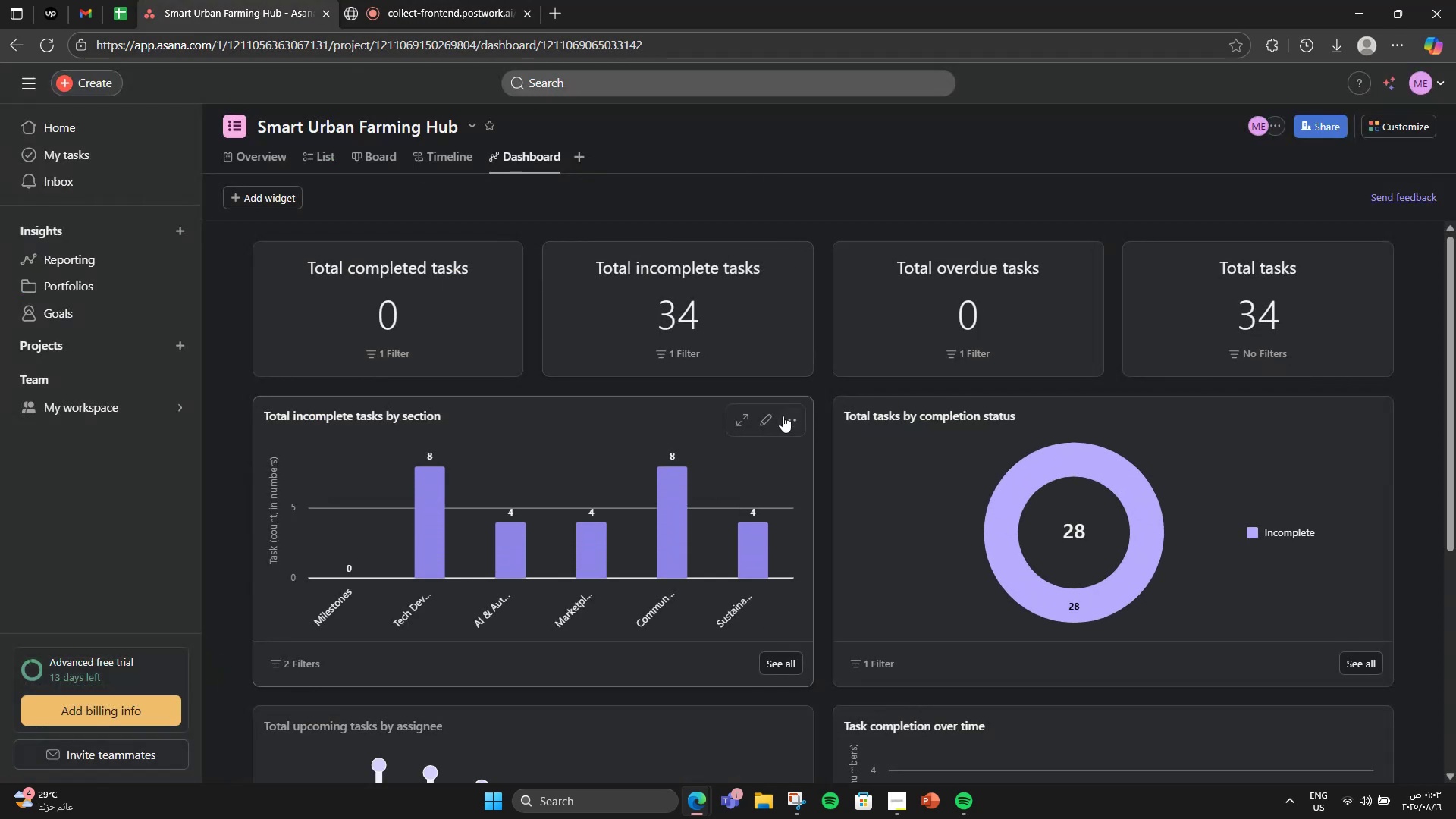 
left_click([759, 418])
 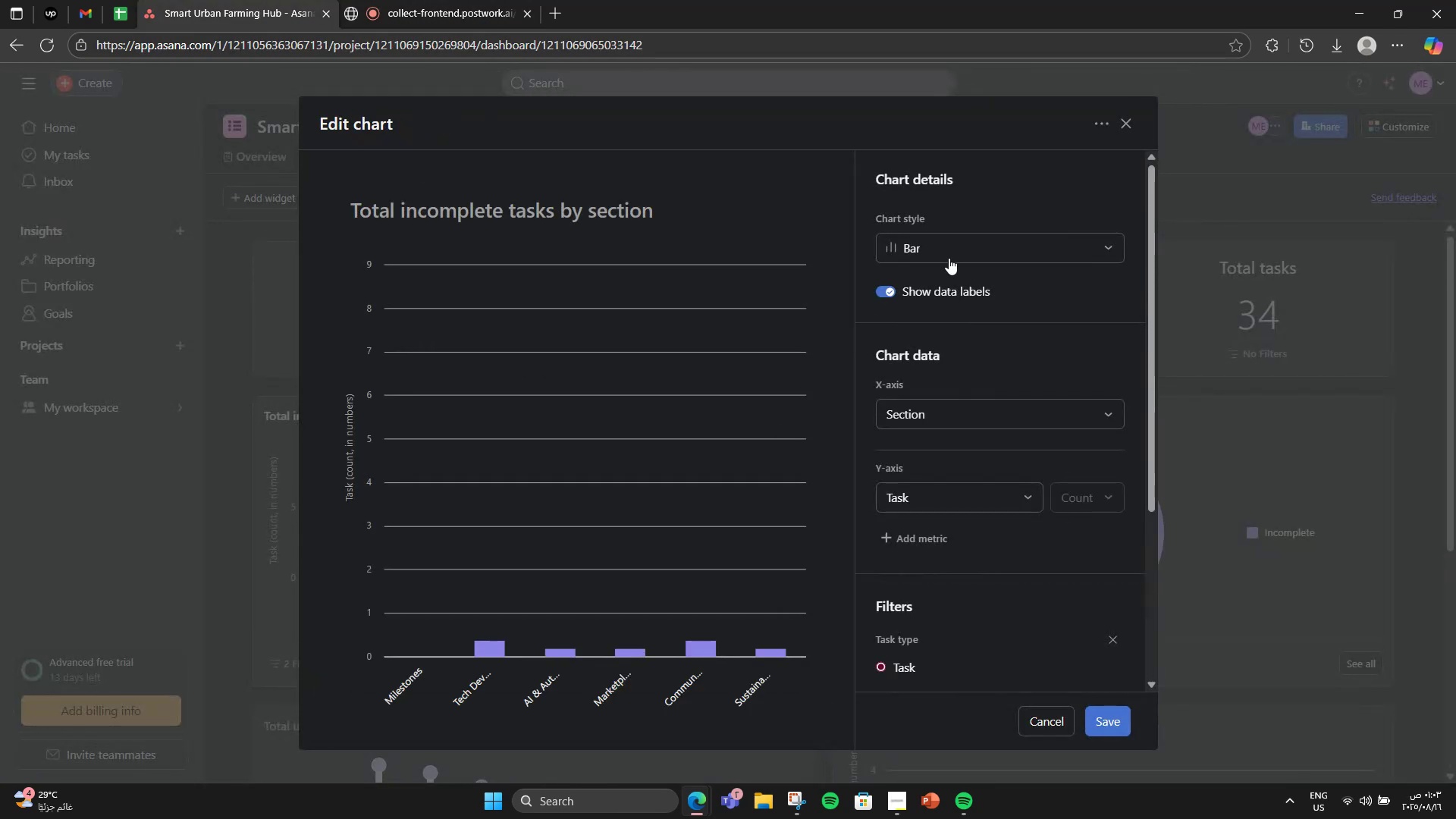 
left_click([950, 256])
 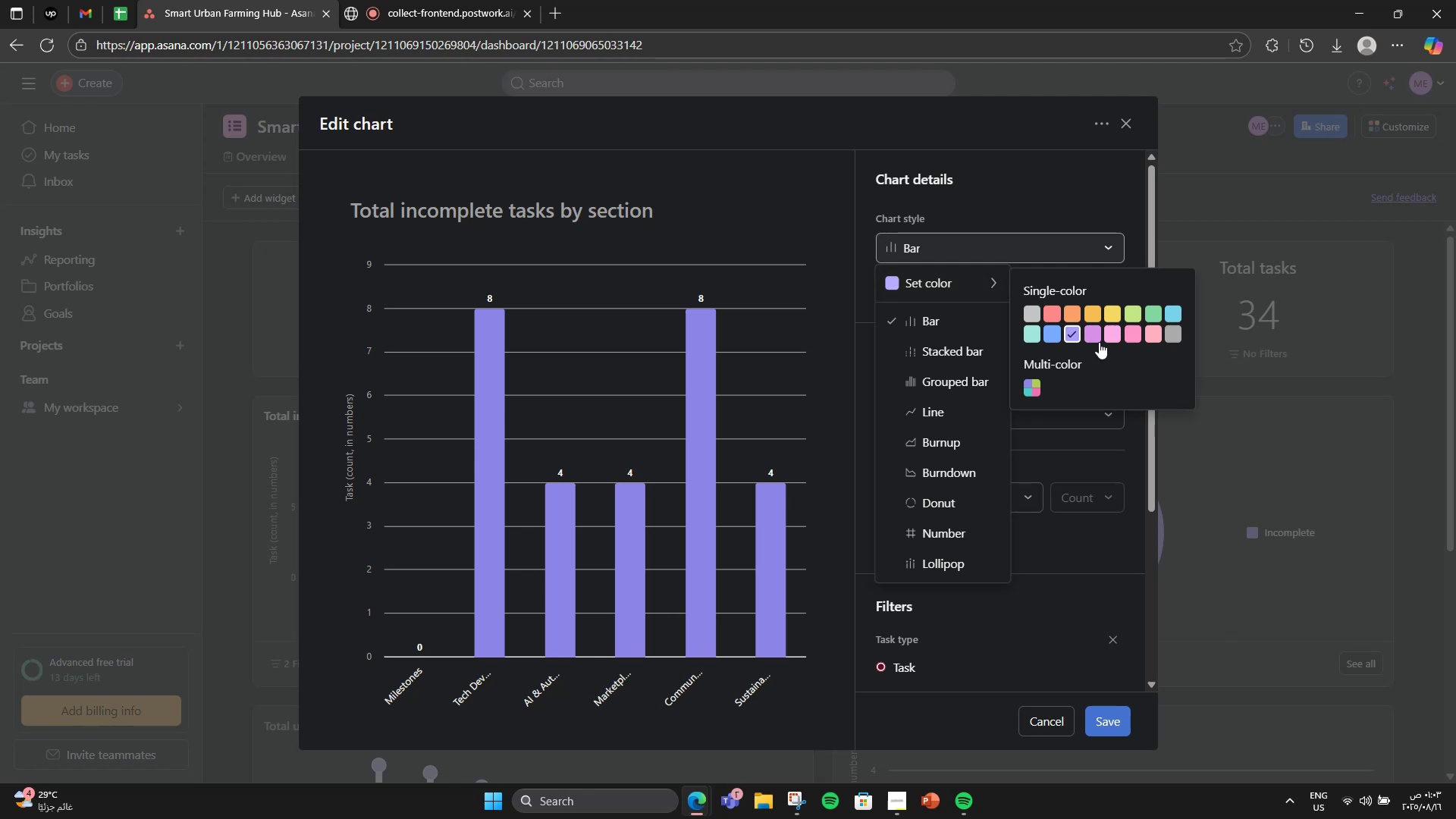 
left_click([1094, 328])
 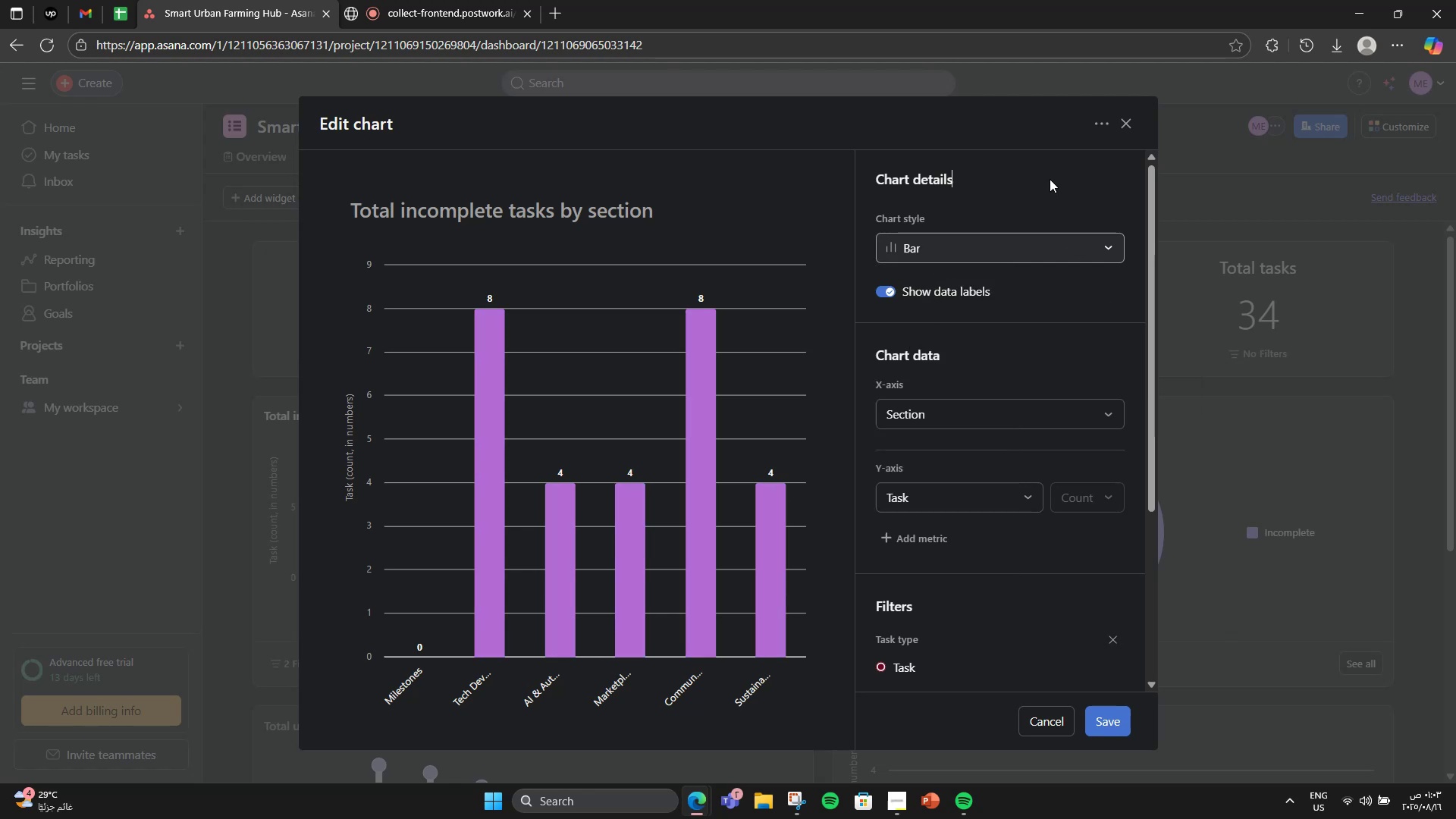 
left_click([1050, 179])
 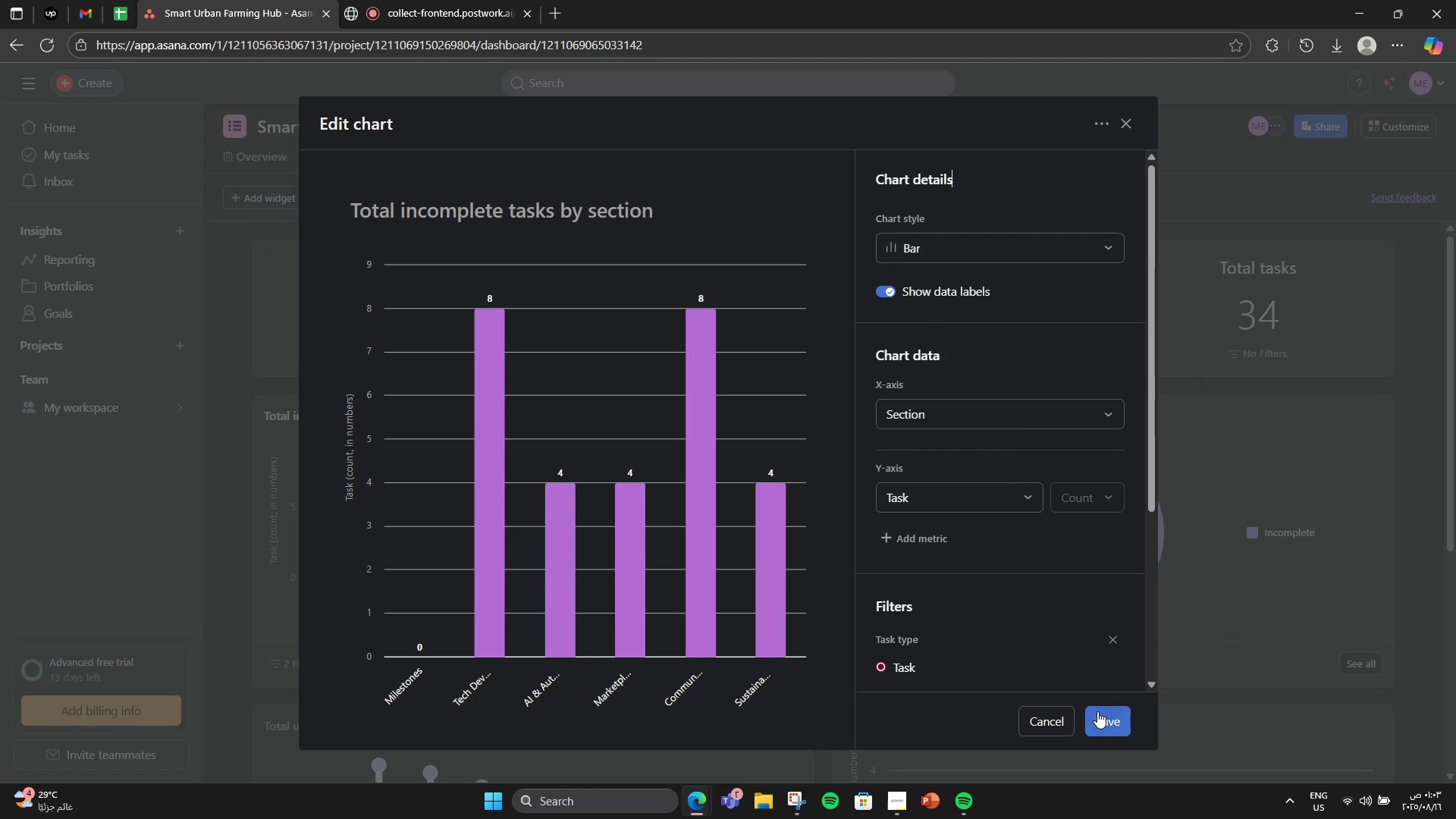 
left_click([1097, 711])
 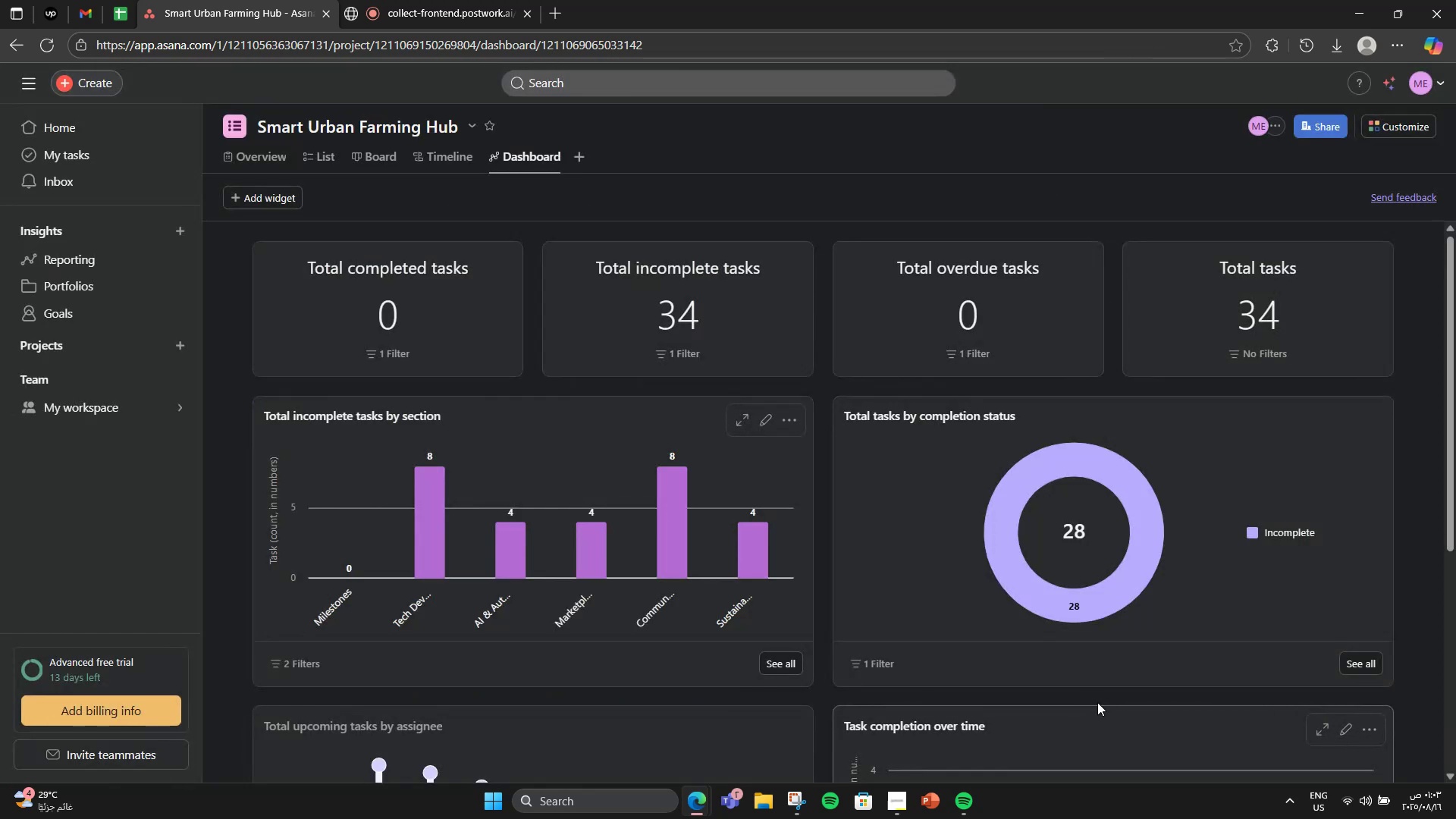 
scroll: coordinate [1097, 702], scroll_direction: down, amount: 4.0
 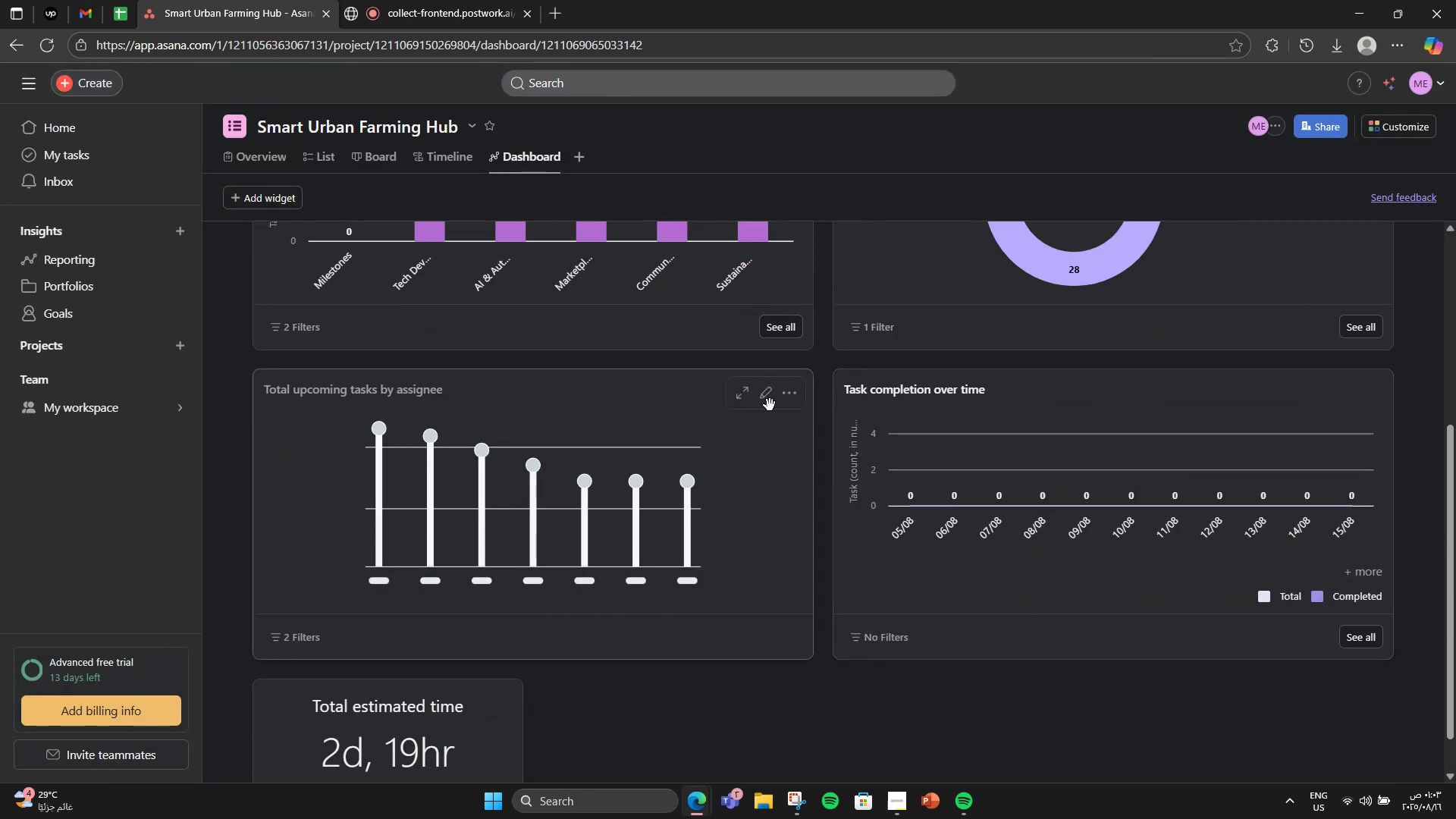 
left_click([782, 394])
 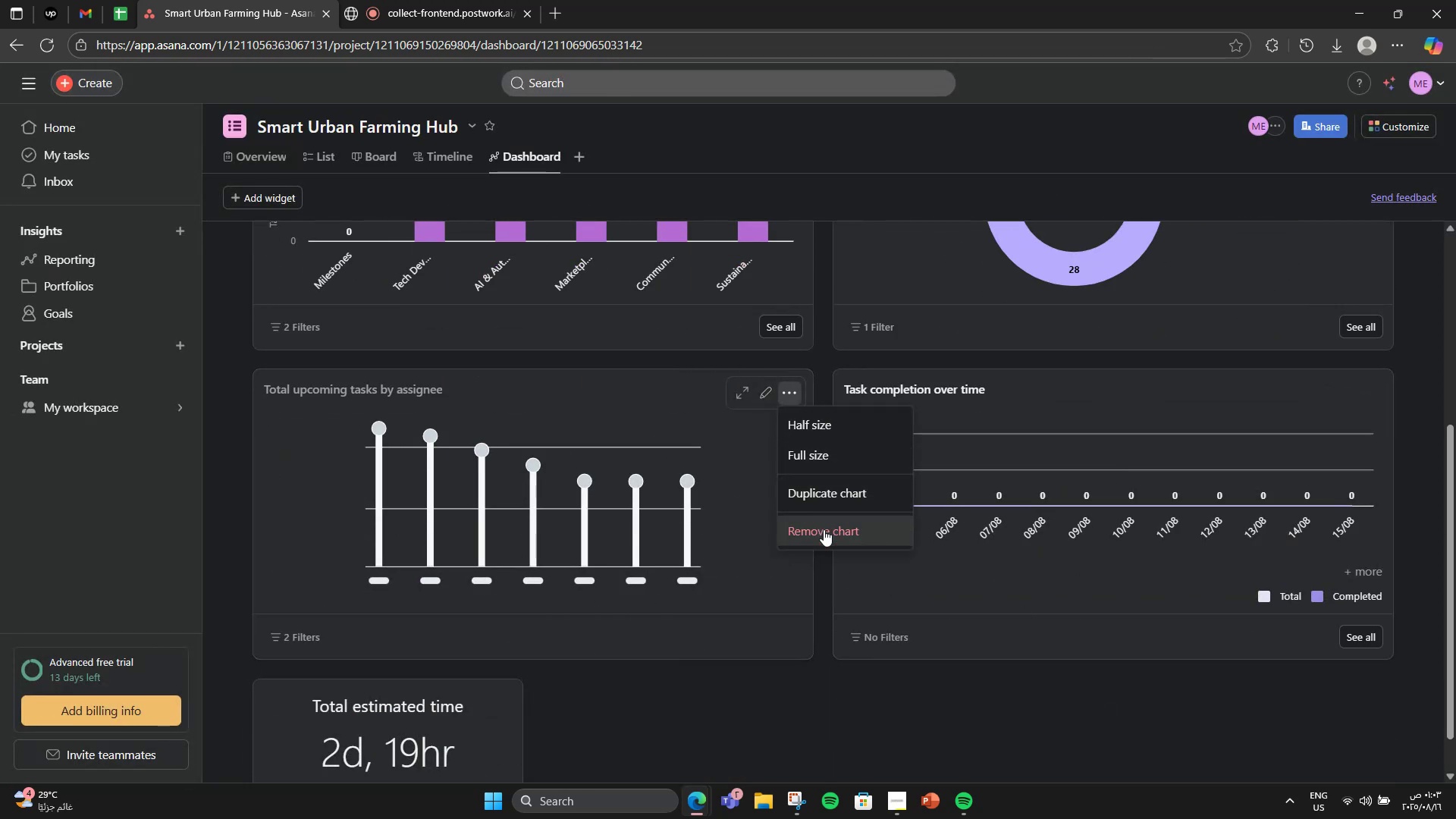 
left_click([824, 529])
 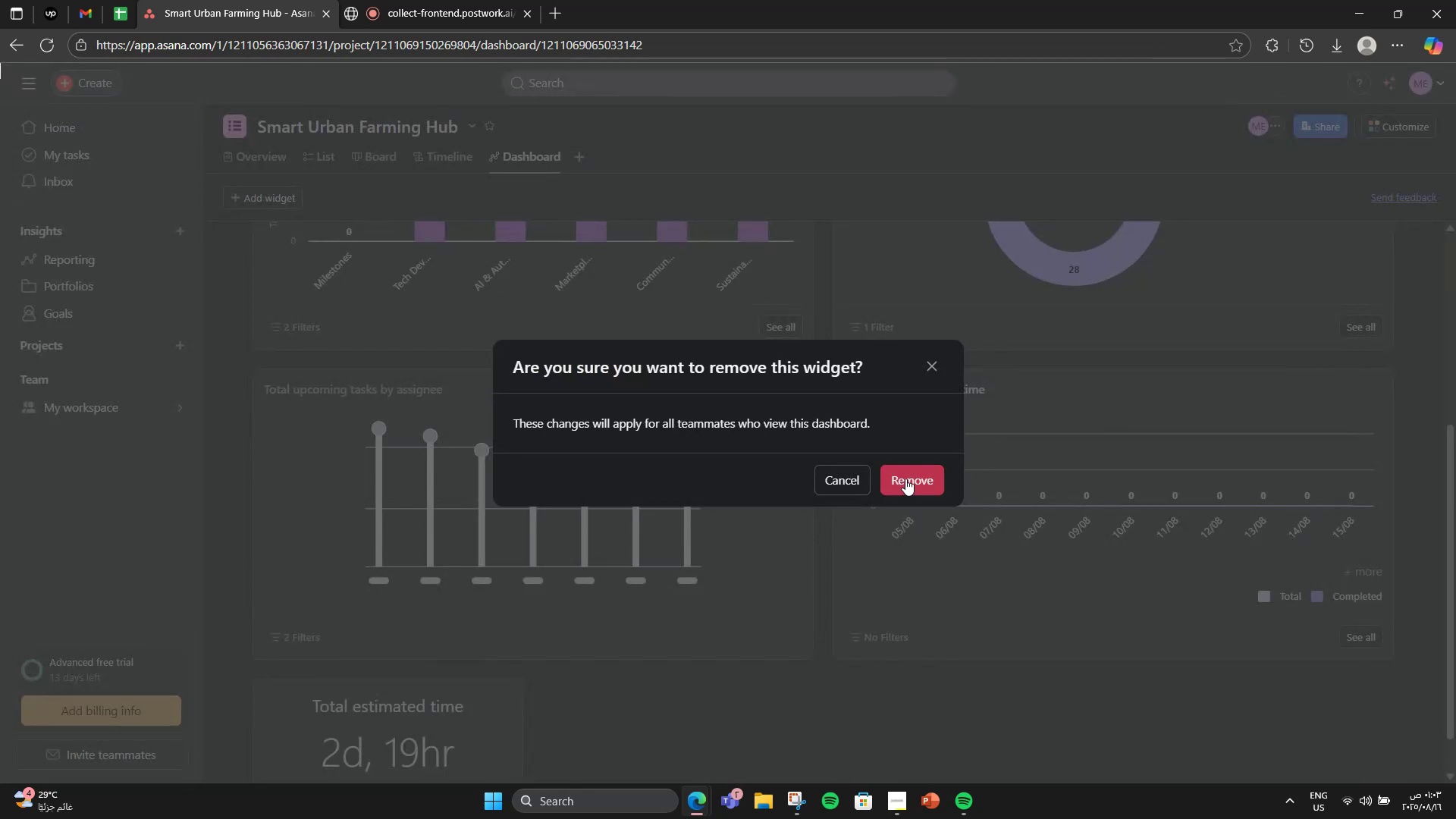 
left_click([911, 476])
 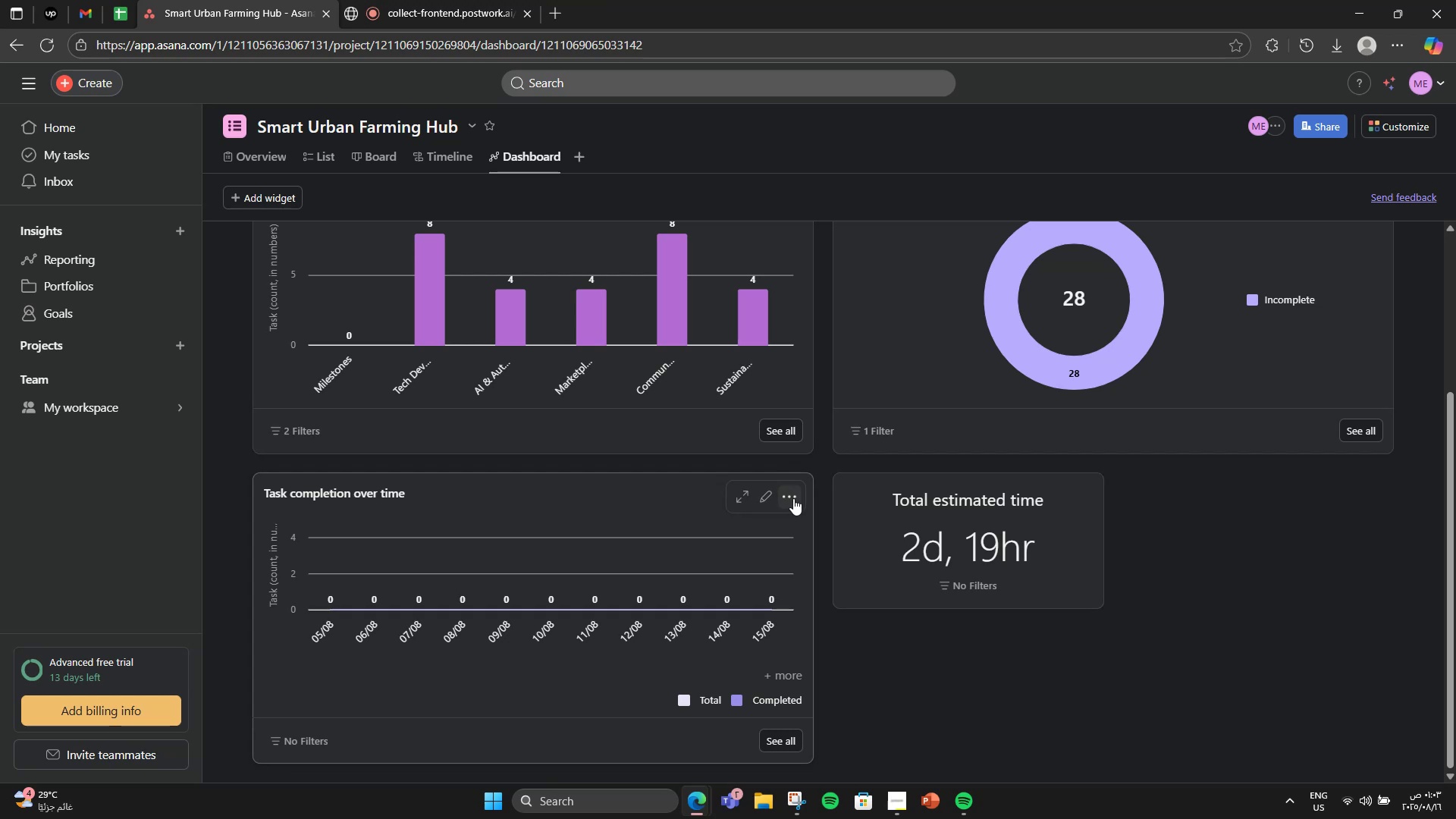 
left_click([783, 497])
 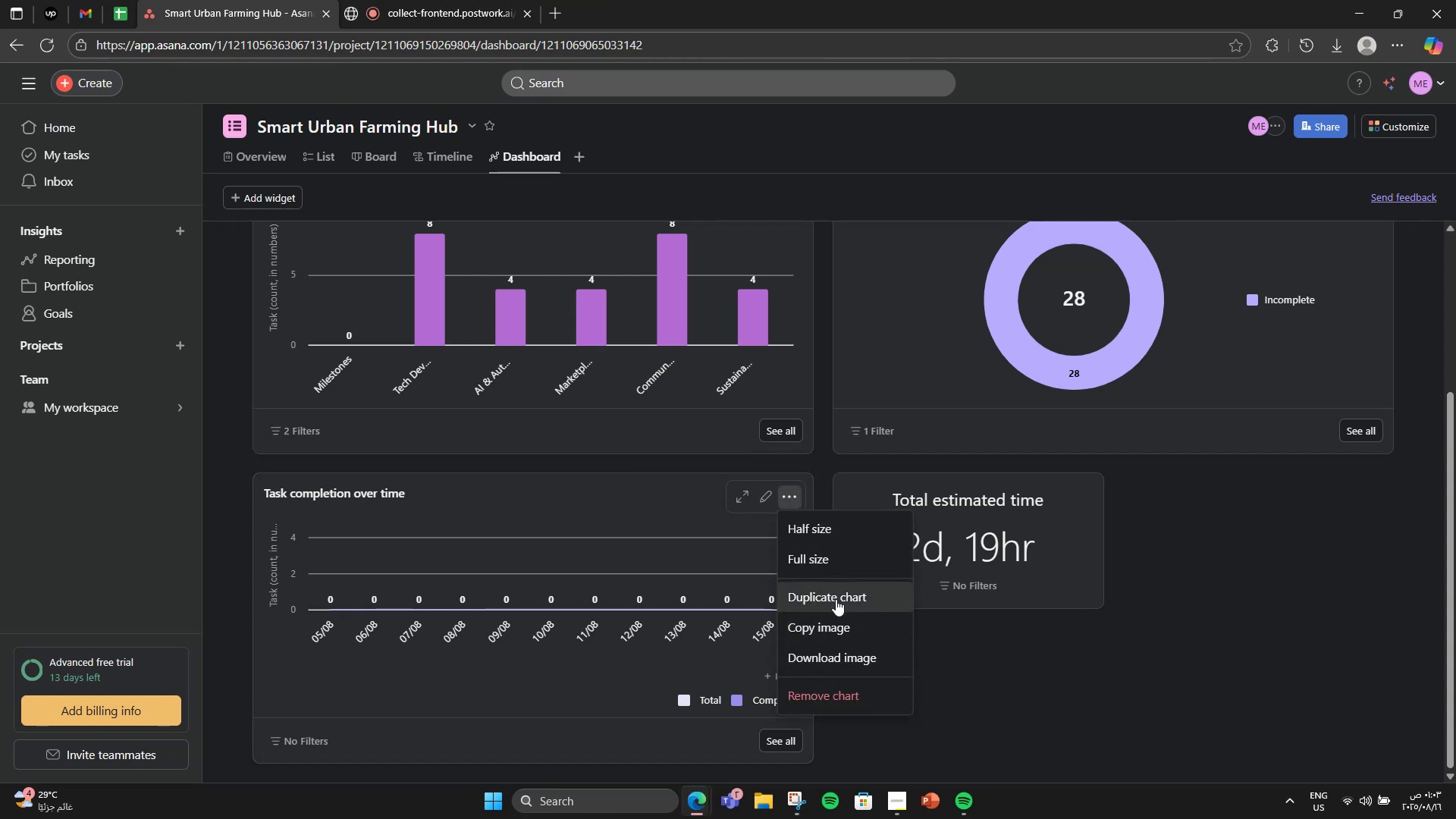 
left_click([698, 524])
 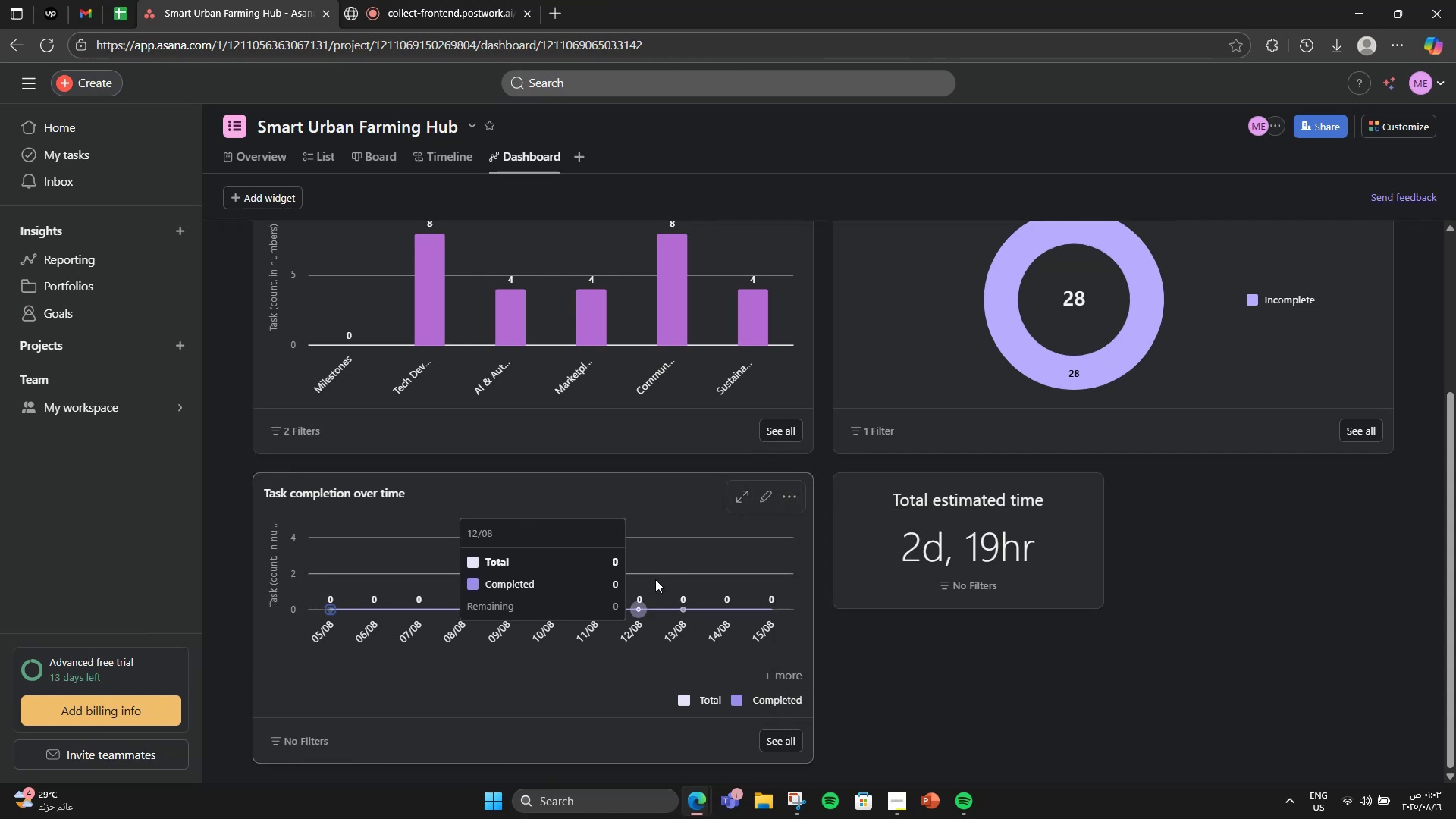 
left_click([655, 579])
 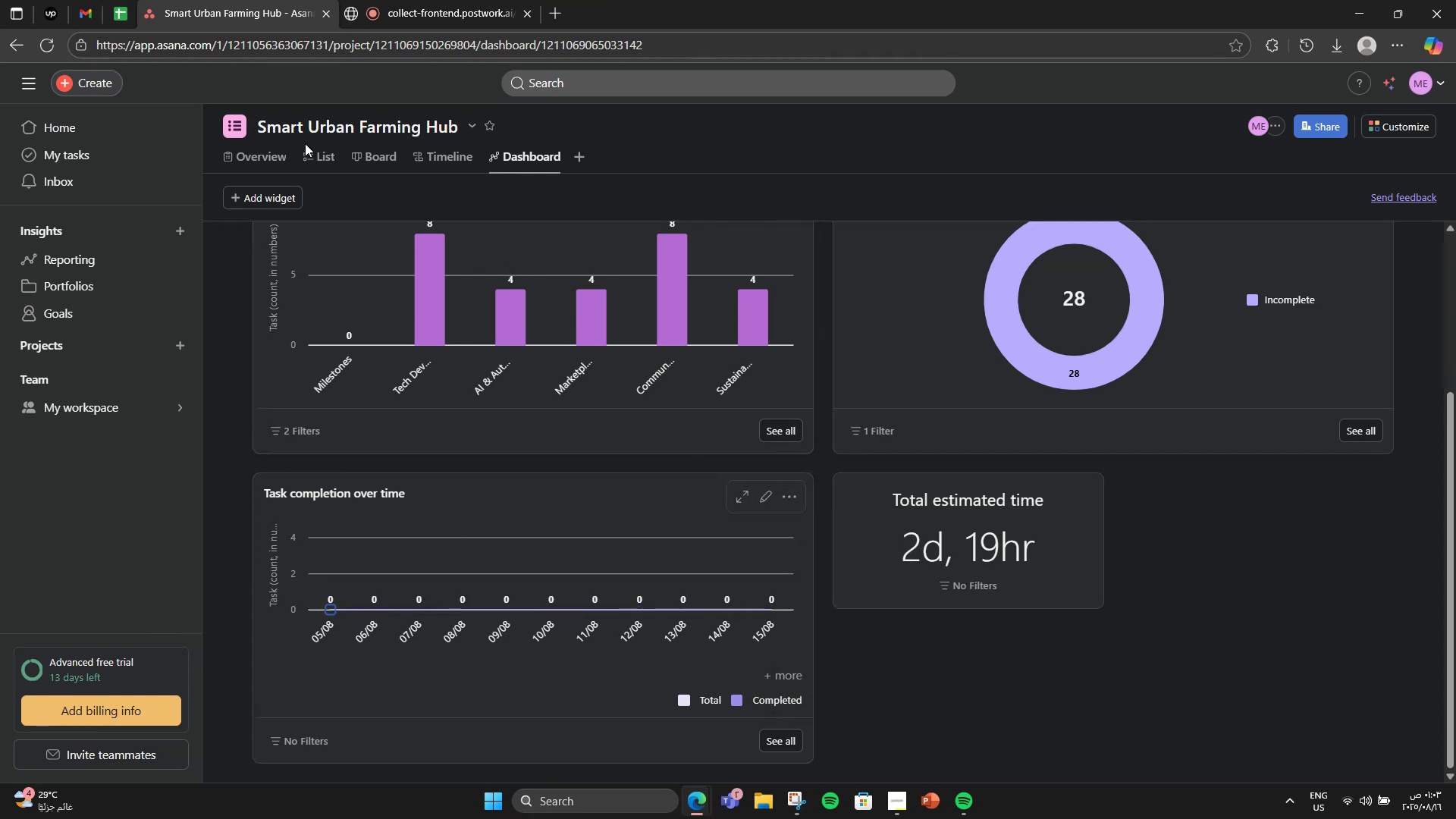 
left_click([309, 148])
 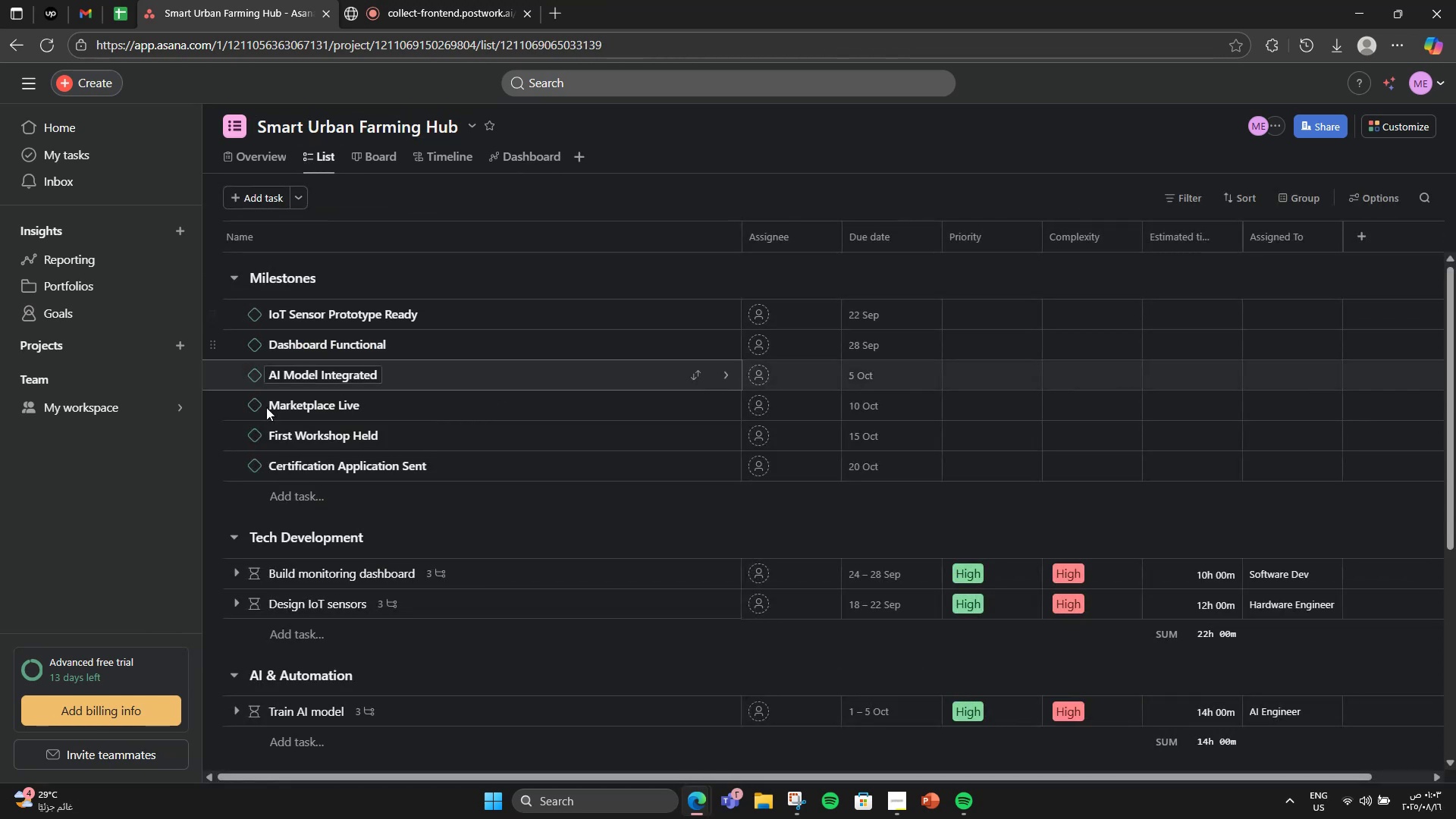 
scroll: coordinate [276, 477], scroll_direction: down, amount: 1.0
 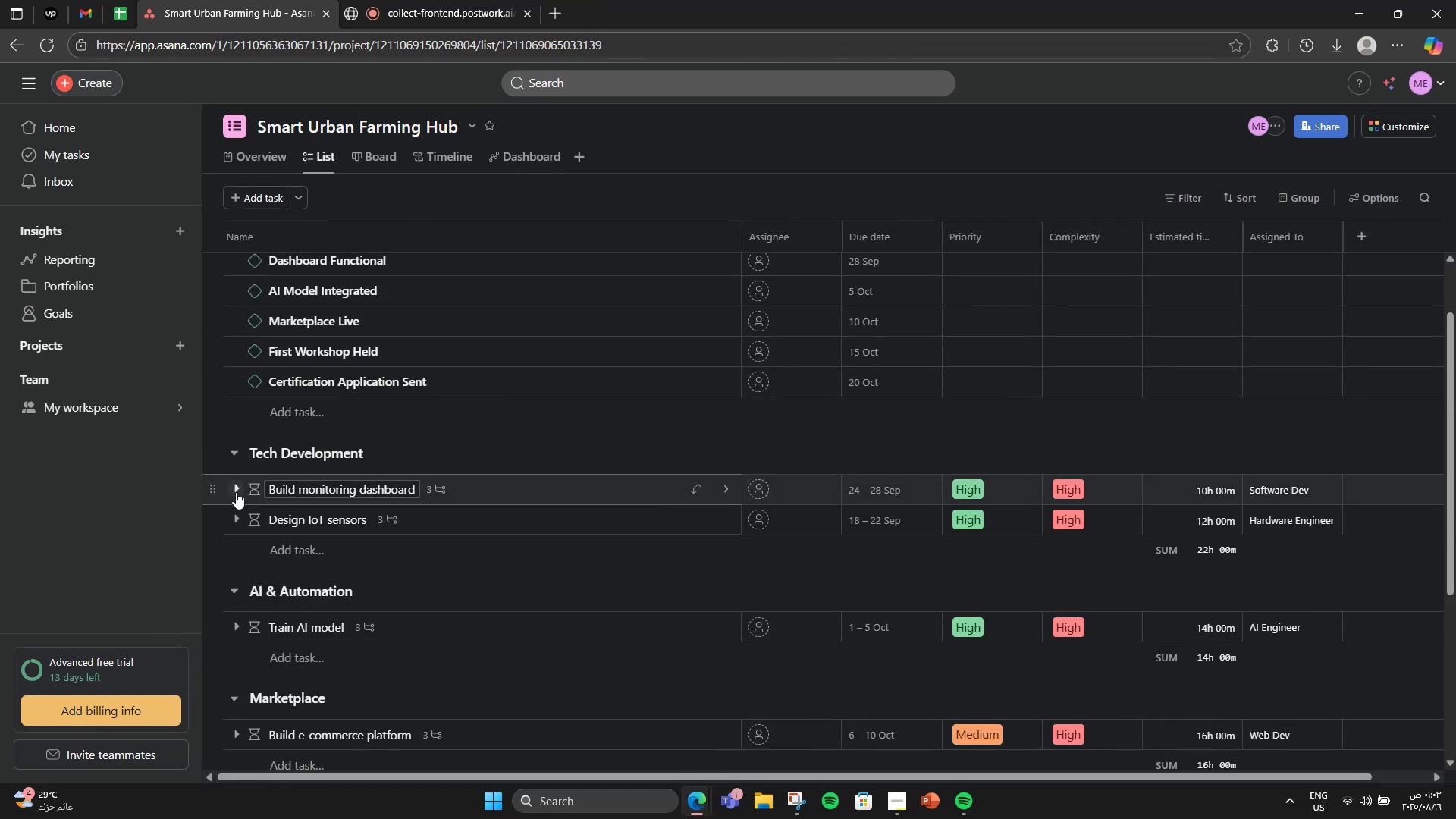 
scroll: coordinate [236, 492], scroll_direction: up, amount: 3.0
 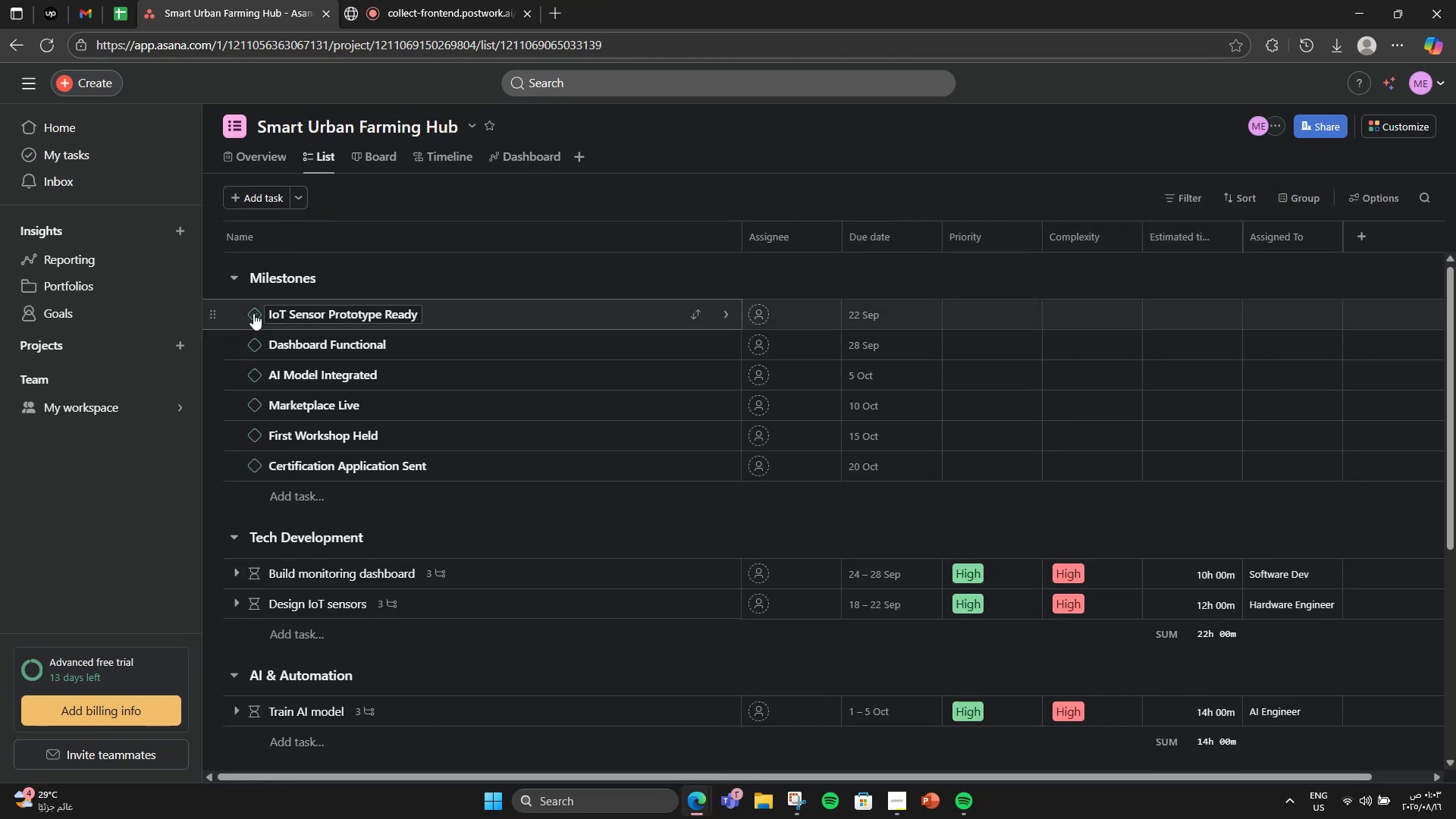 
left_click([253, 313])
 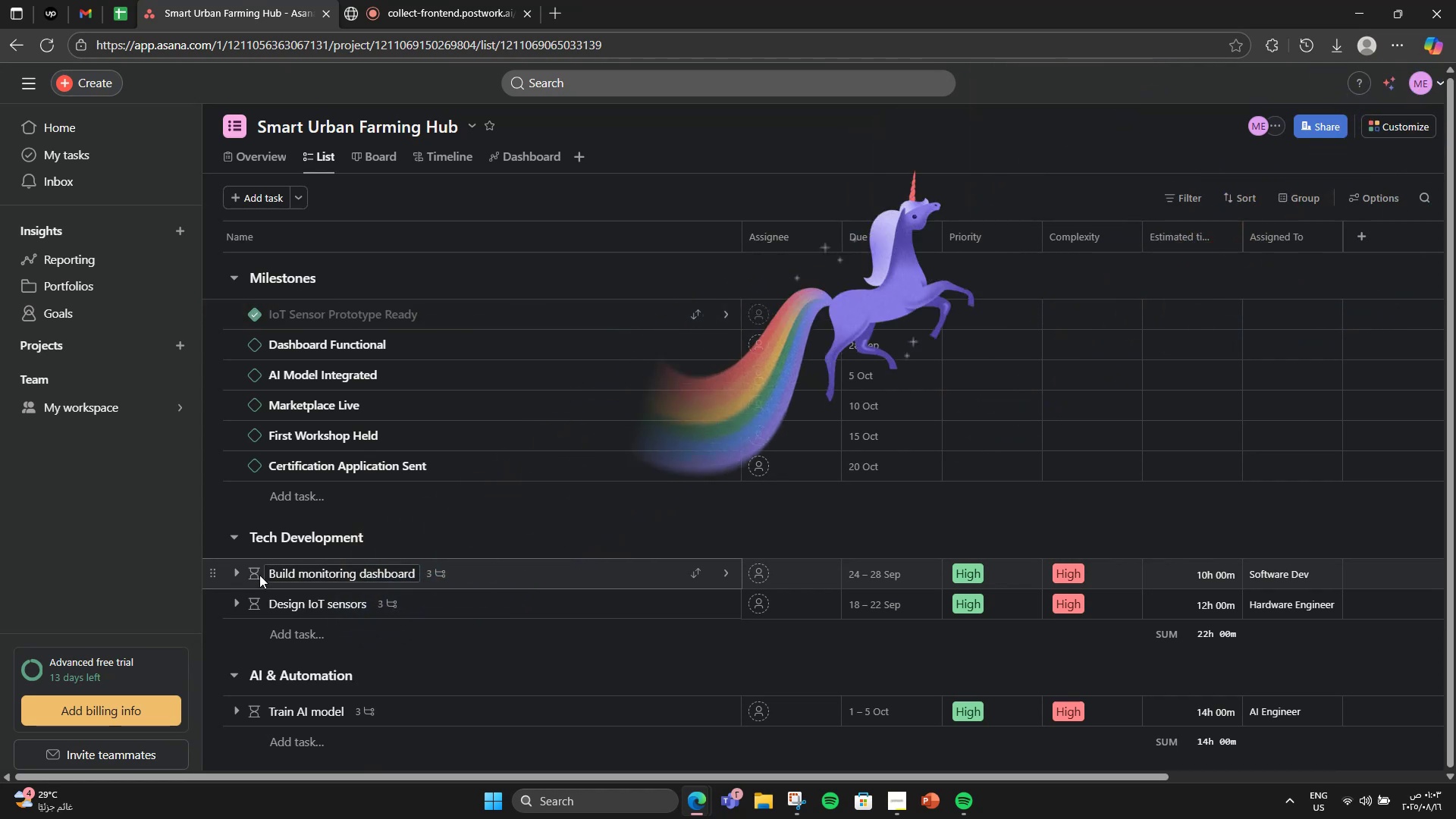 
left_click([244, 575])
 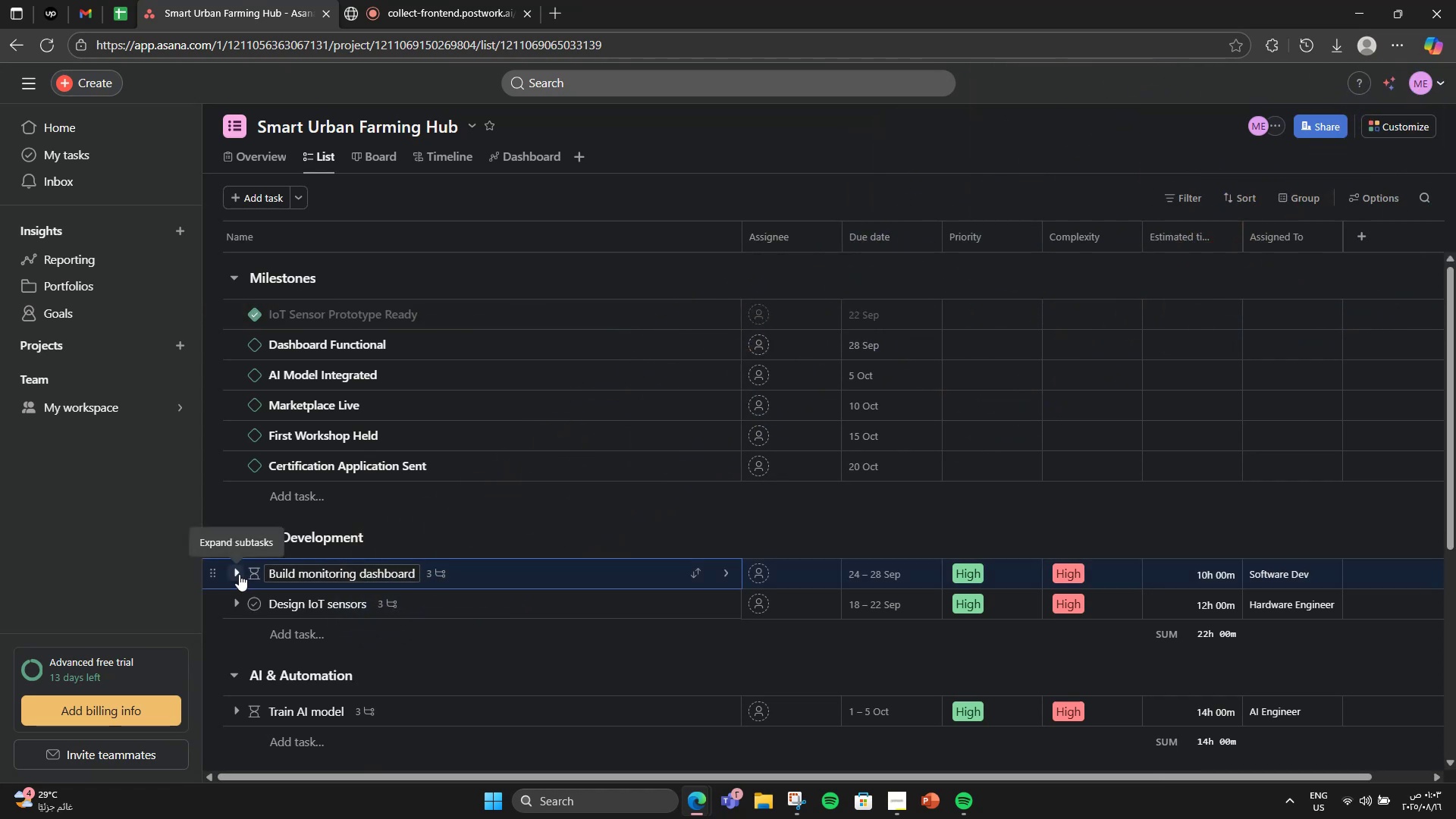 
left_click([239, 574])
 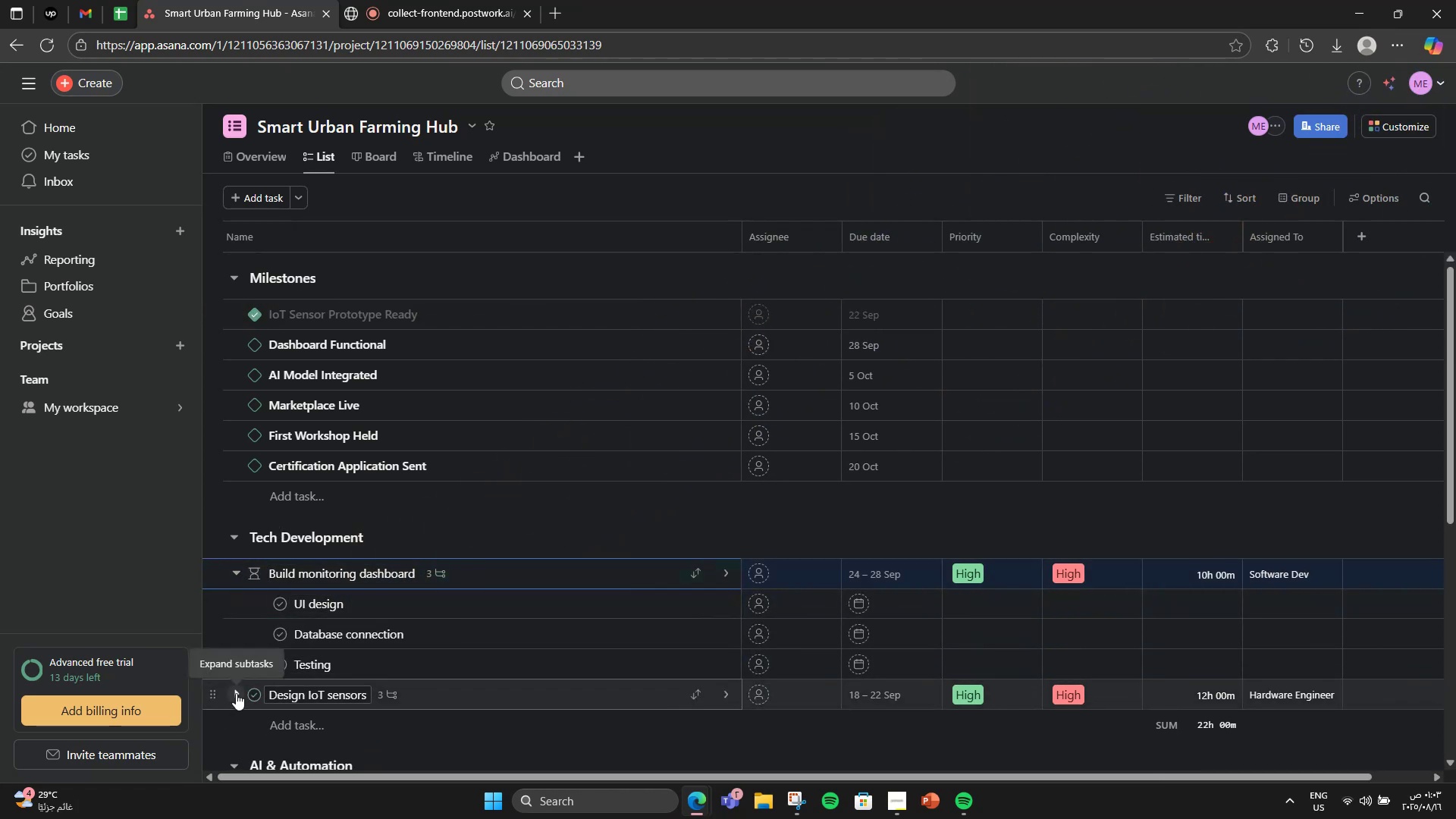 
left_click([236, 691])
 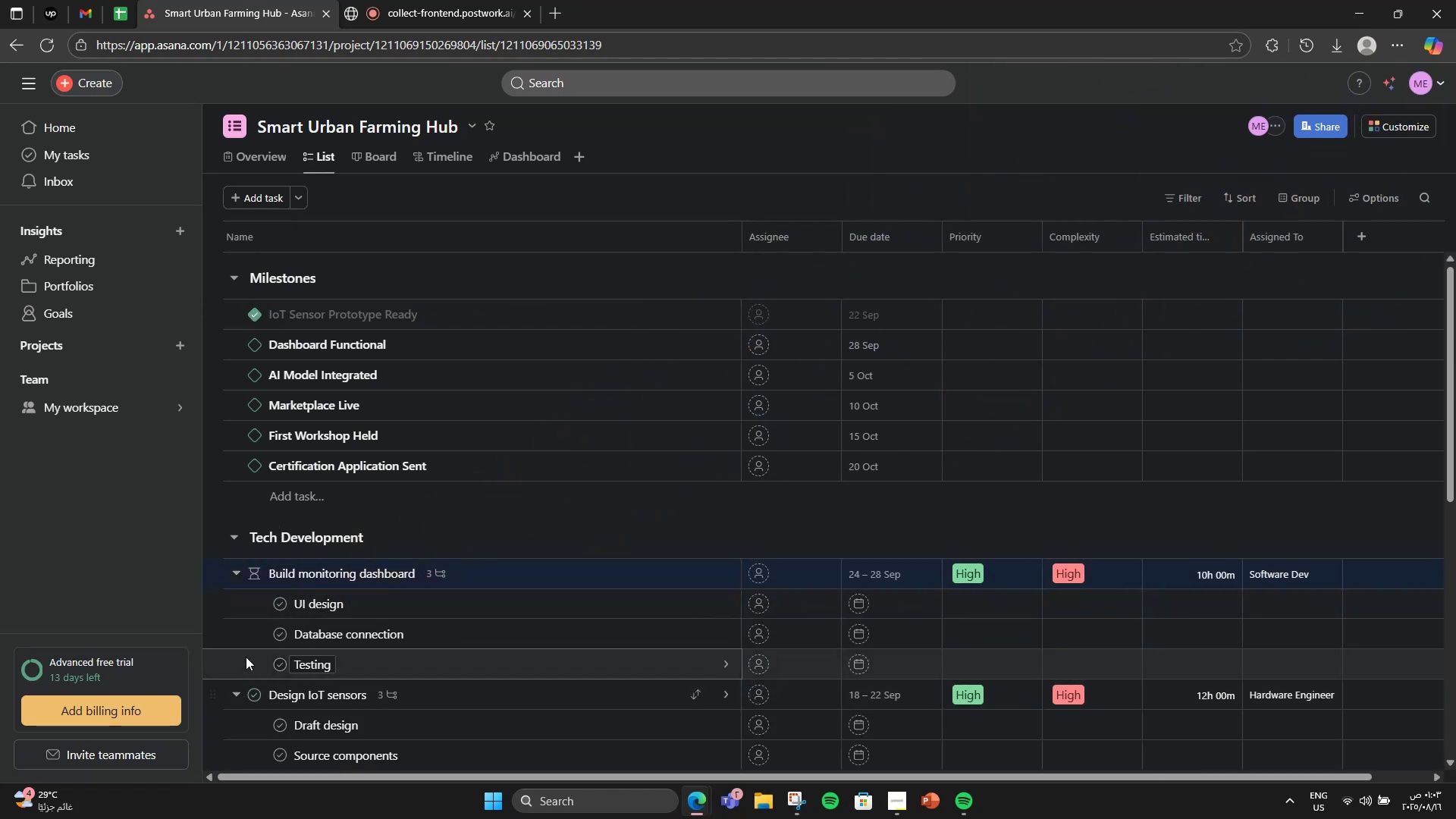 
scroll: coordinate [256, 635], scroll_direction: down, amount: 1.0
 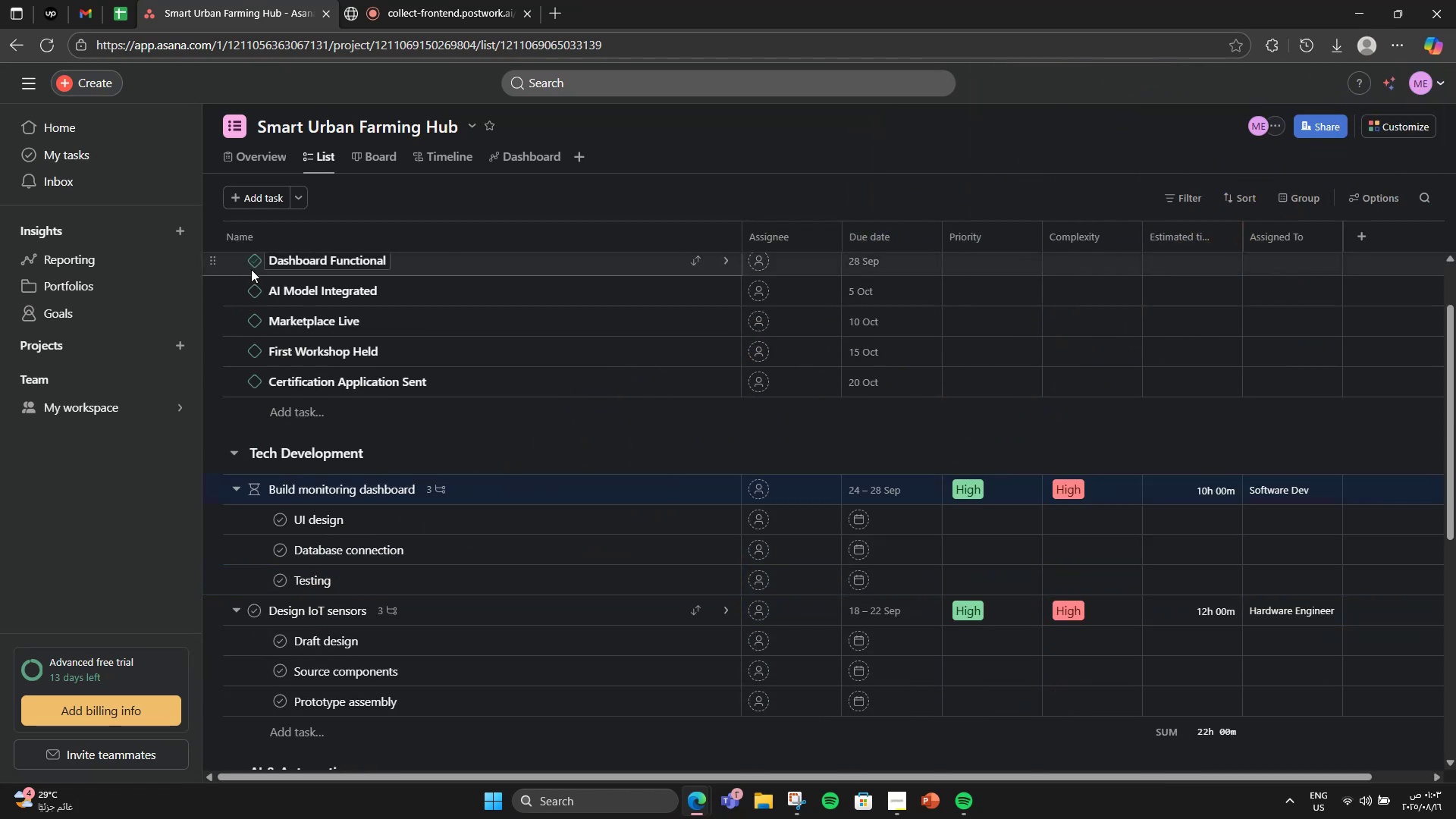 
left_click([251, 269])
 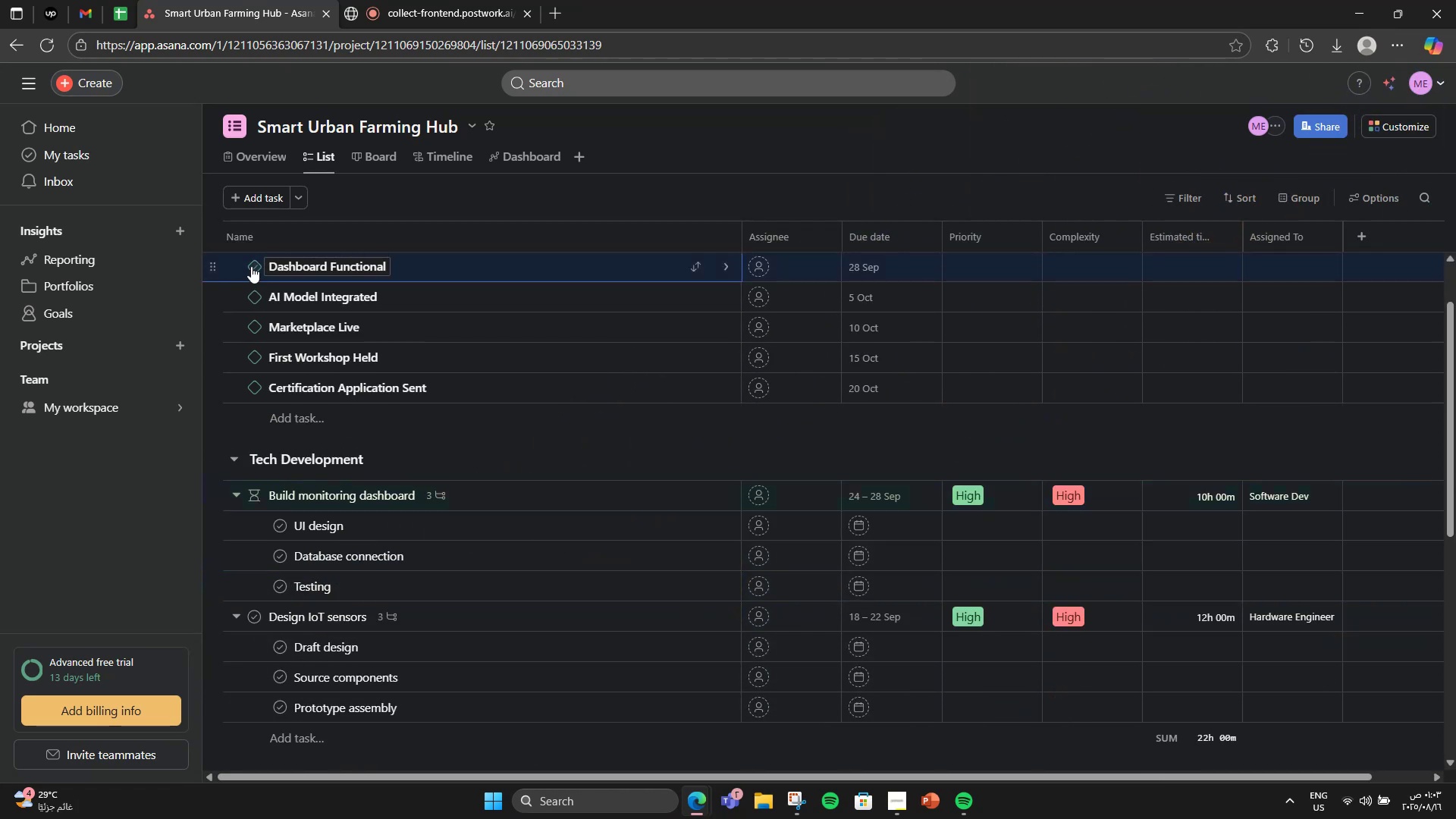 
left_click([251, 266])
 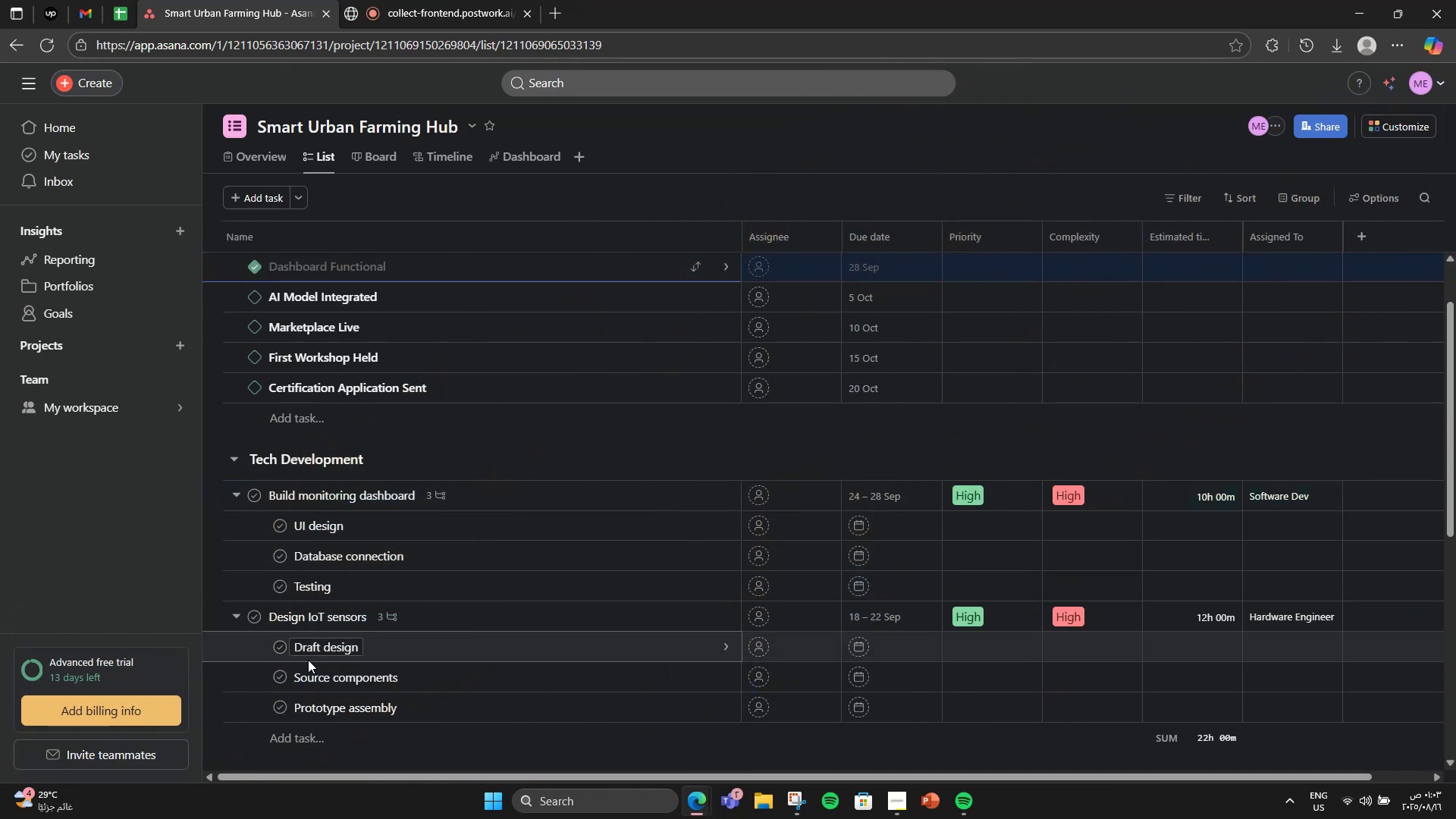 
left_click([281, 712])
 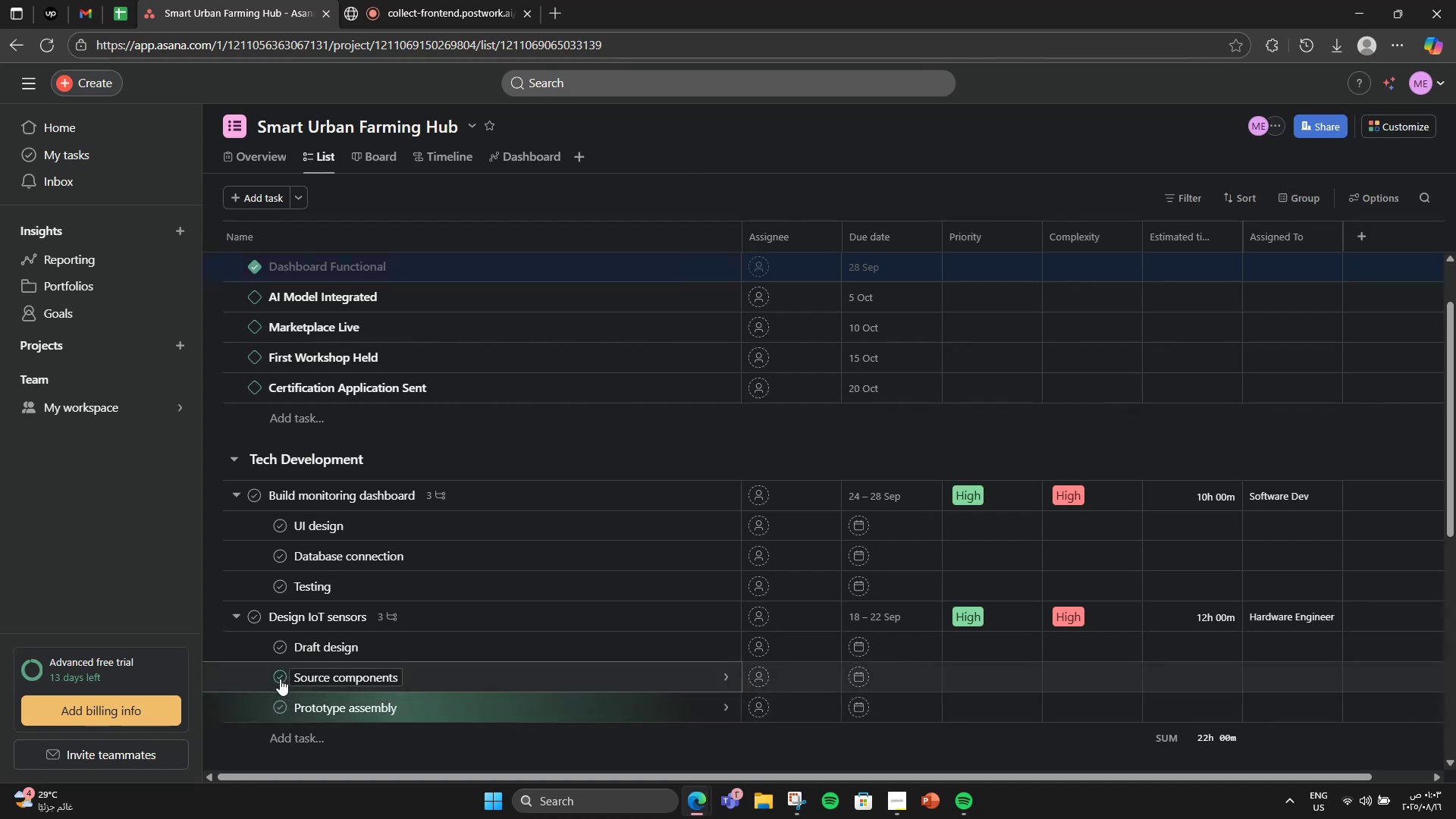 
left_click([280, 679])
 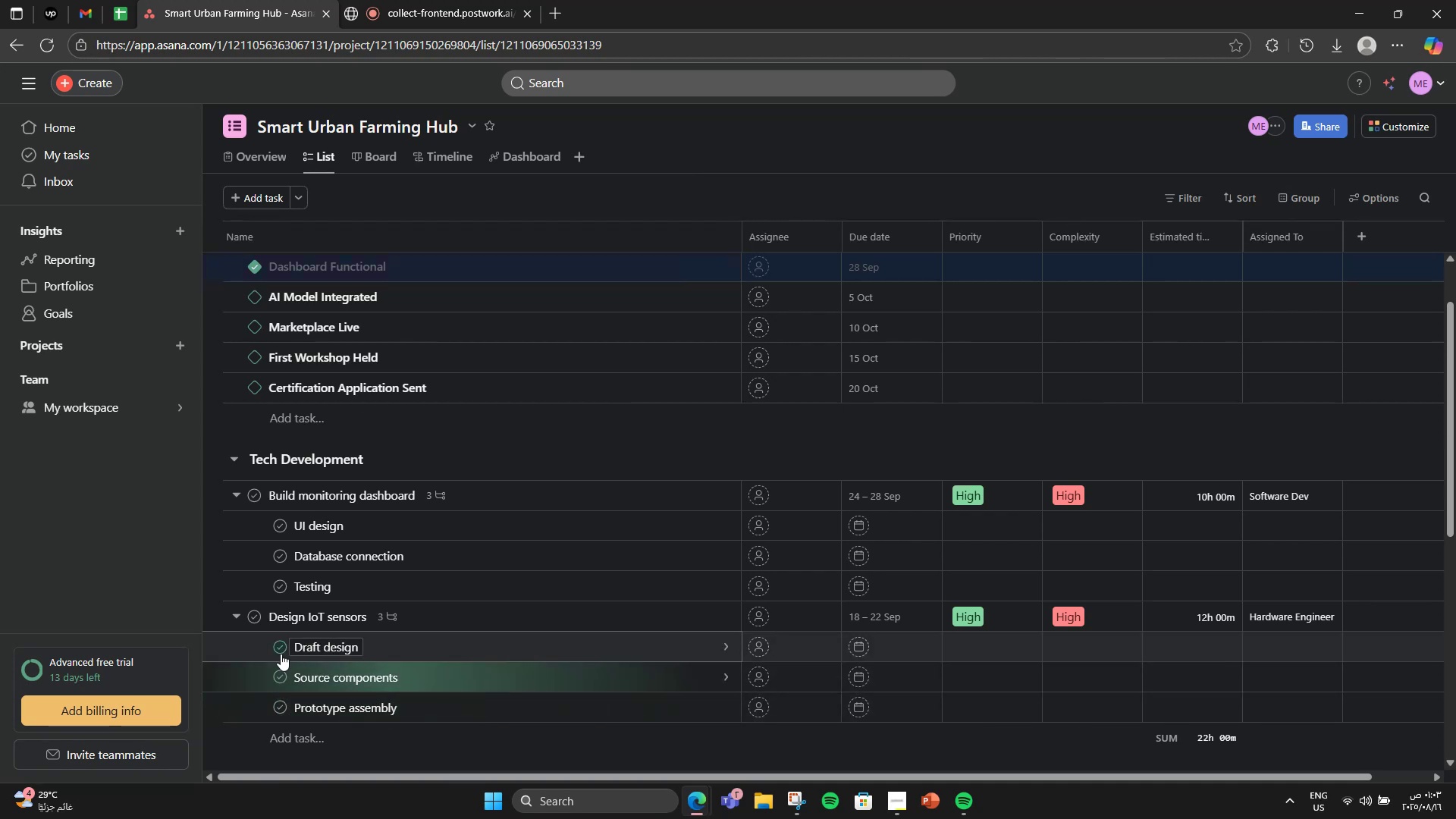 
left_click([281, 654])
 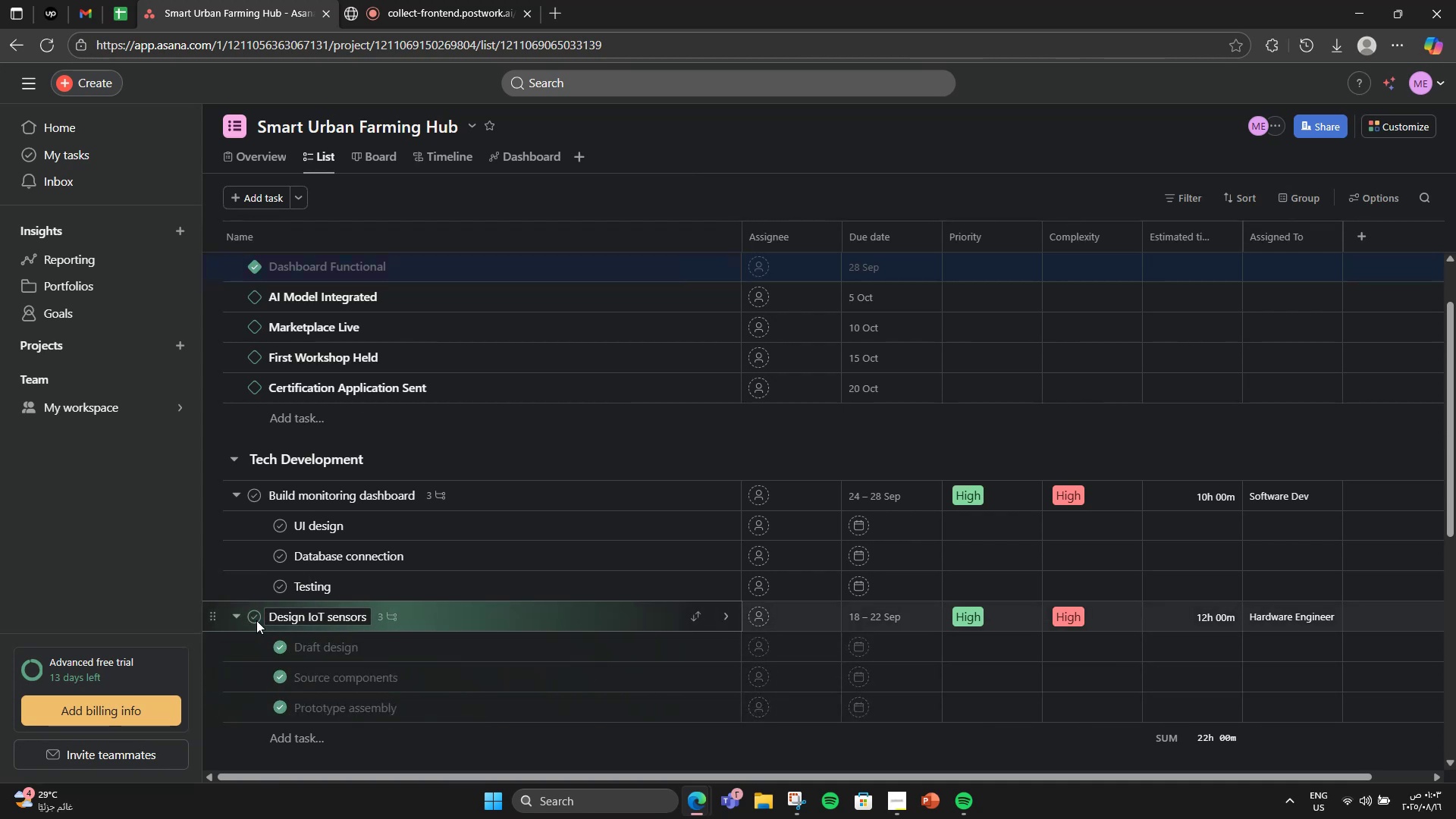 
left_click([281, 582])
 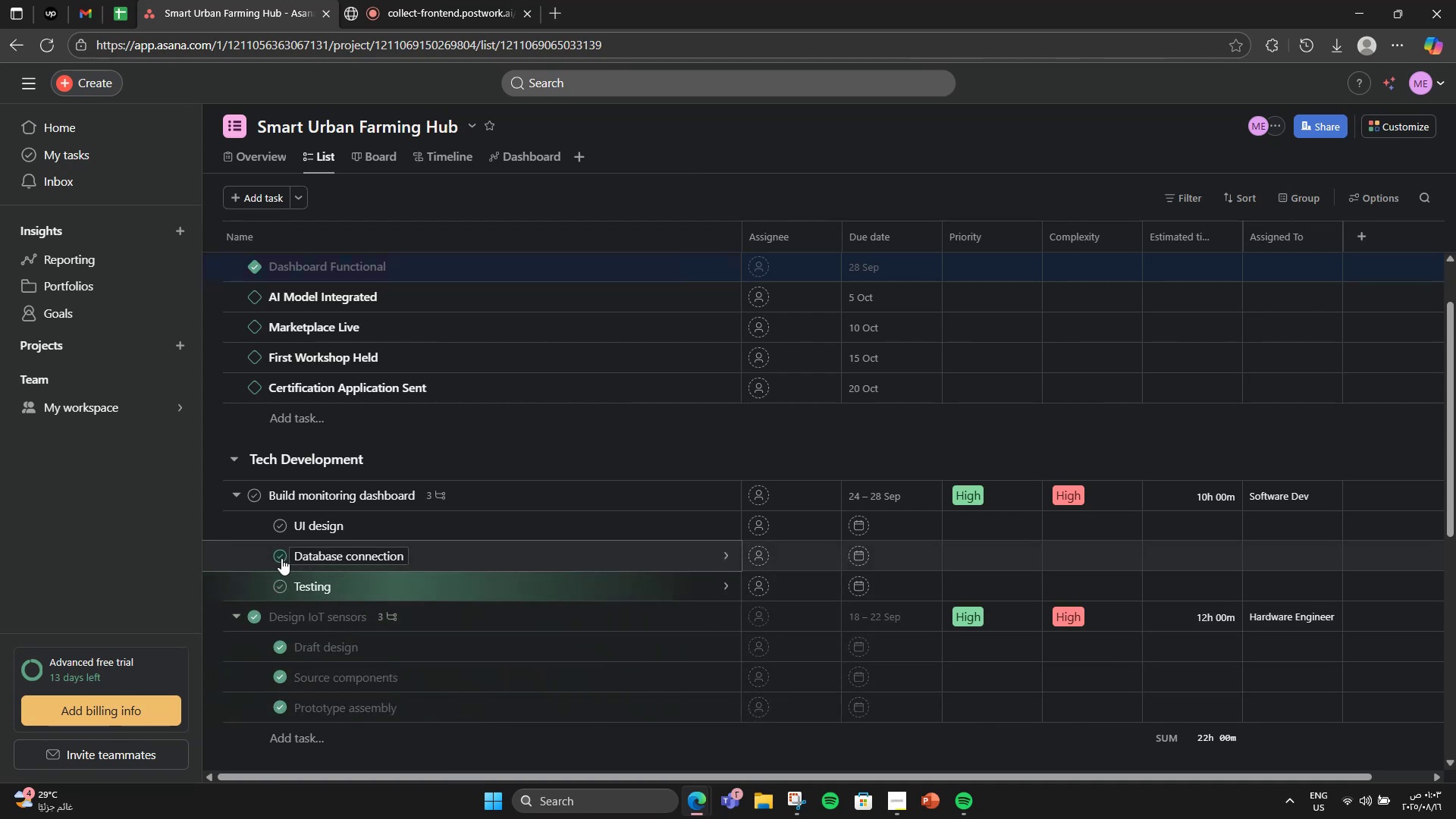 
left_click([281, 558])
 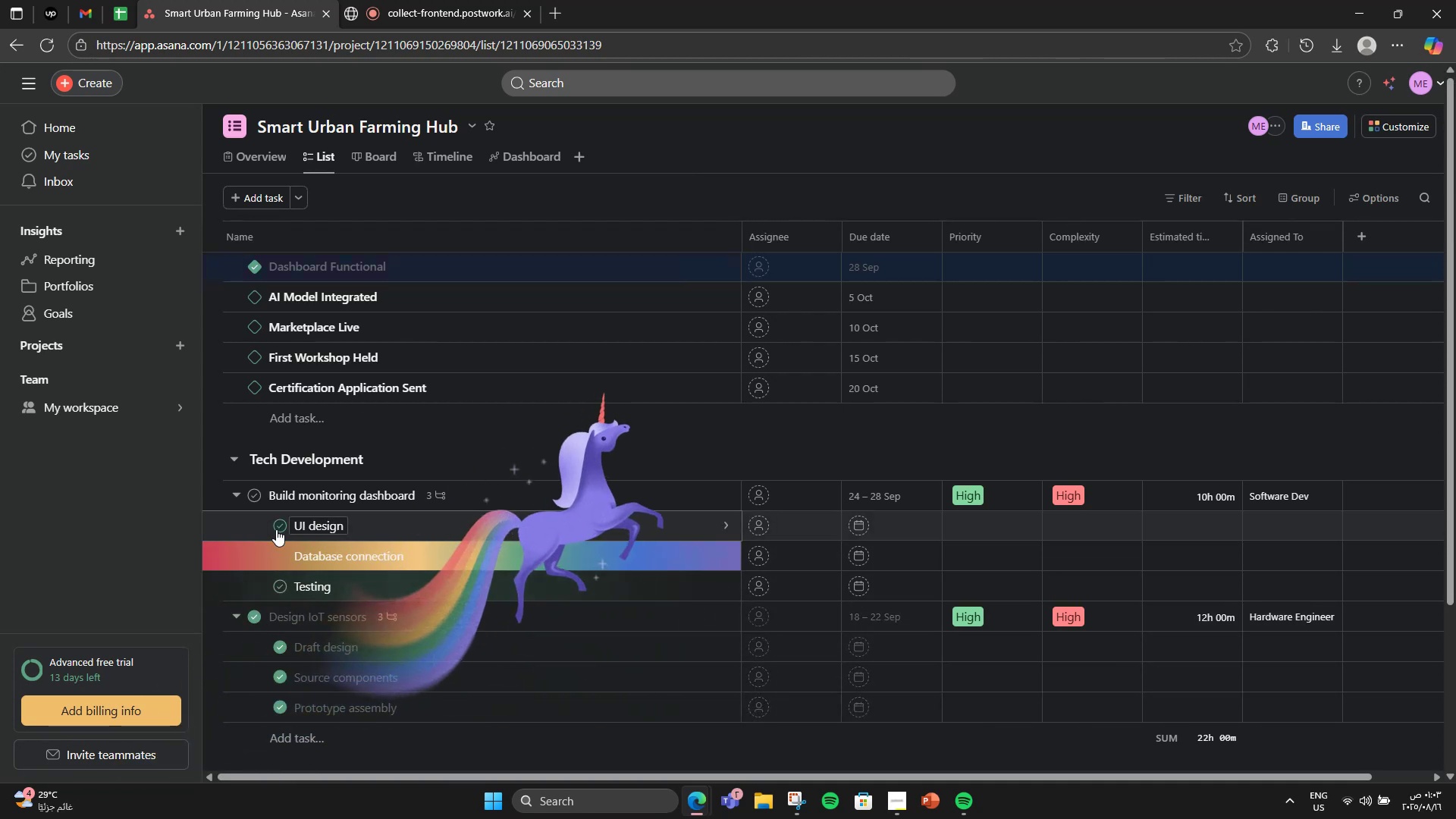 
left_click([276, 529])
 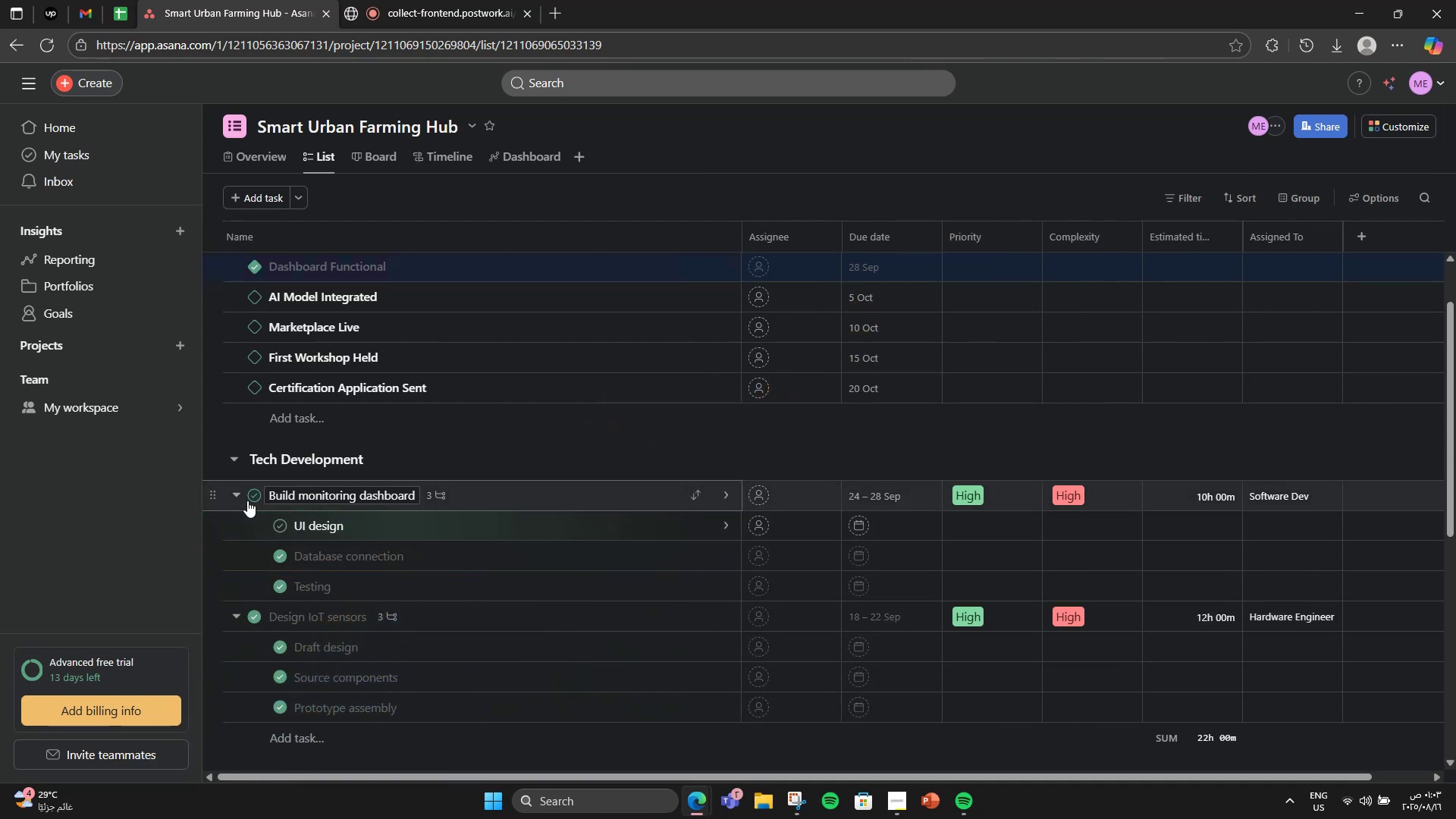 
left_click([247, 500])
 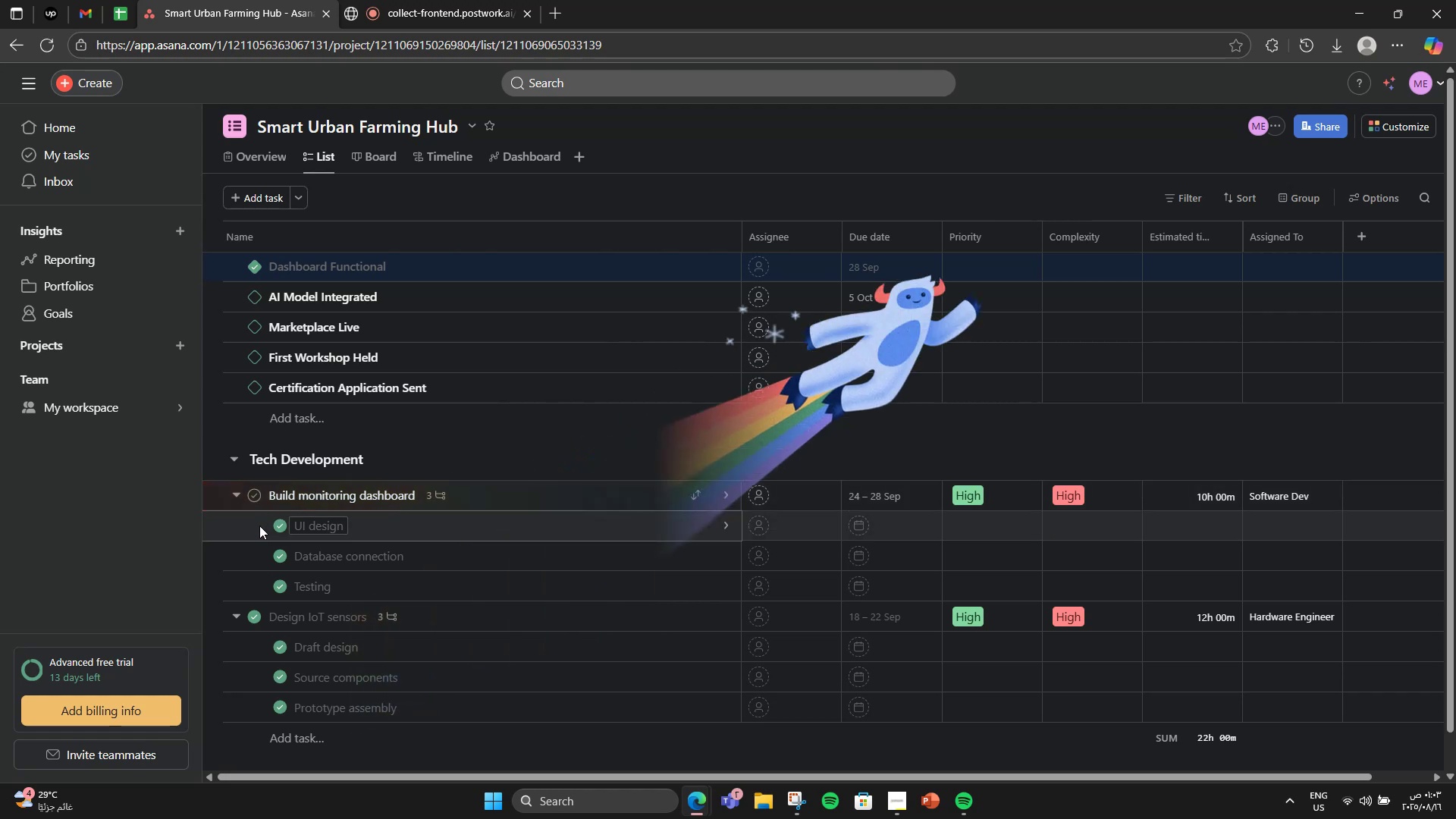 
scroll: coordinate [260, 526], scroll_direction: up, amount: 2.0
 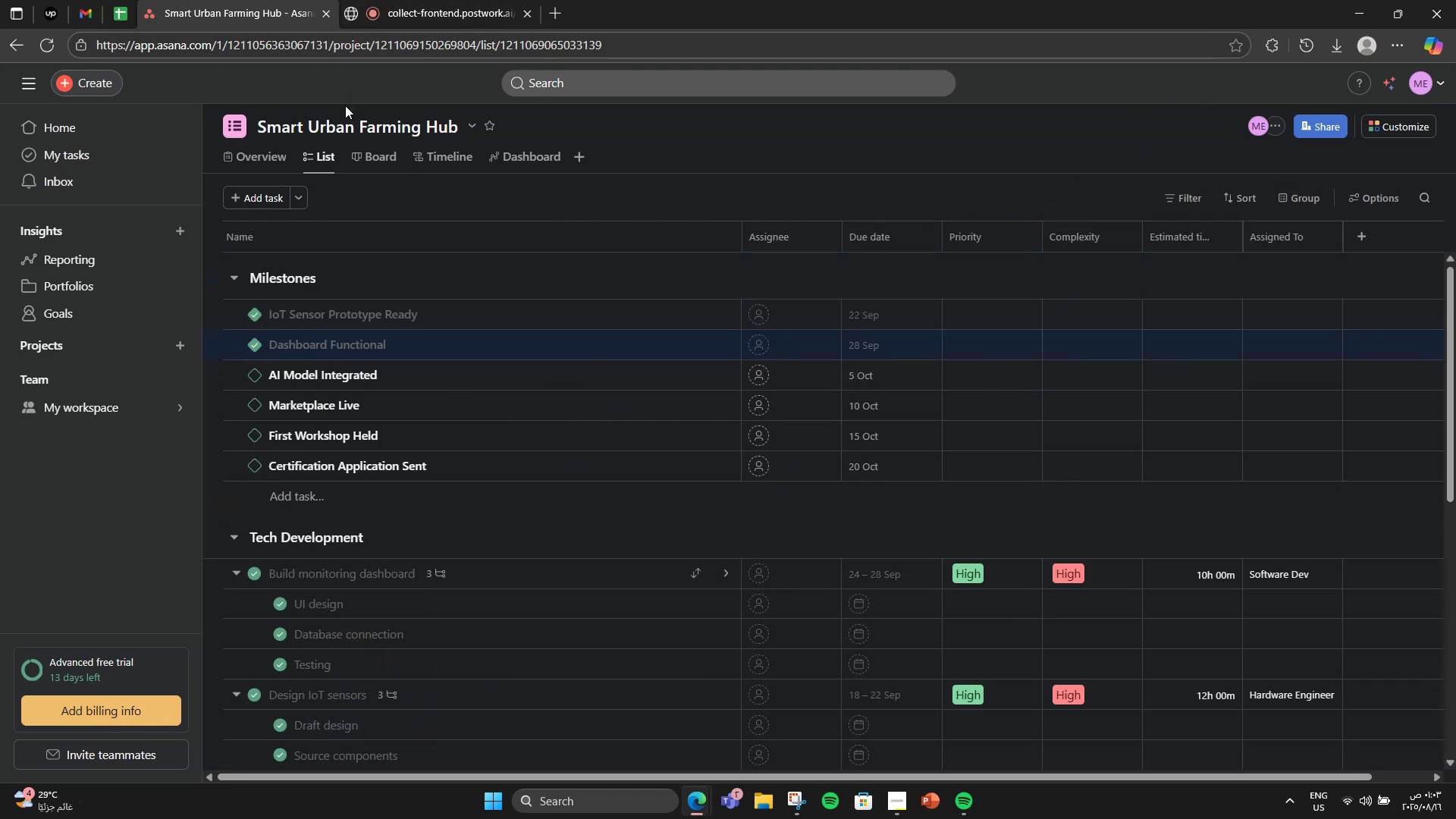 
left_click([369, 159])
 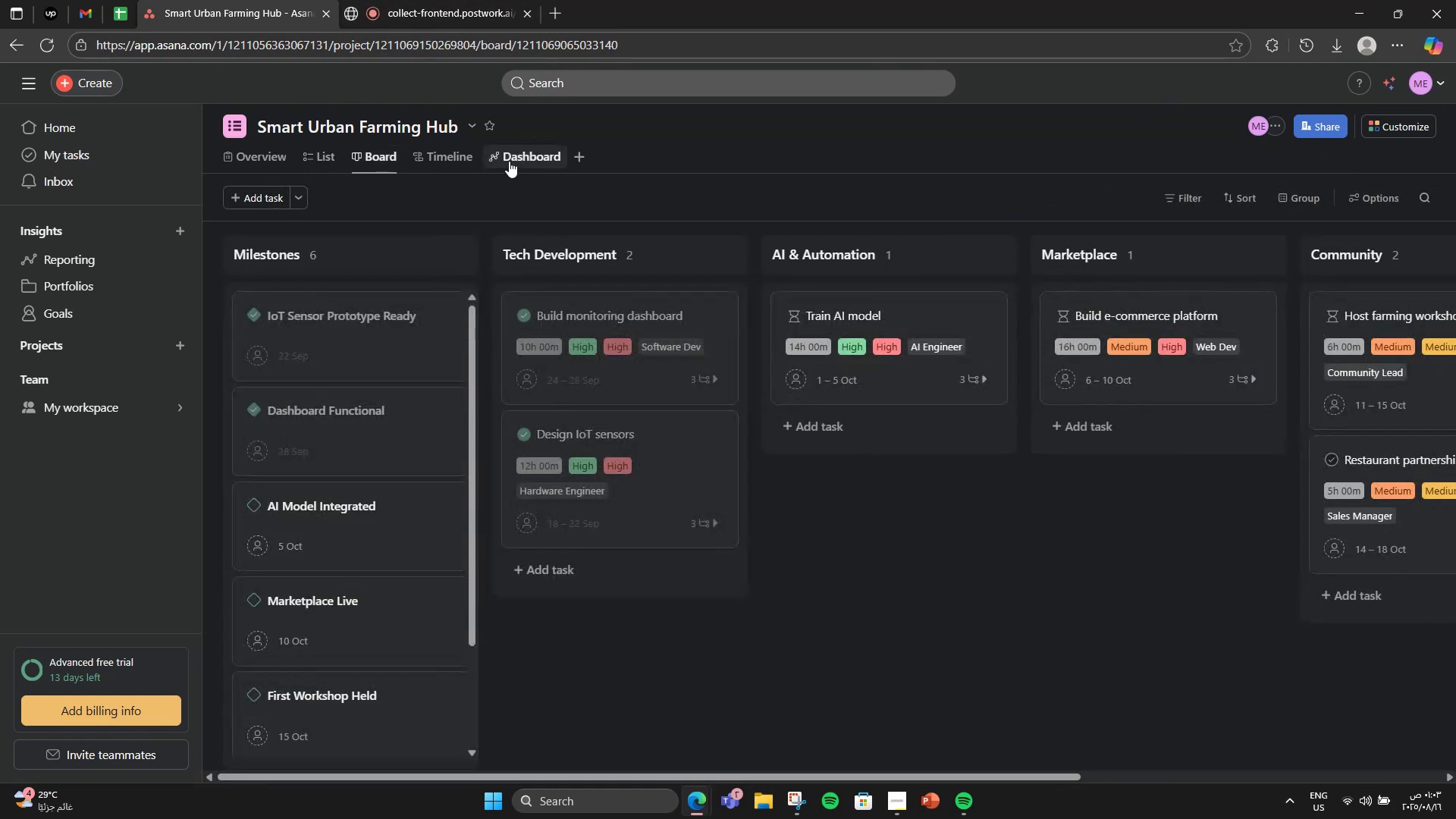 
left_click([509, 161])
 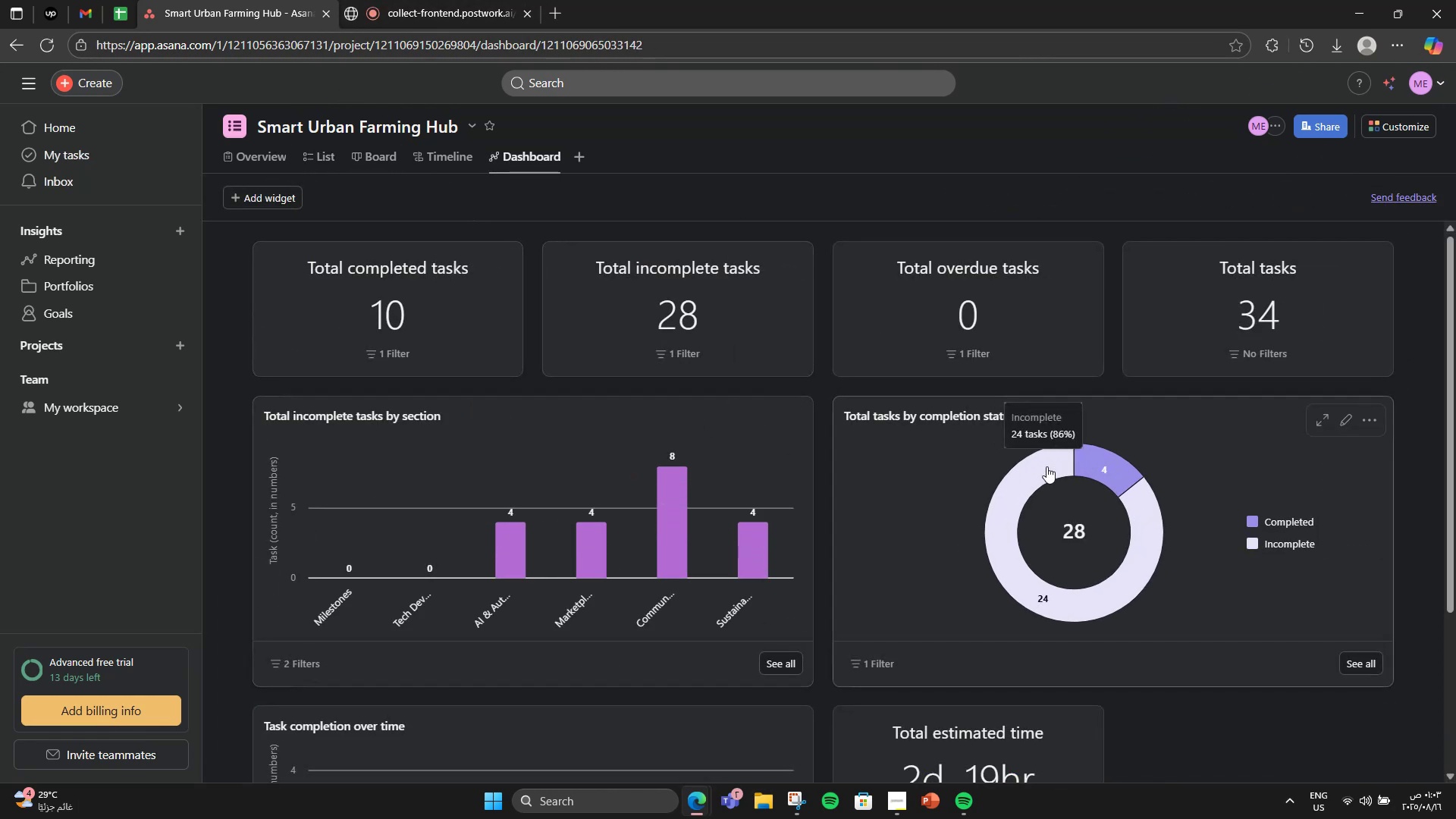 
scroll: coordinate [1373, 451], scroll_direction: down, amount: 3.0
 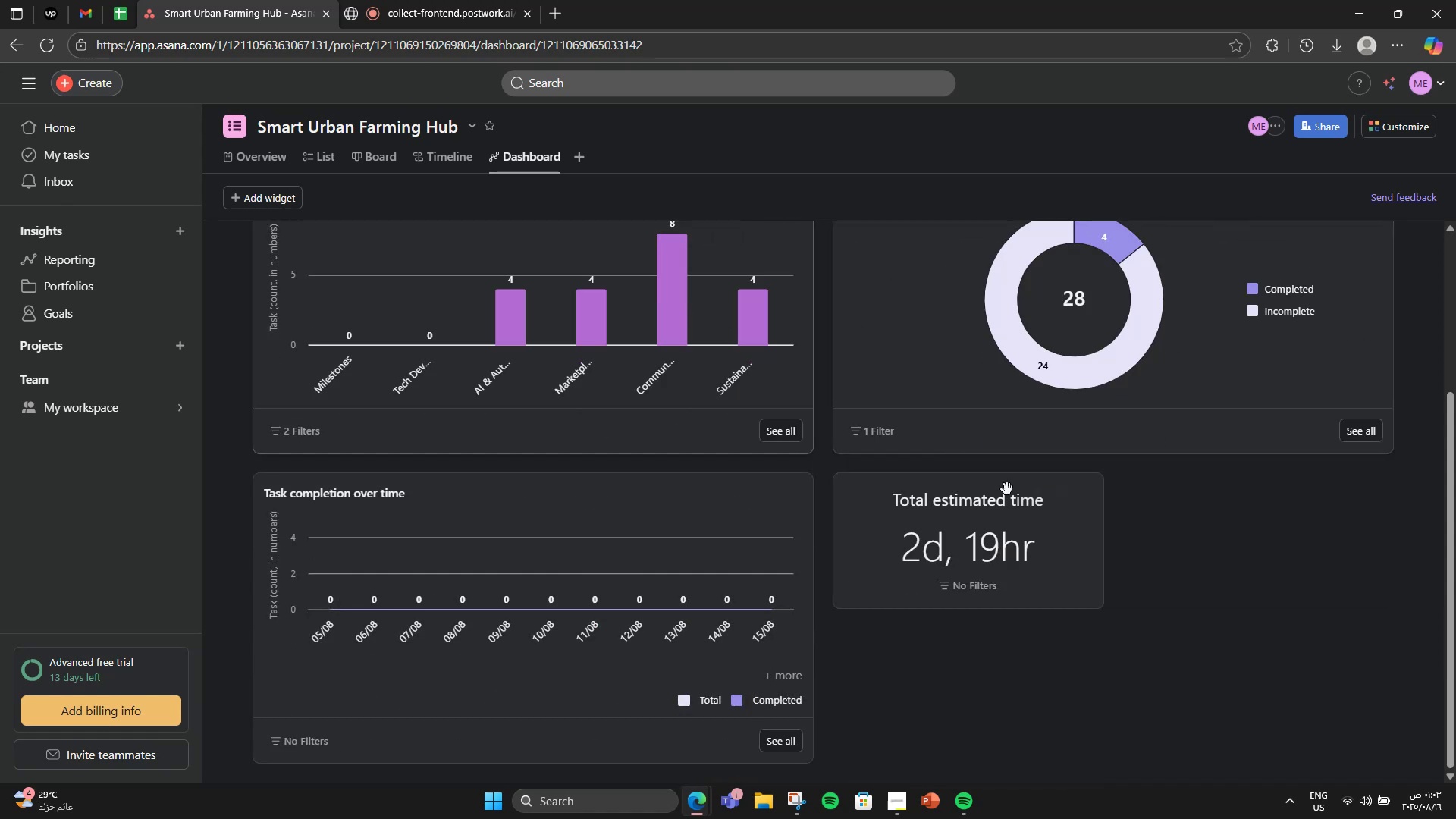 
scroll: coordinate [956, 629], scroll_direction: up, amount: 6.0
 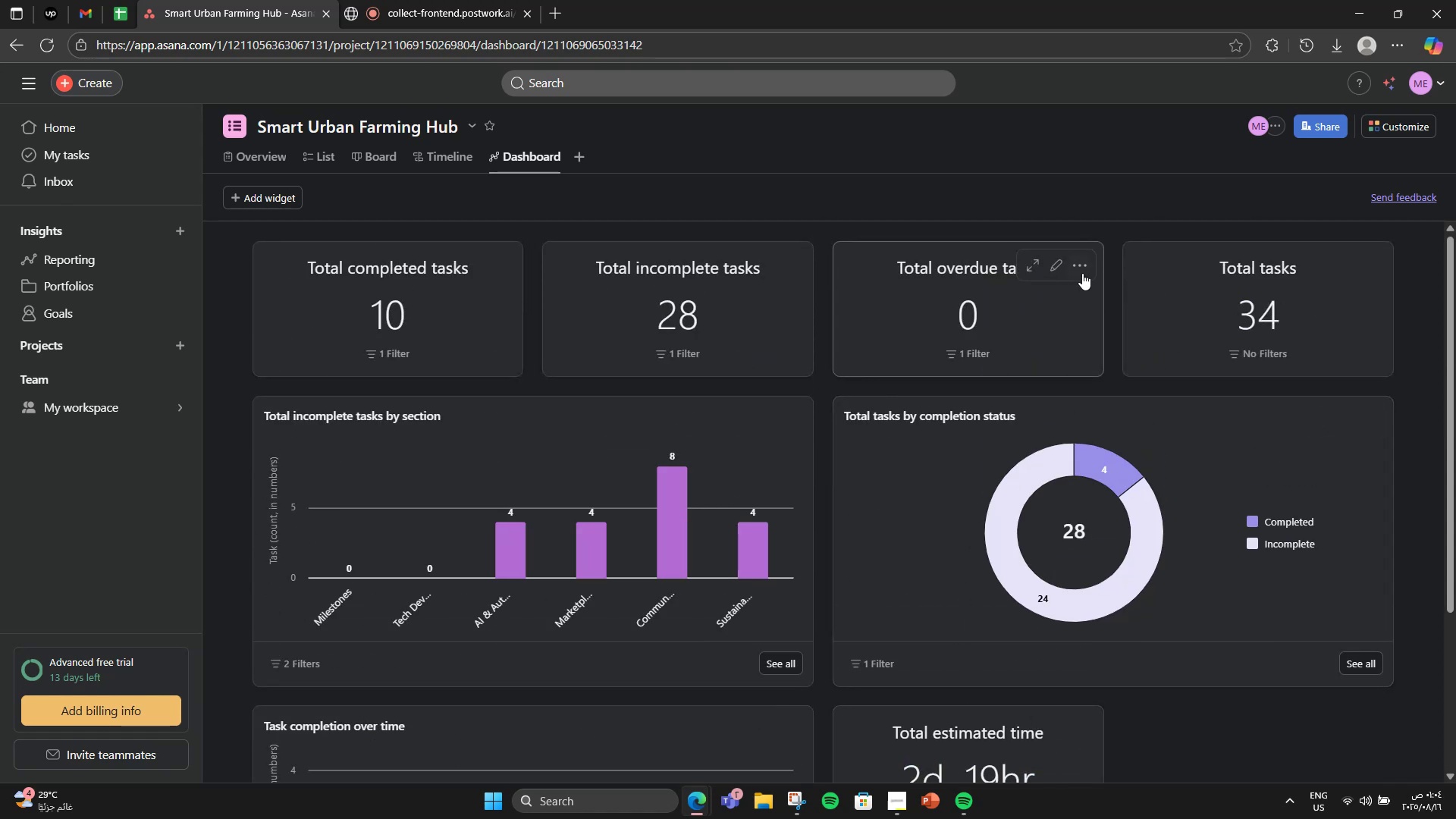 
left_click([1084, 268])
 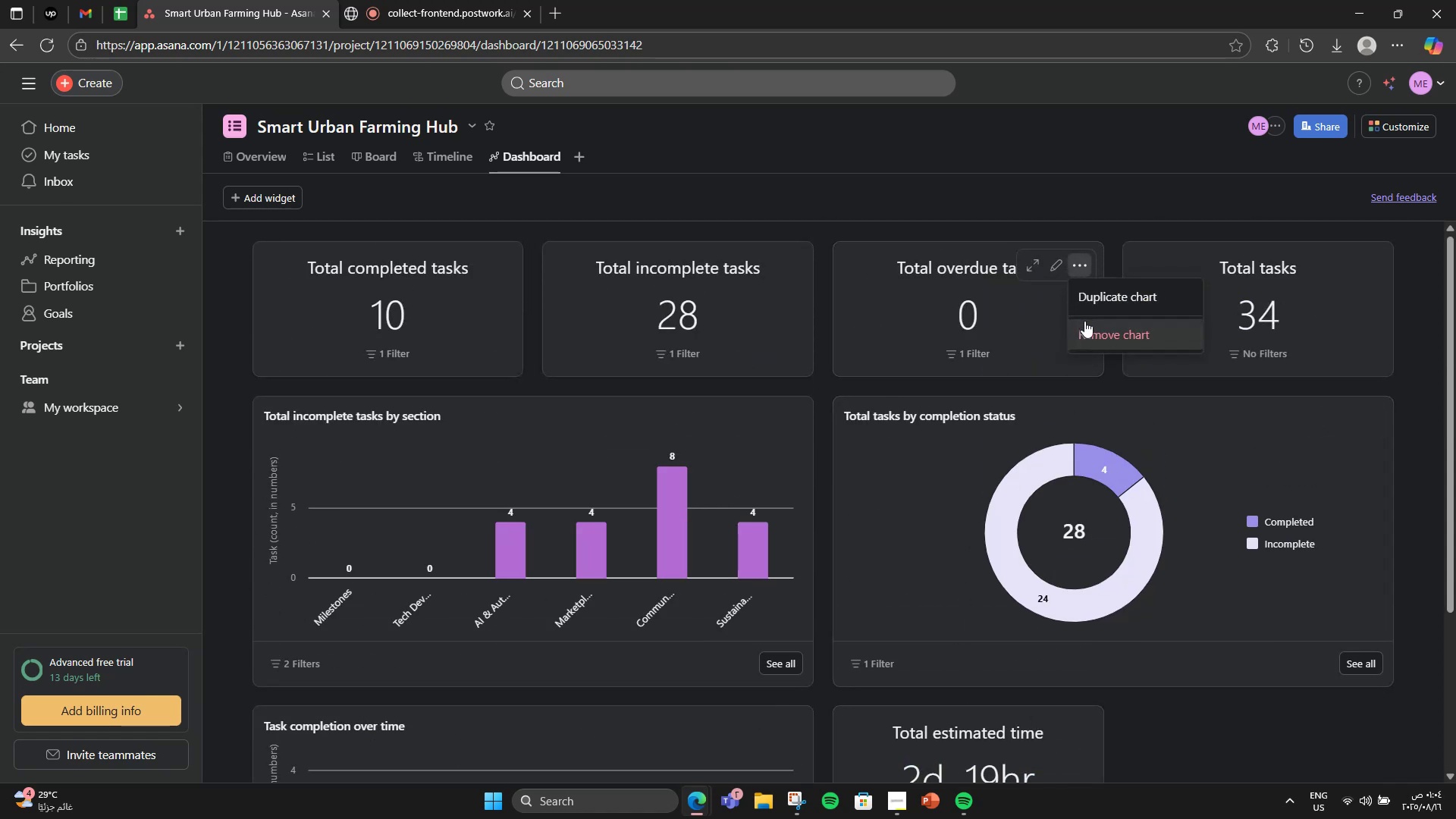 
left_click([1084, 321])
 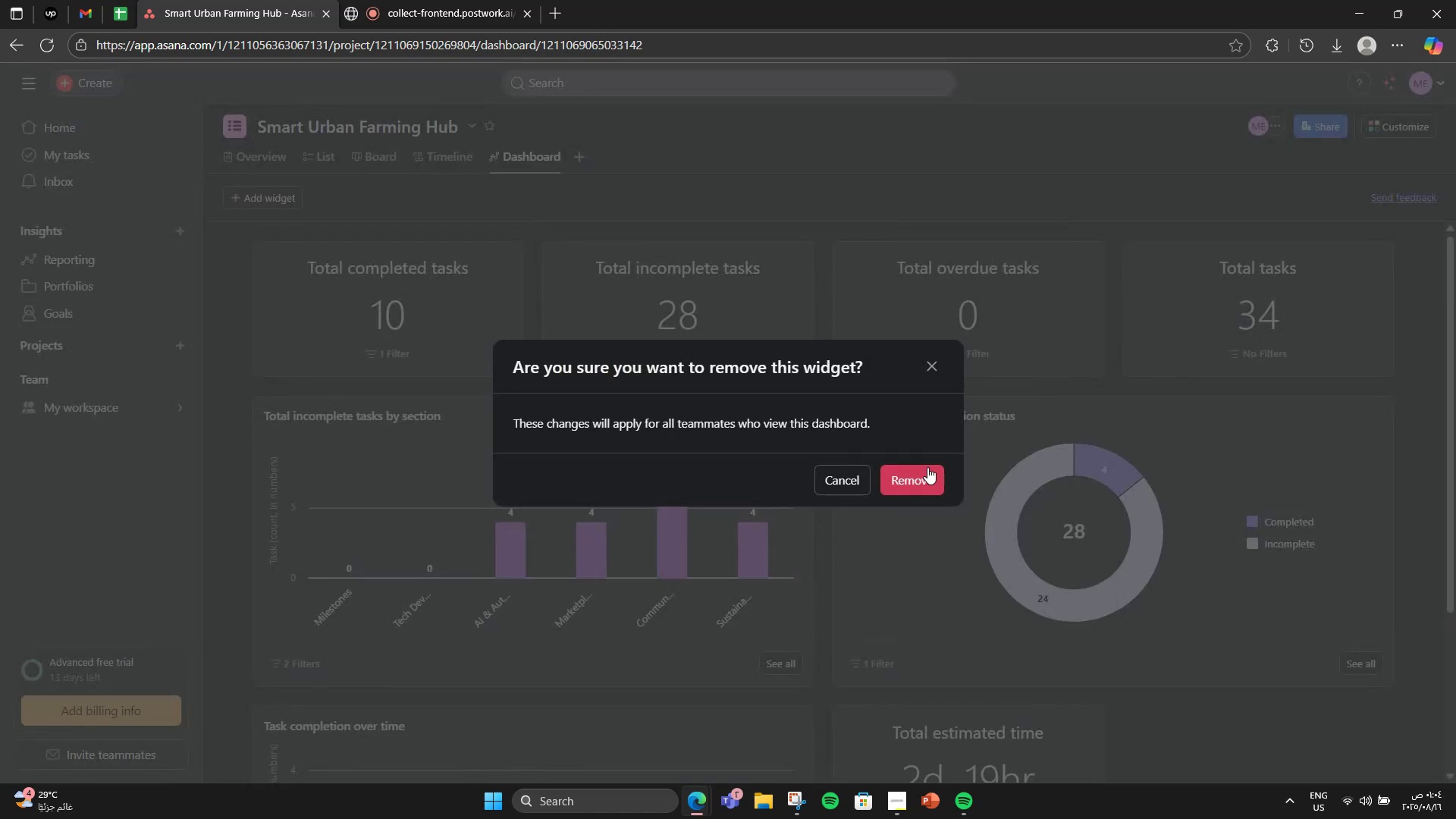 
left_click([927, 468])
 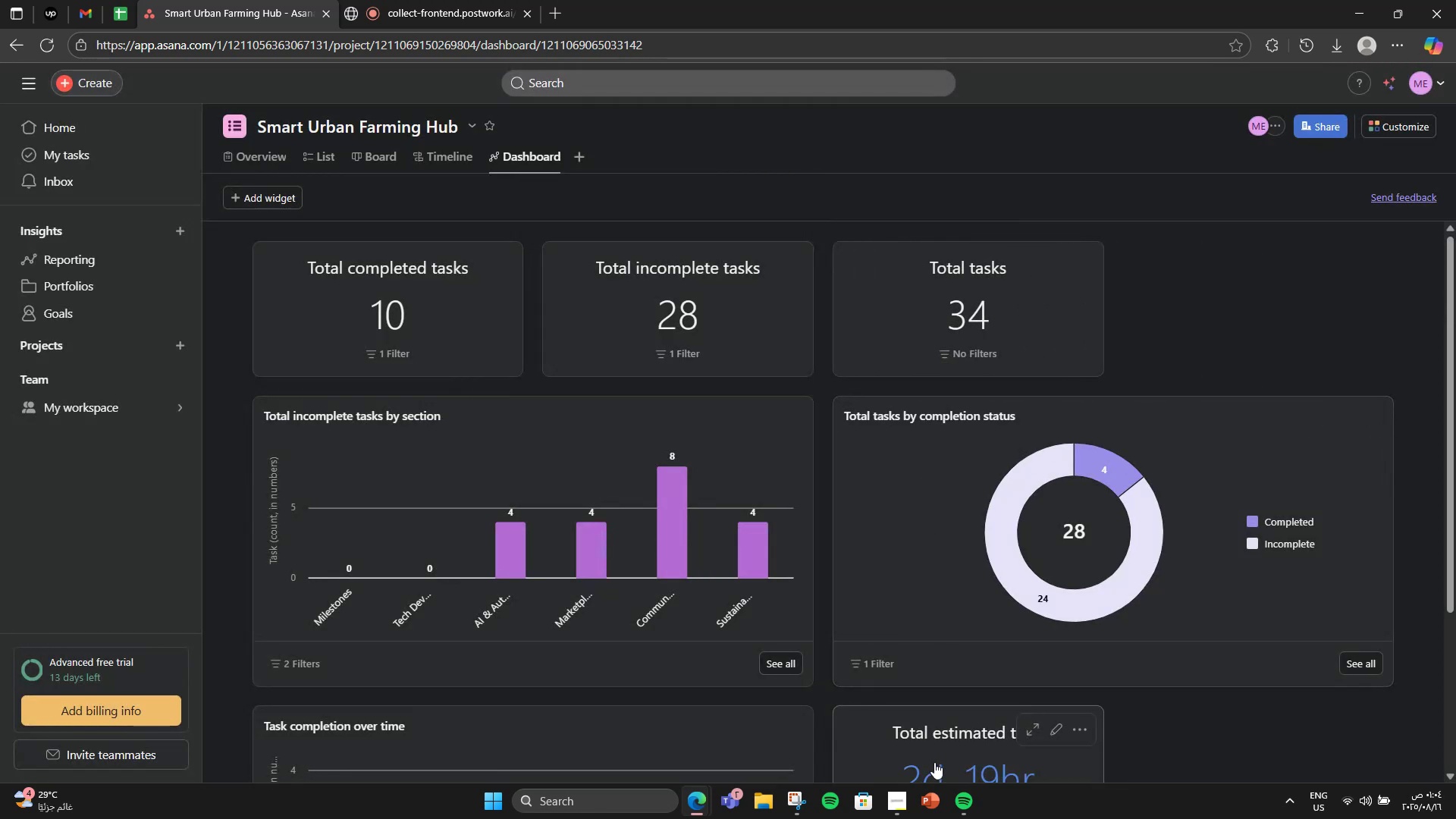 
left_click_drag(start_coordinate=[940, 744], to_coordinate=[924, 302])
 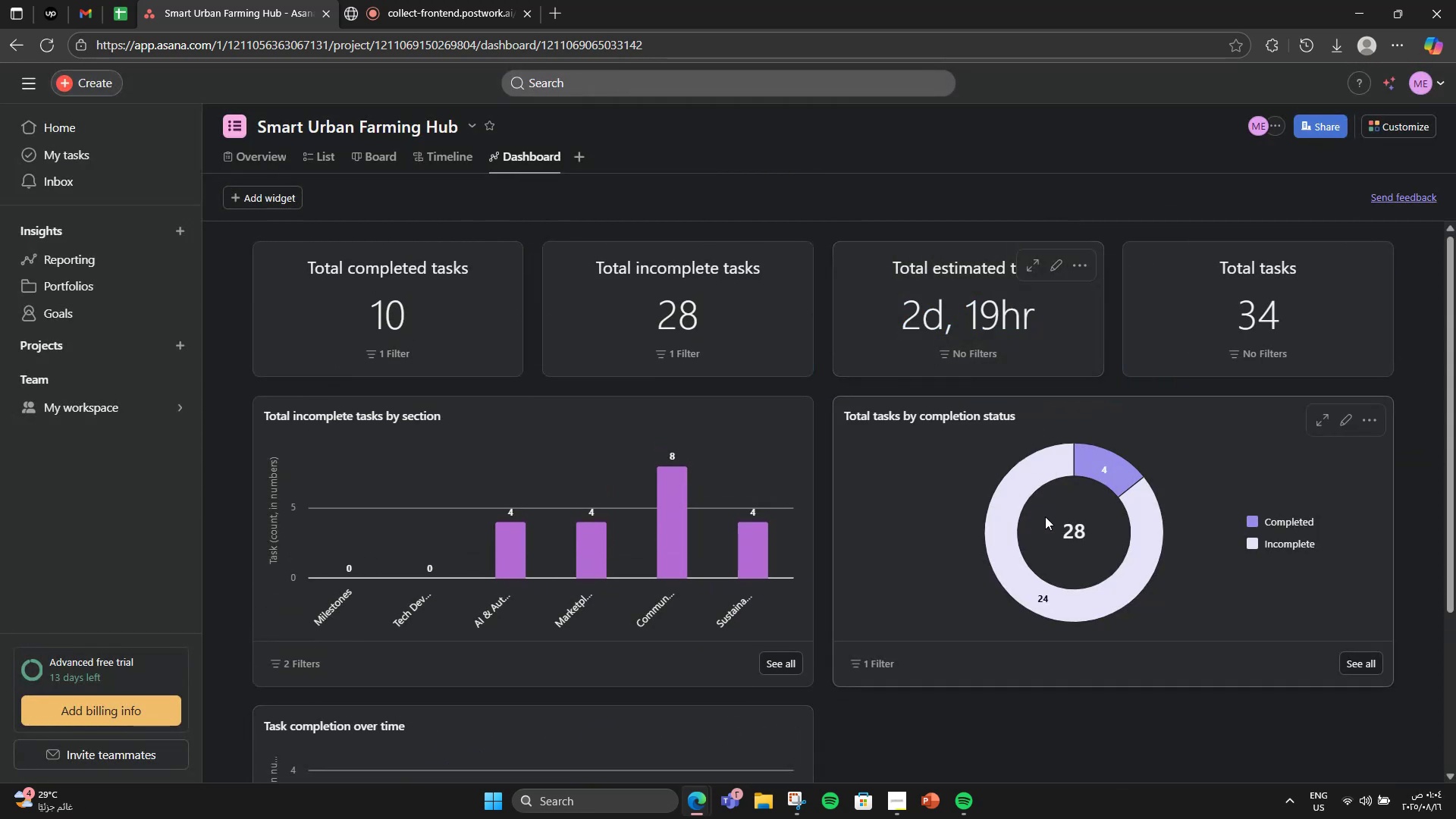 
scroll: coordinate [1151, 741], scroll_direction: down, amount: 3.0
 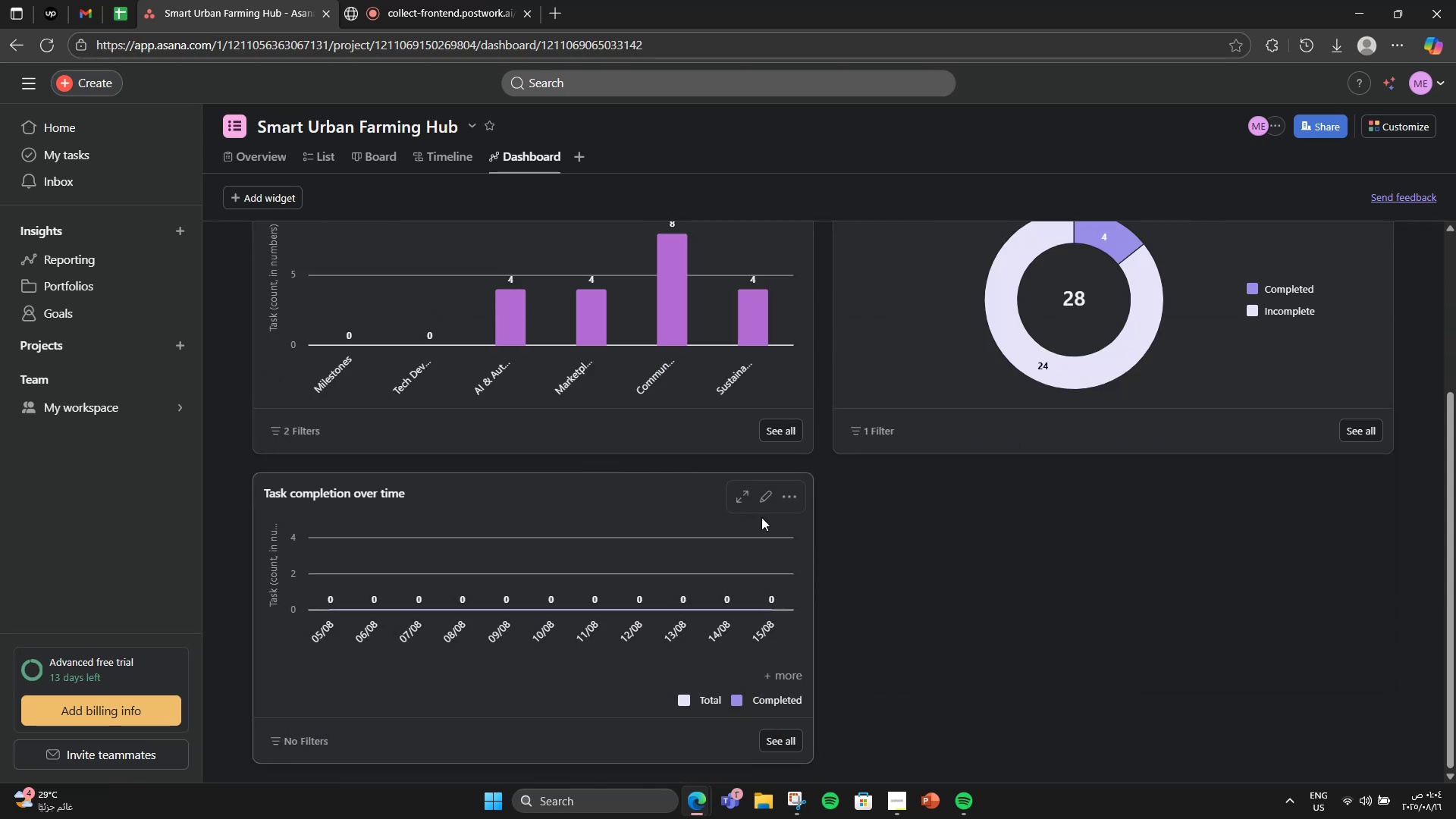 
left_click([723, 566])
 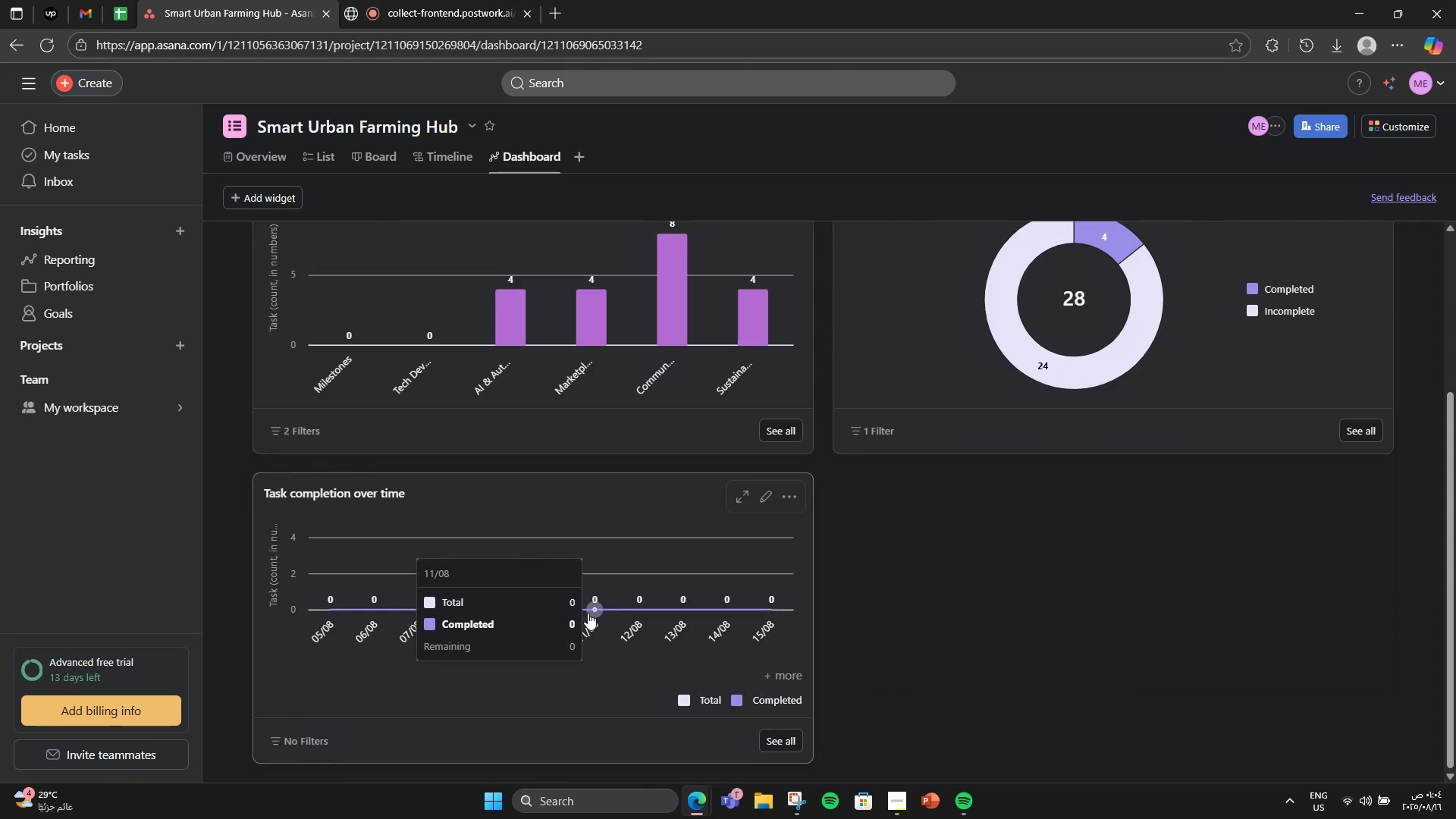 
double_click([588, 613])
 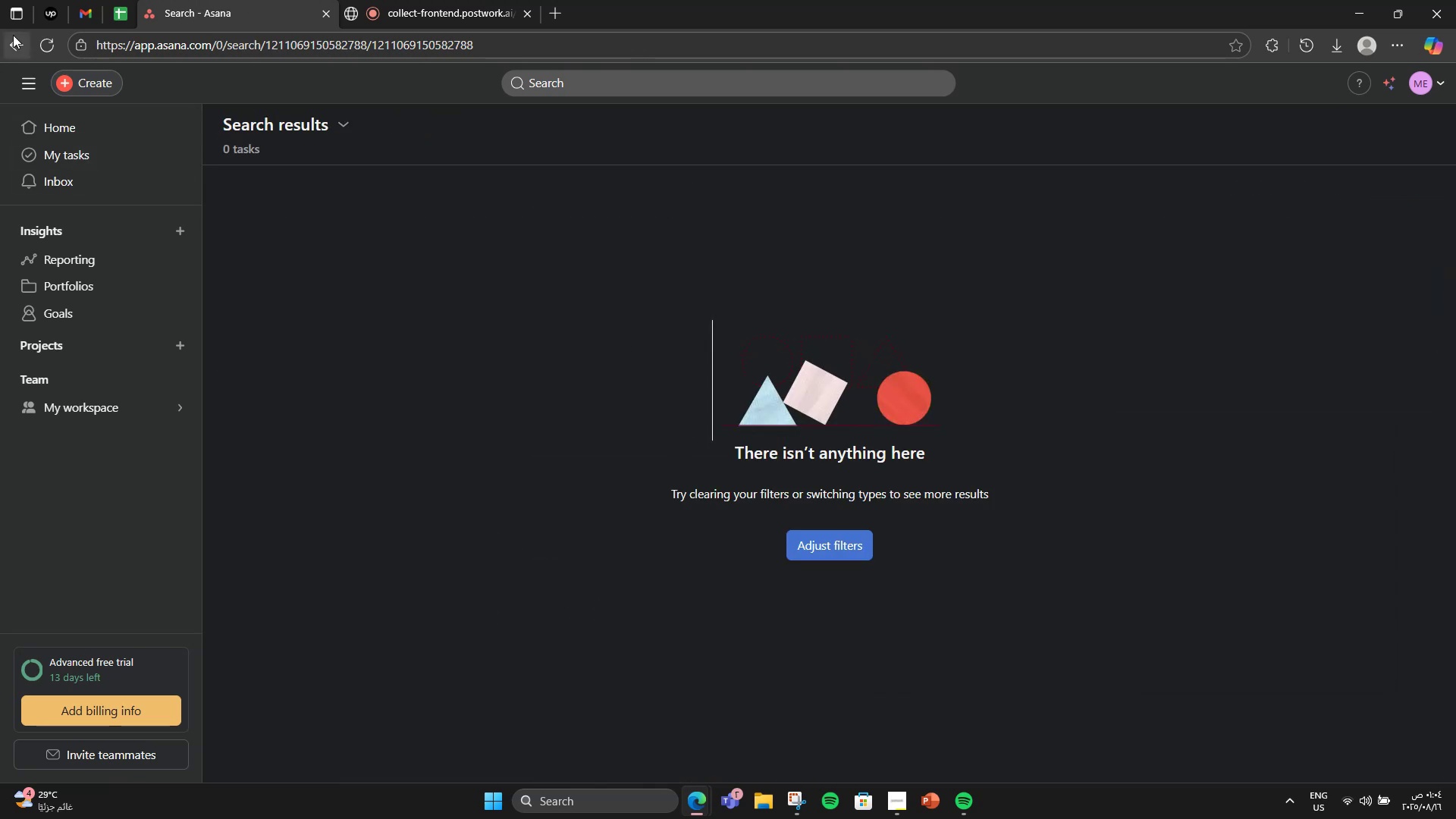 
left_click([11, 51])
 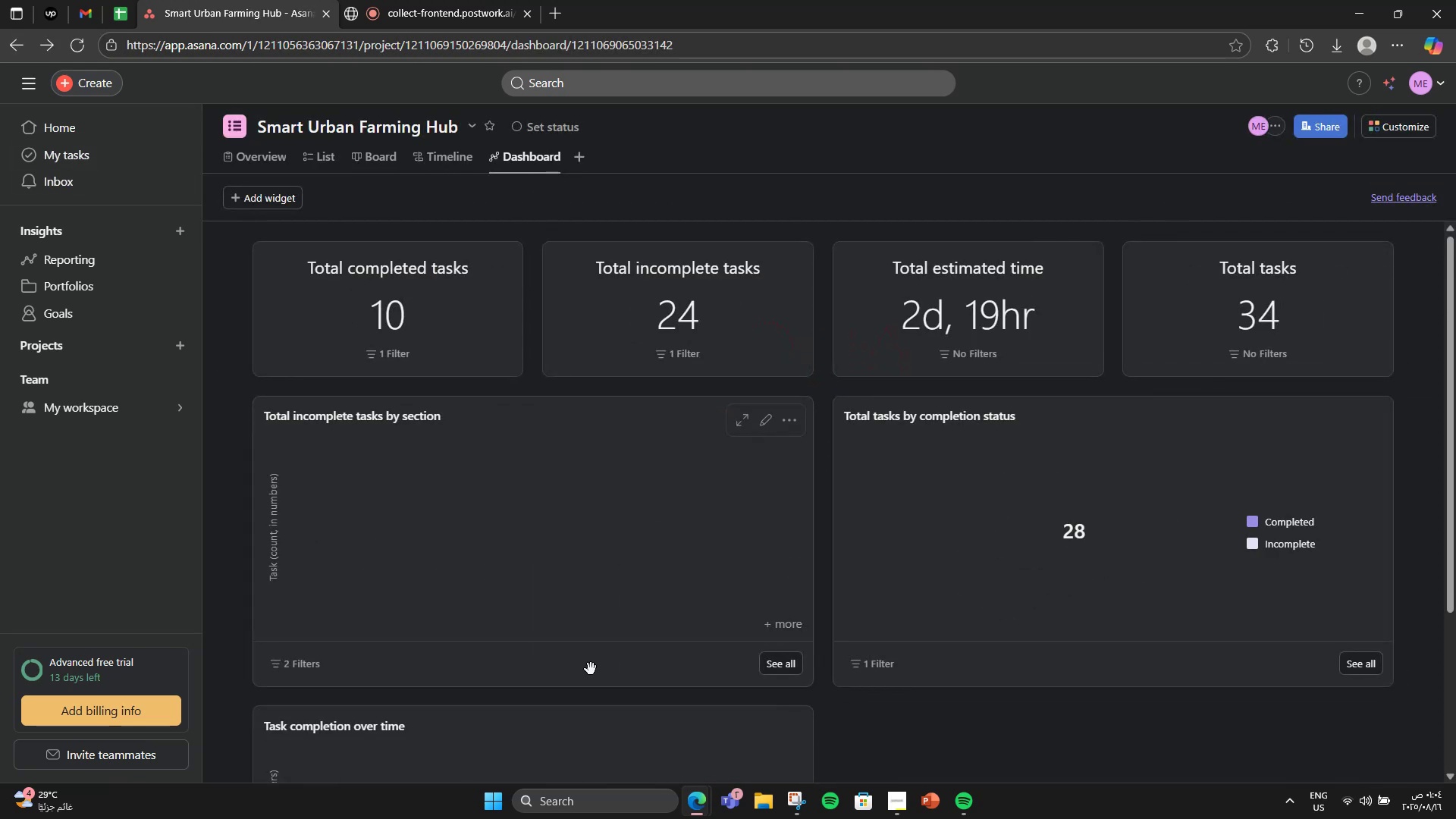 
scroll: coordinate [593, 670], scroll_direction: down, amount: 3.0
 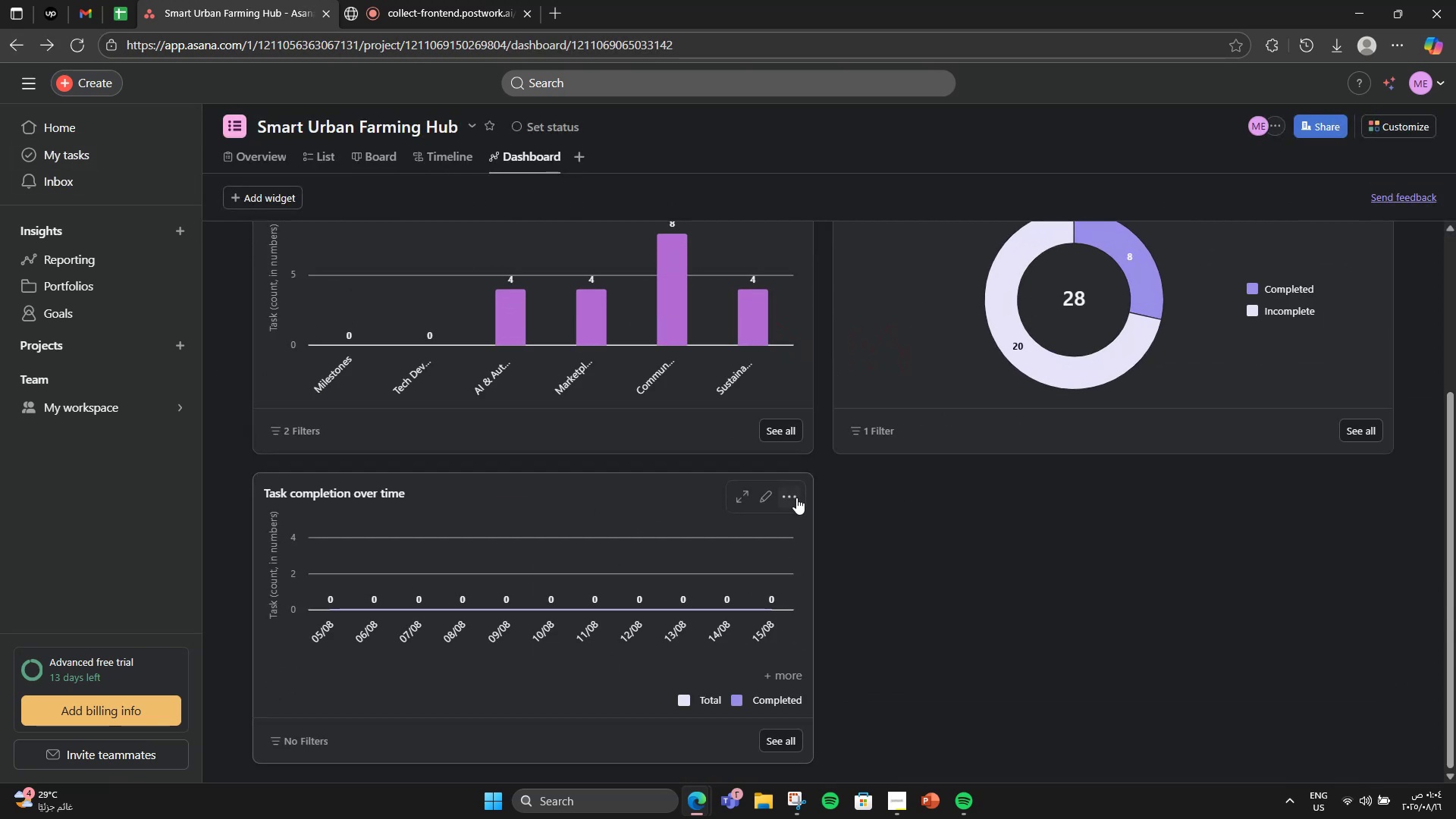 
left_click([796, 497])
 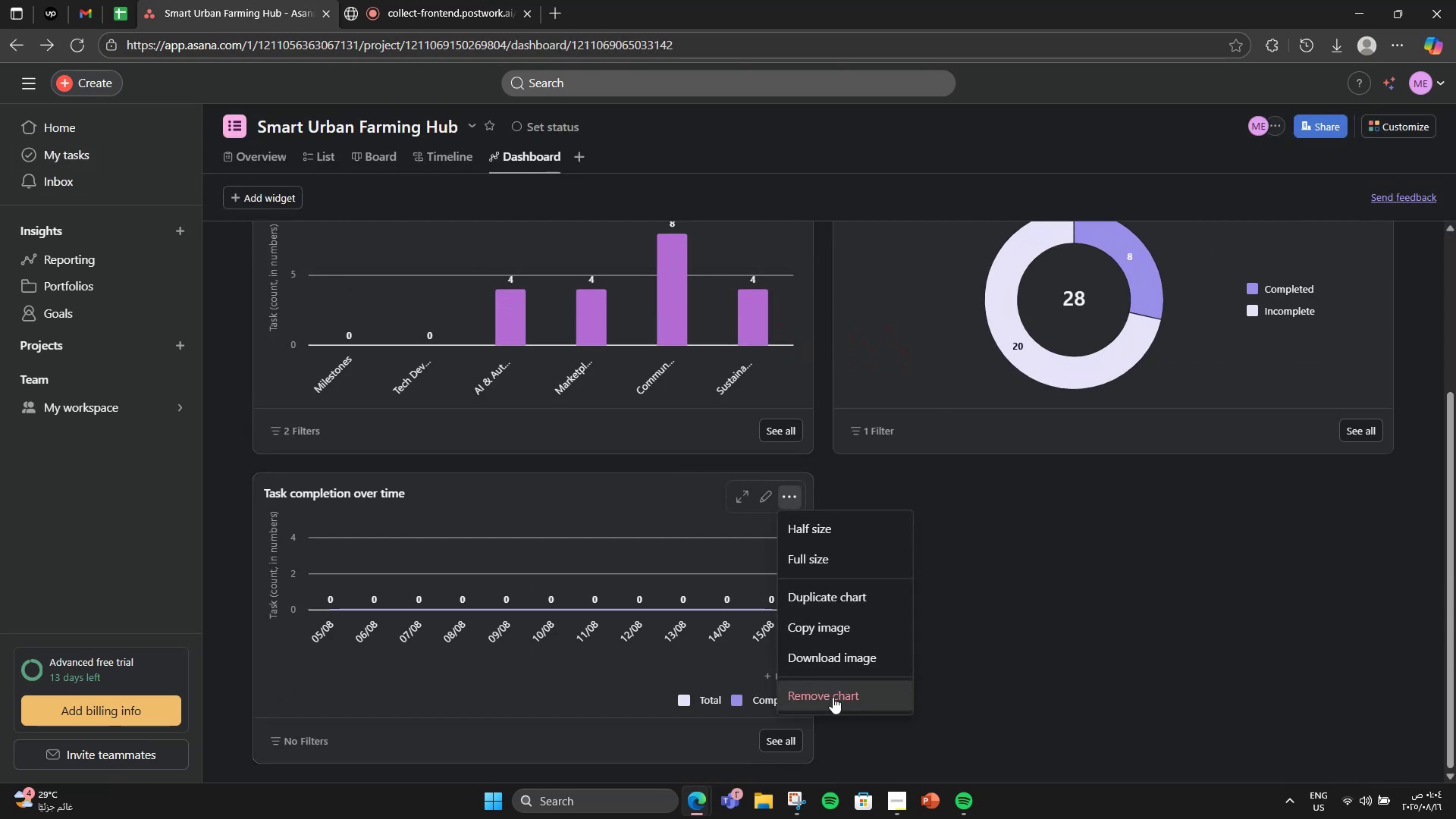 
left_click([833, 697])
 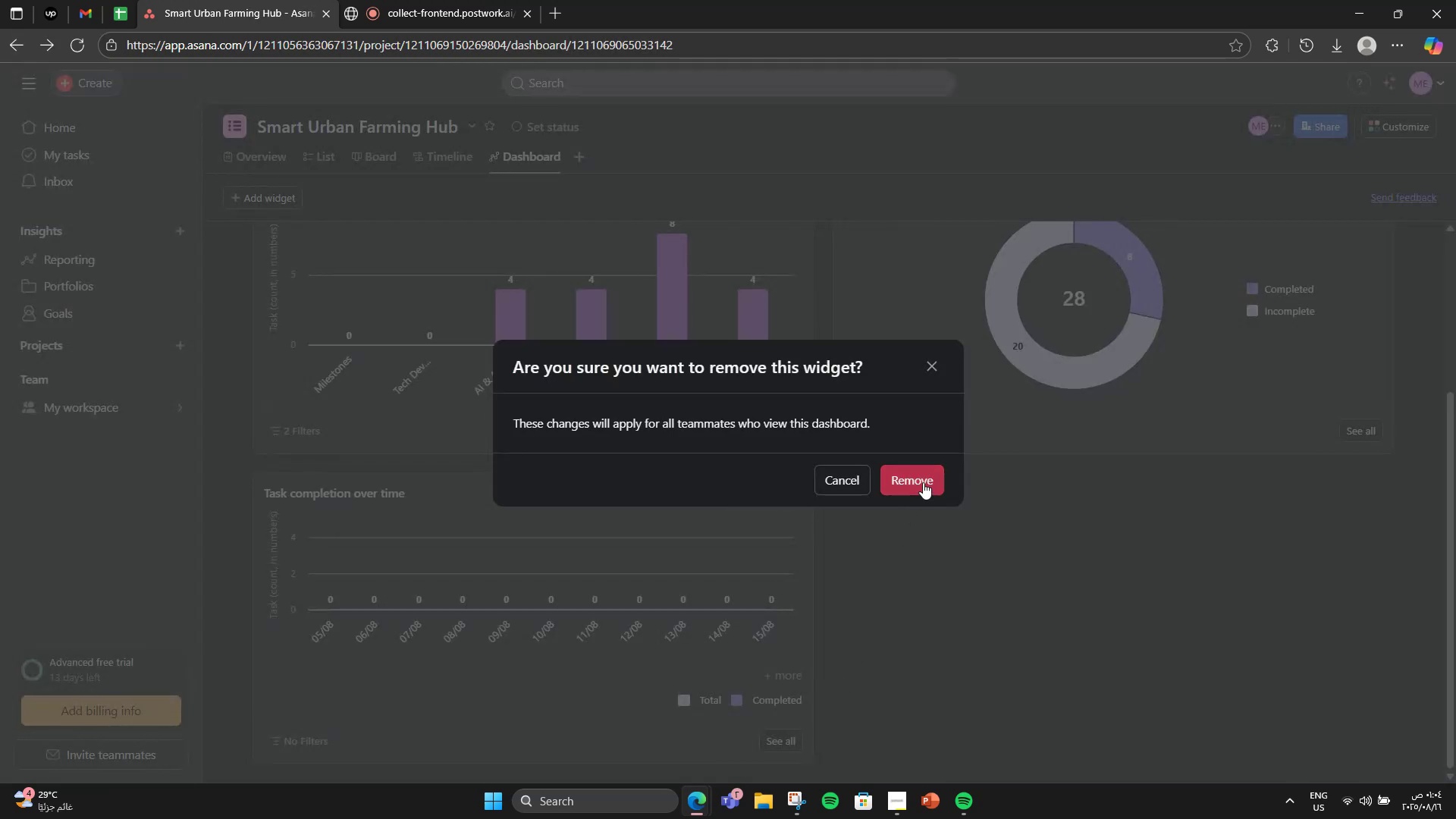 
left_click([923, 482])
 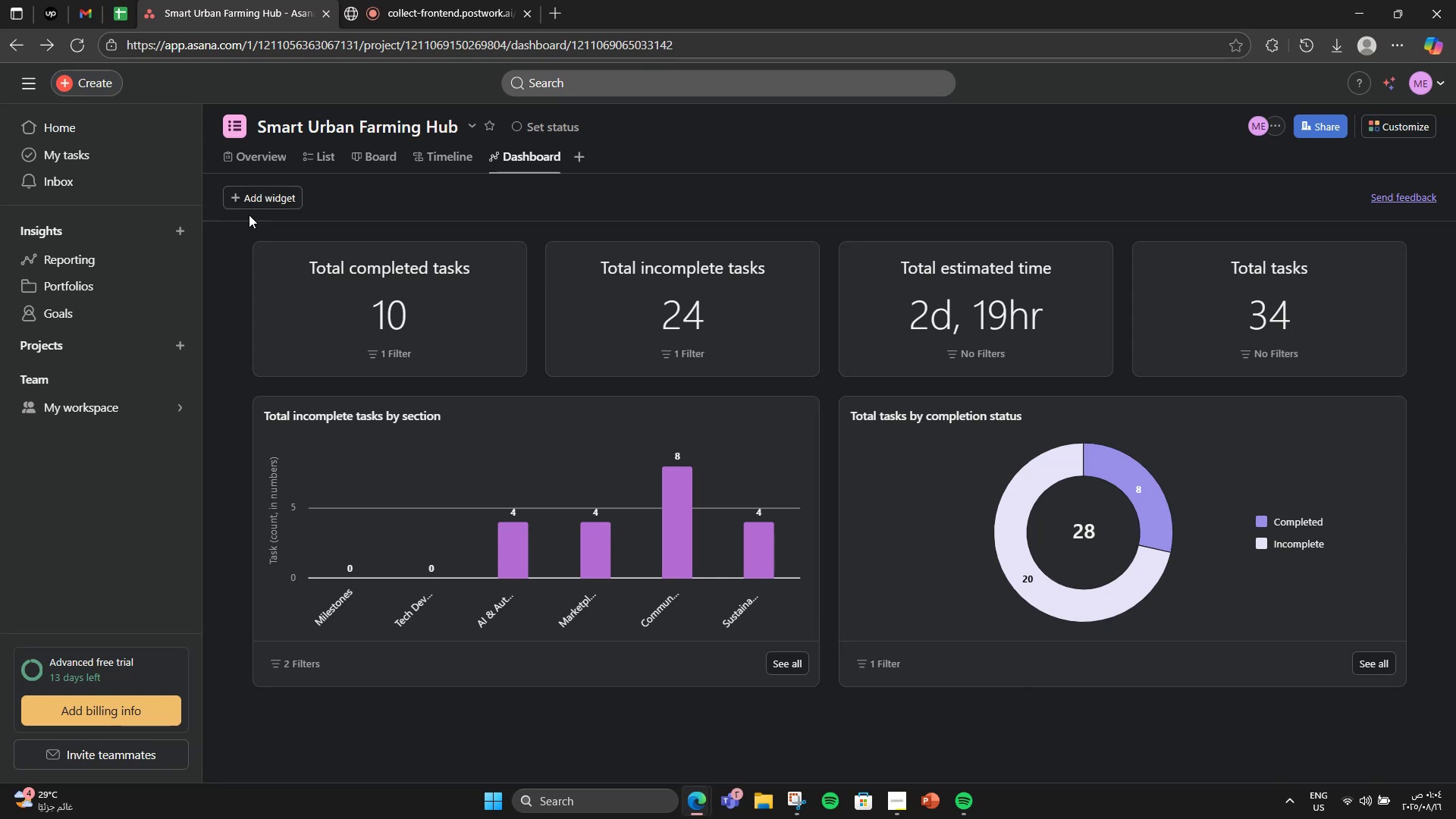 
double_click([240, 206])
 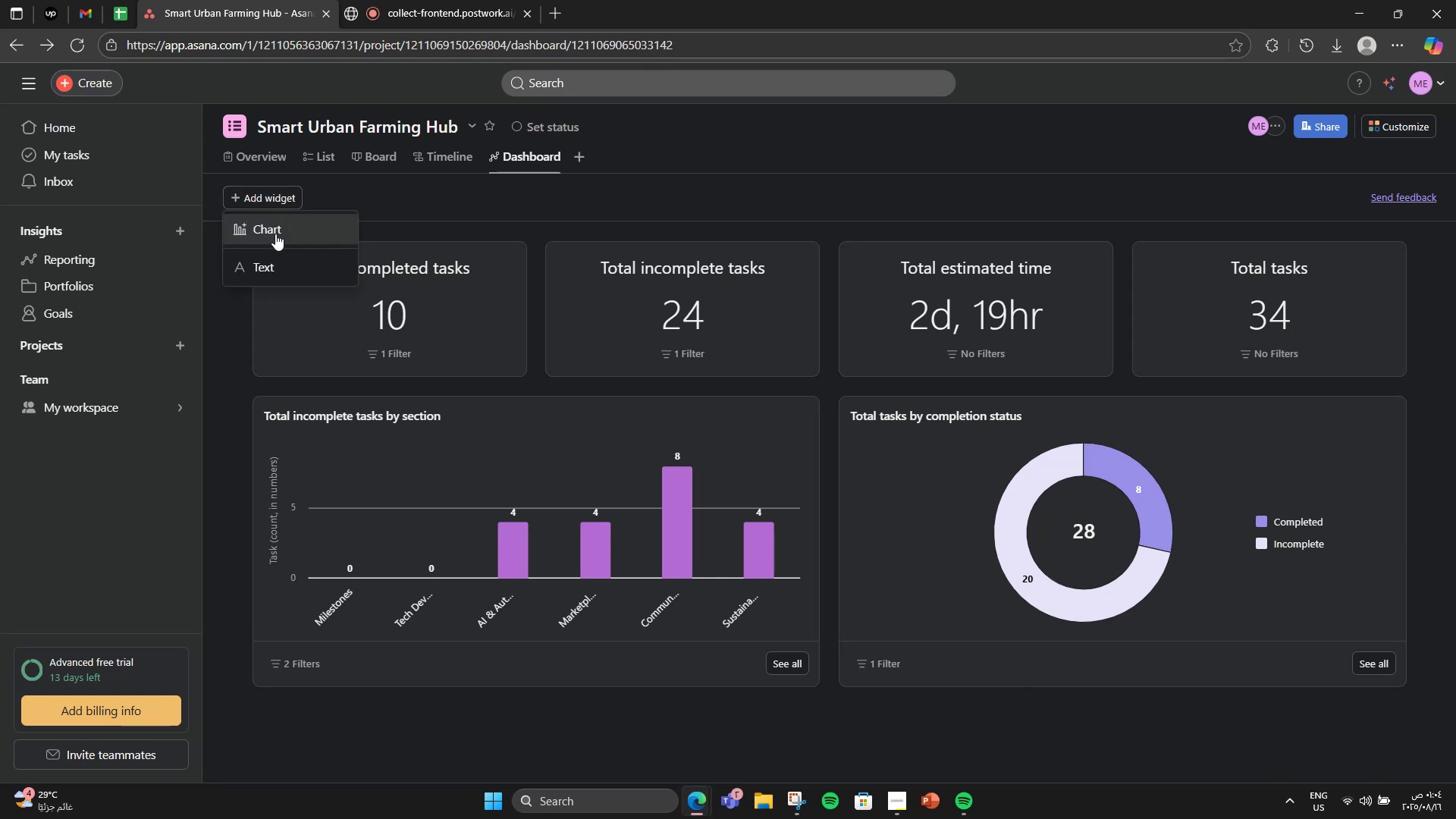 
left_click([275, 234])
 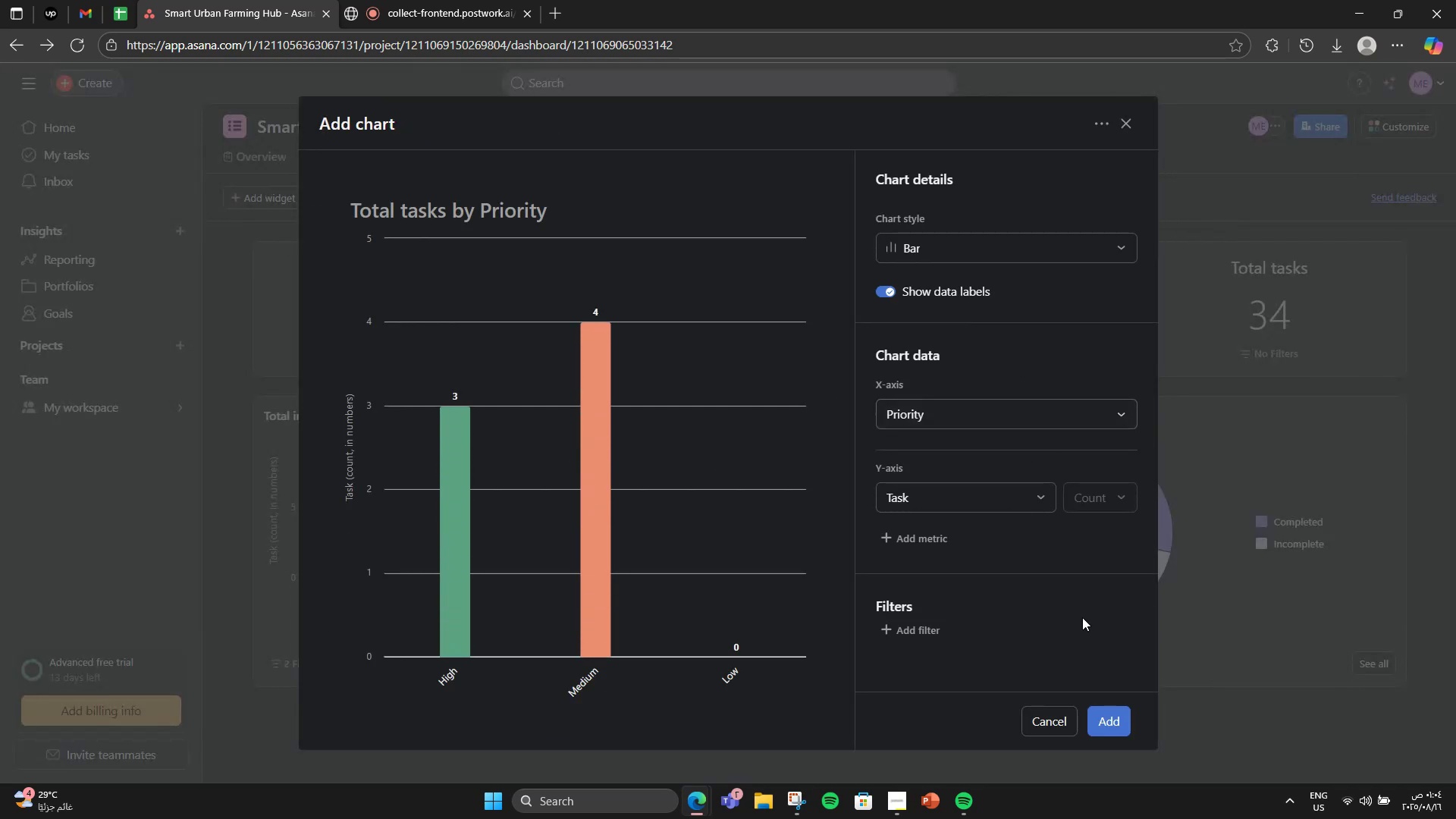 
left_click([1116, 734])
 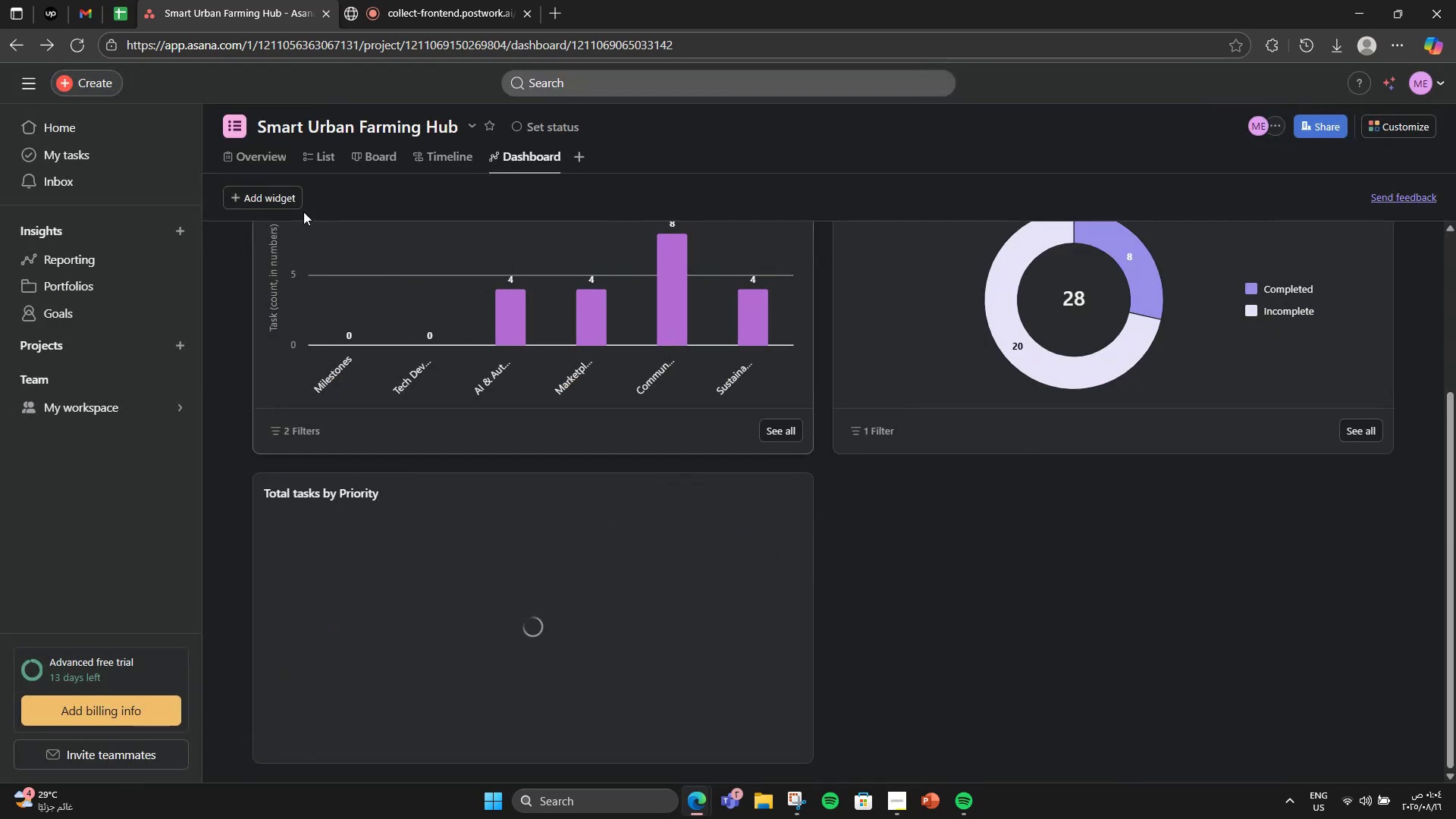 
double_click([290, 200])
 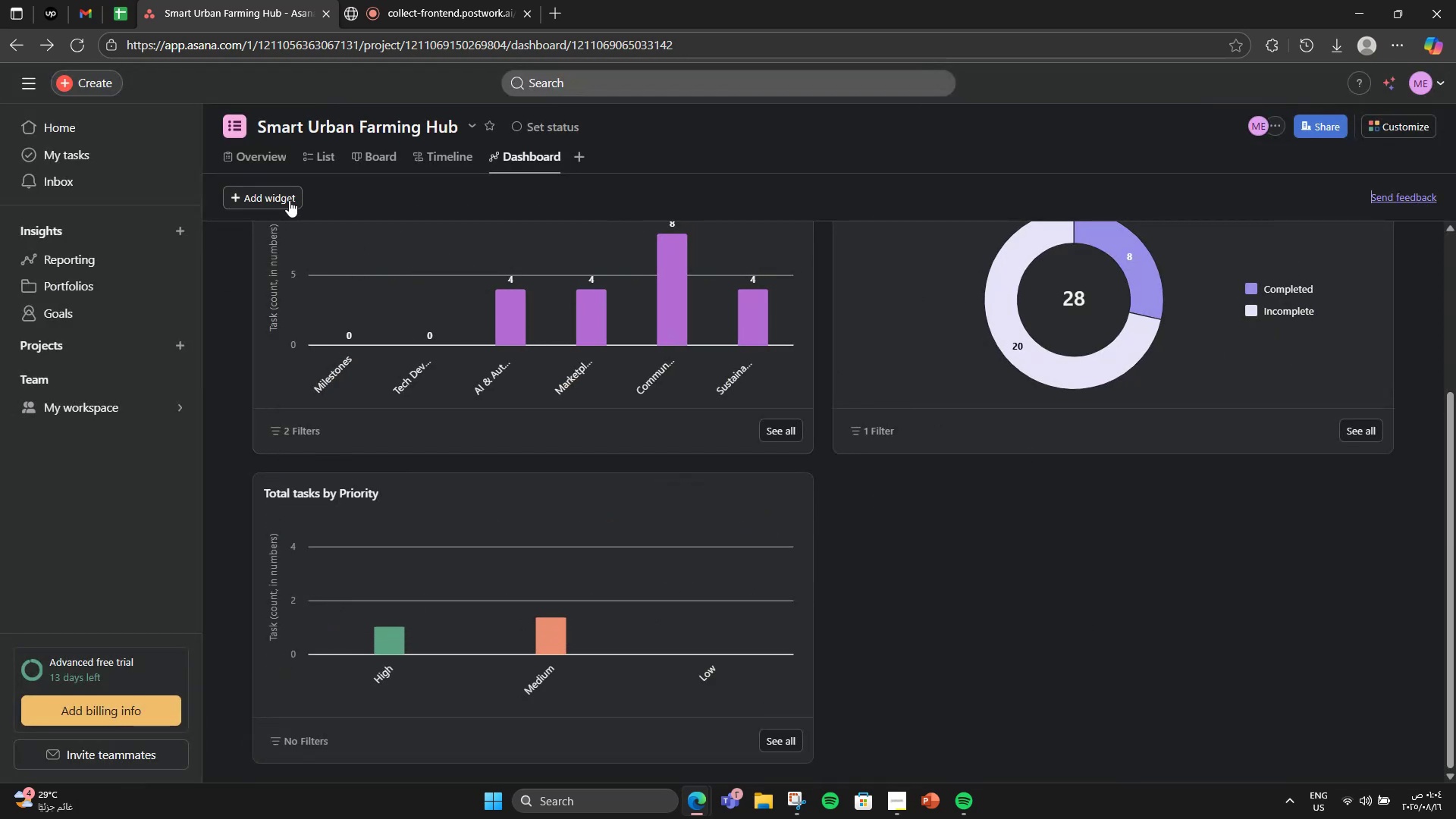 
left_click([289, 200])
 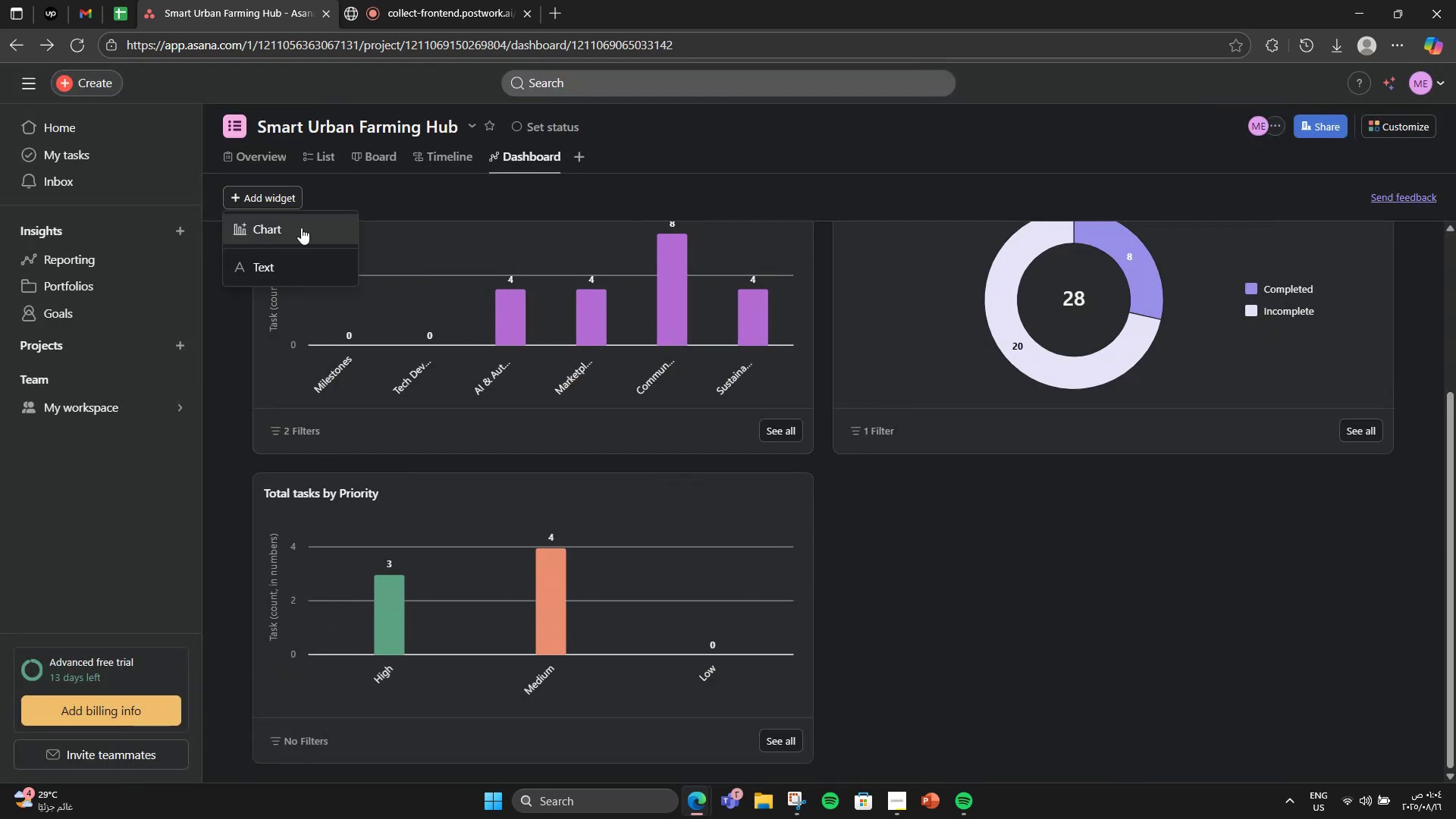 
left_click([301, 228])
 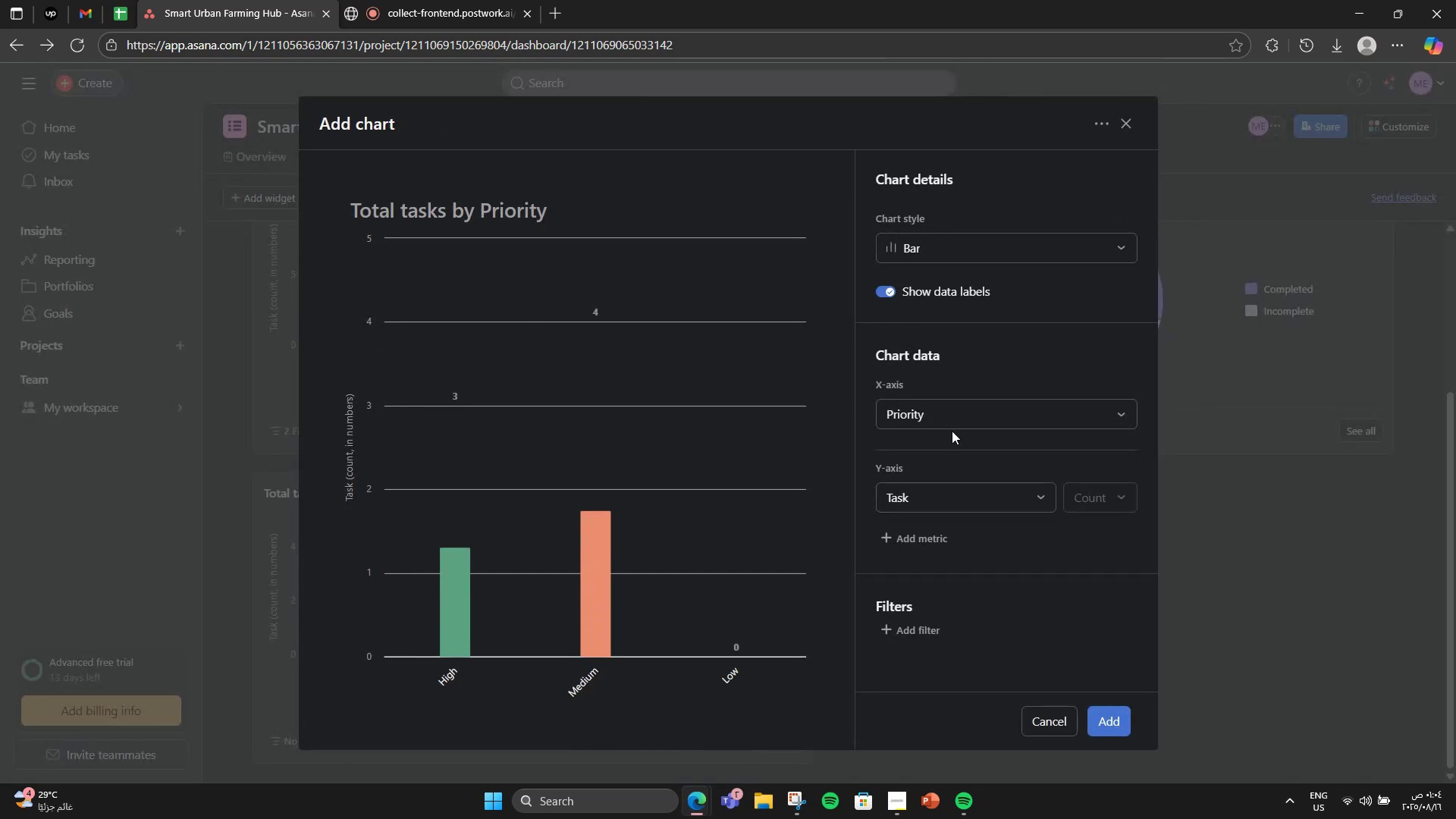 
left_click([959, 413])
 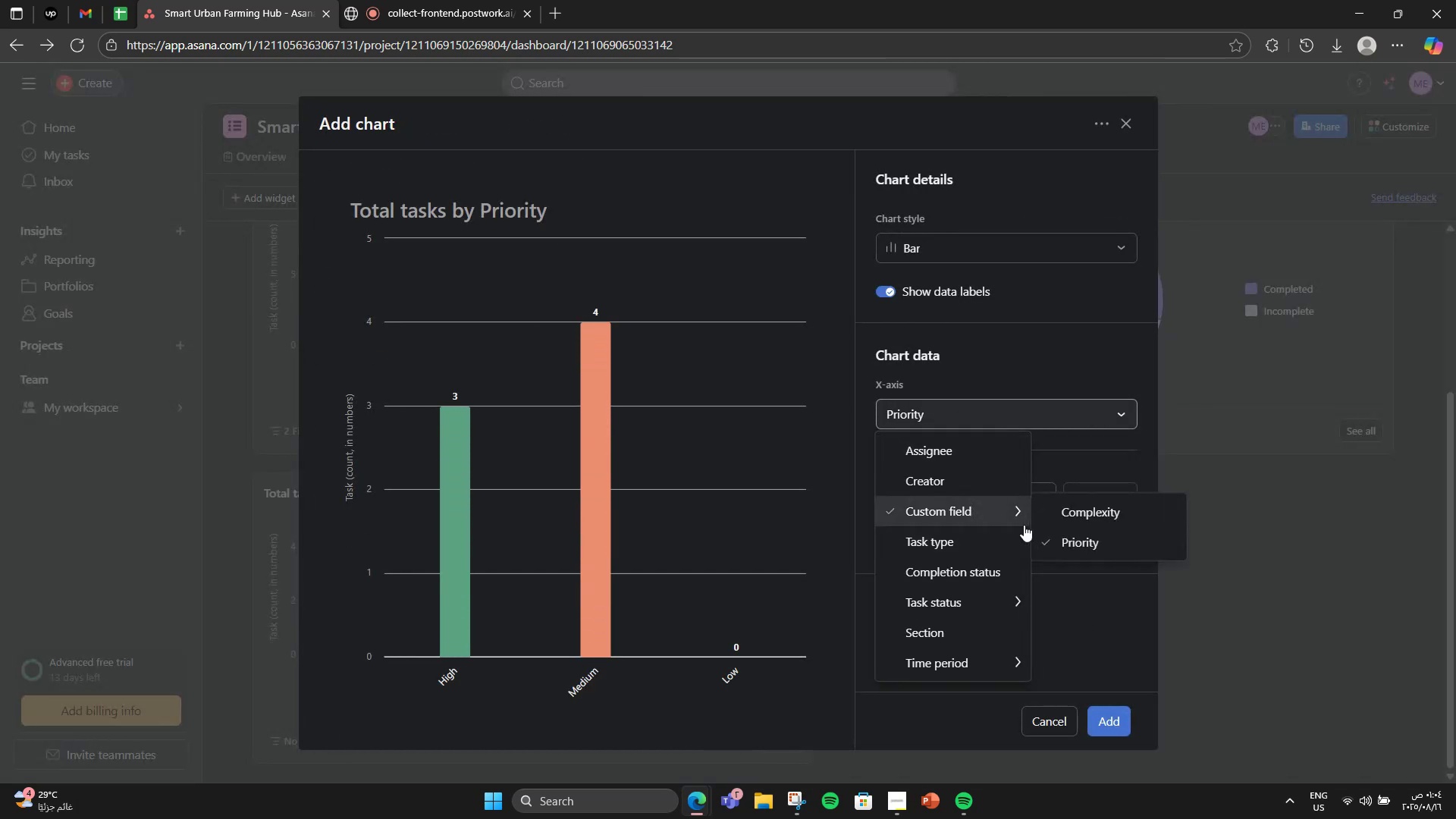 
left_click([1063, 520])
 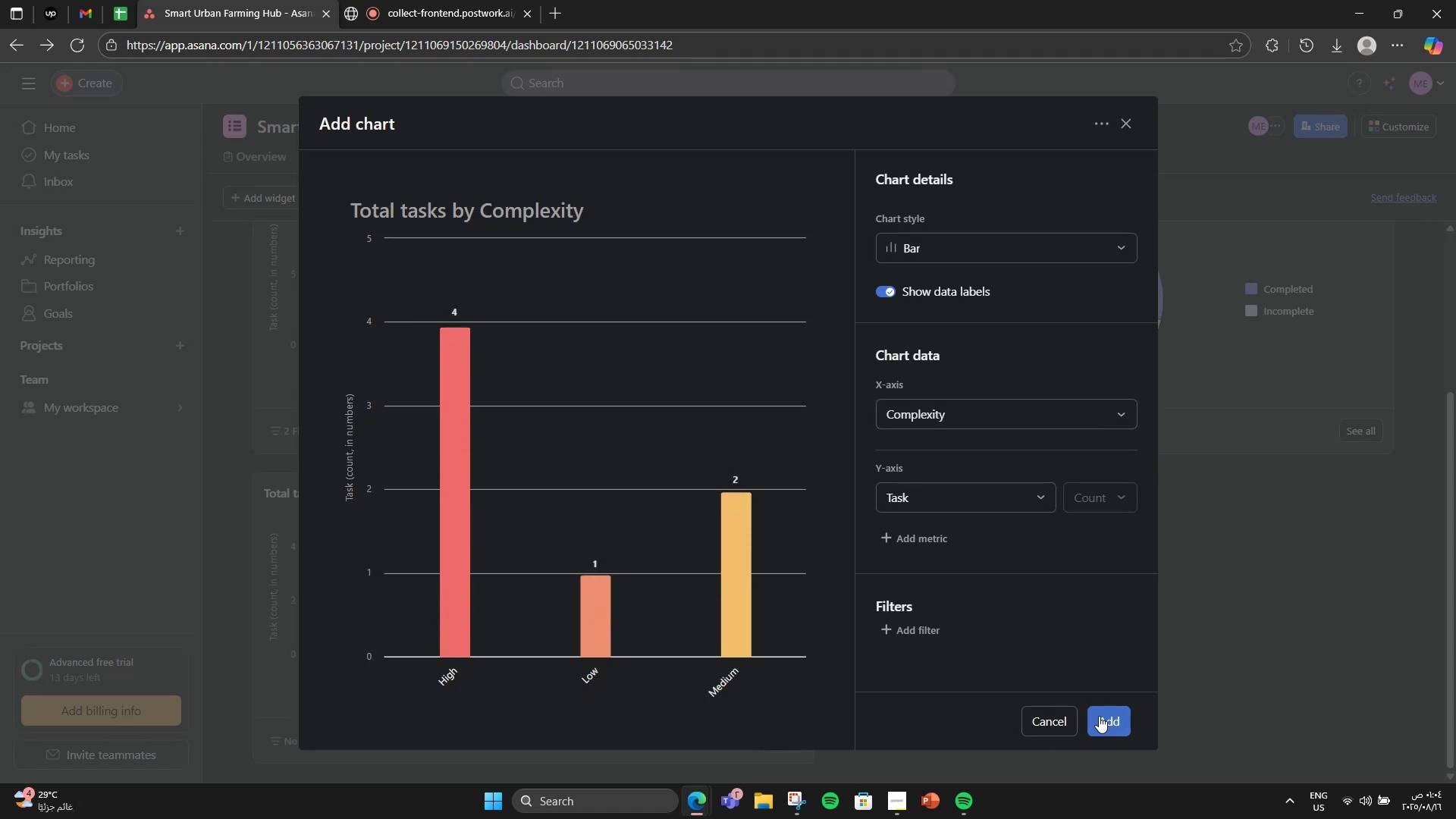 
left_click([1099, 716])
 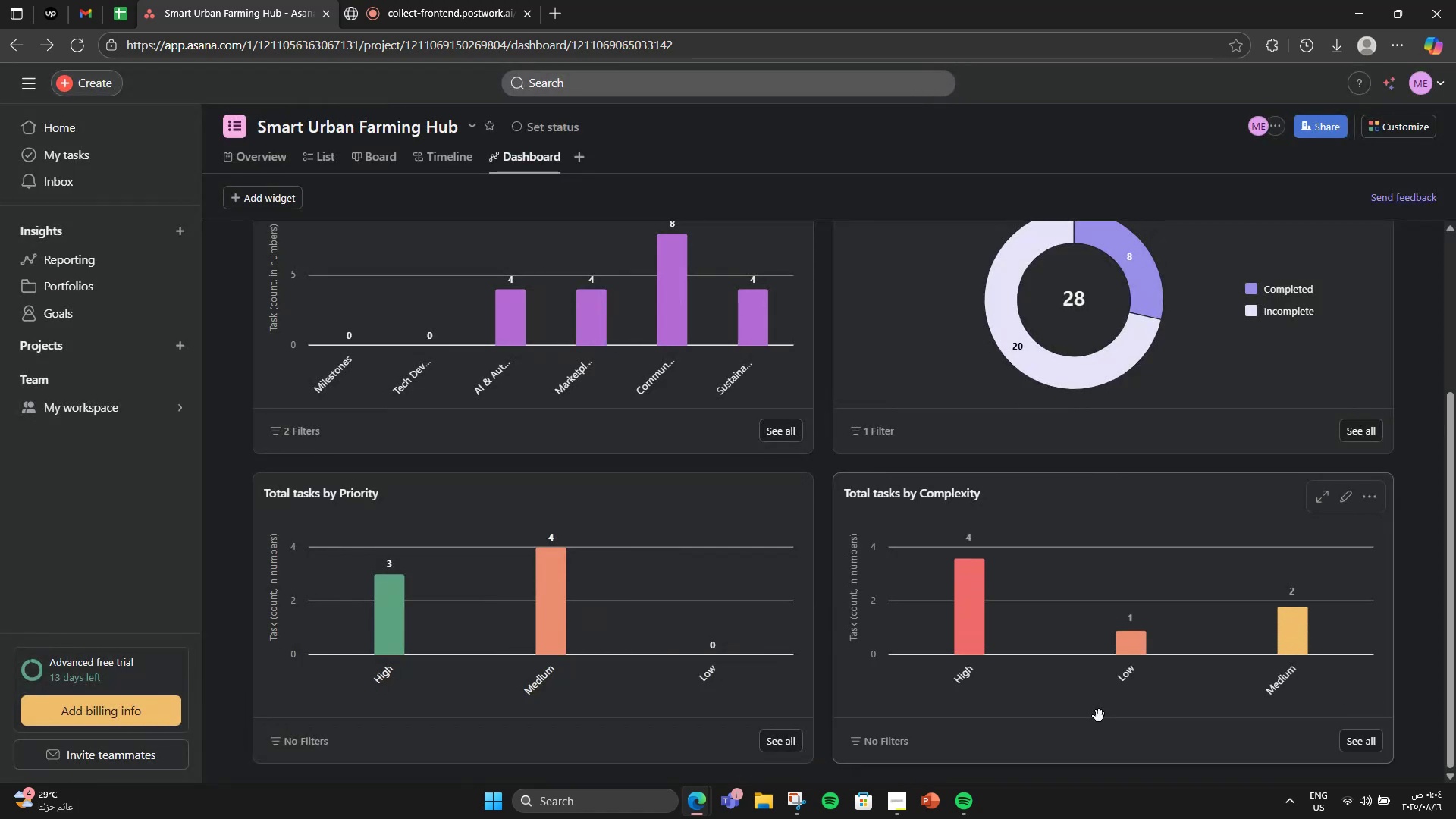 
scroll: coordinate [1099, 716], scroll_direction: down, amount: 1.0
 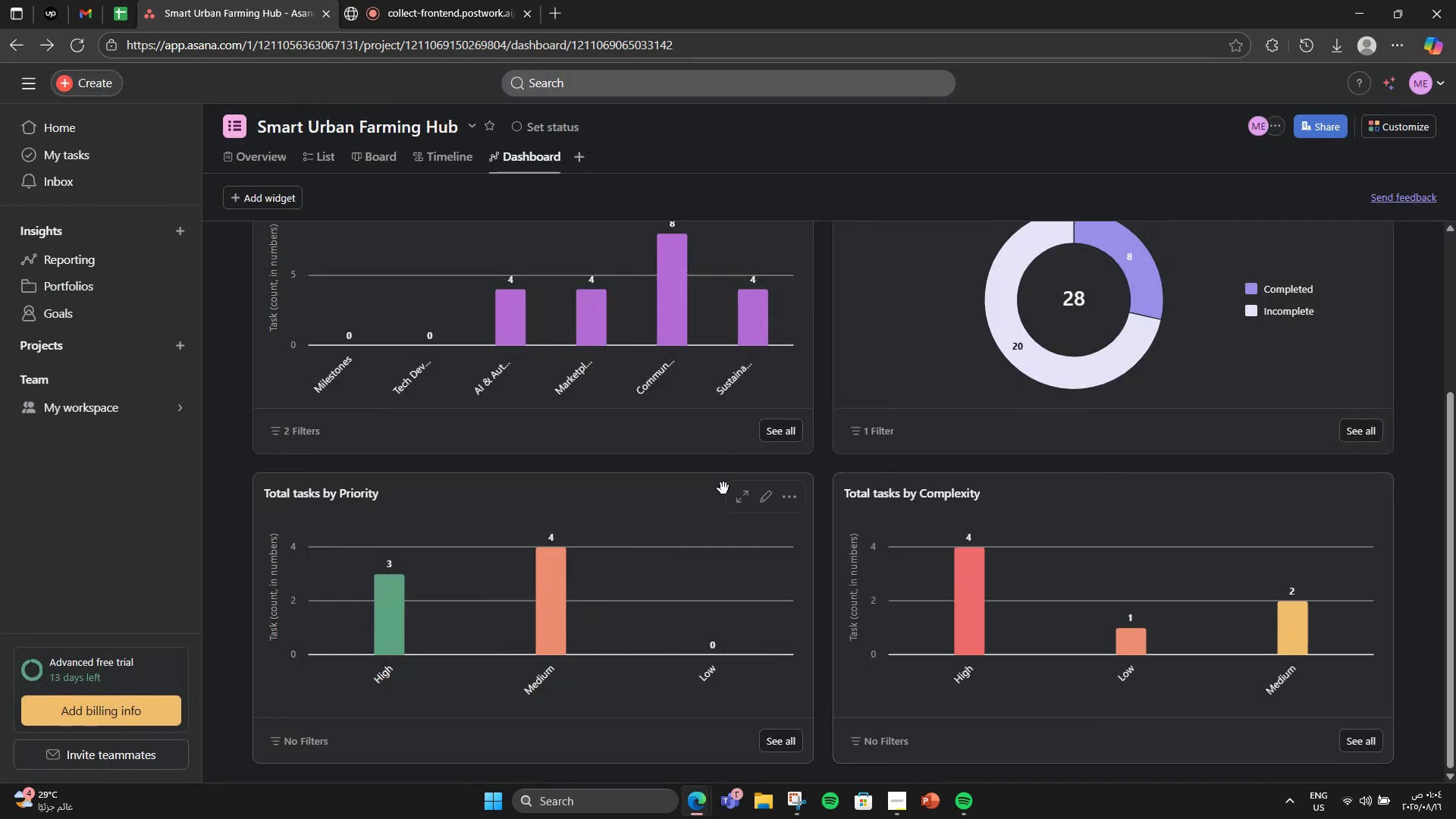 
scroll: coordinate [805, 507], scroll_direction: up, amount: 4.0
 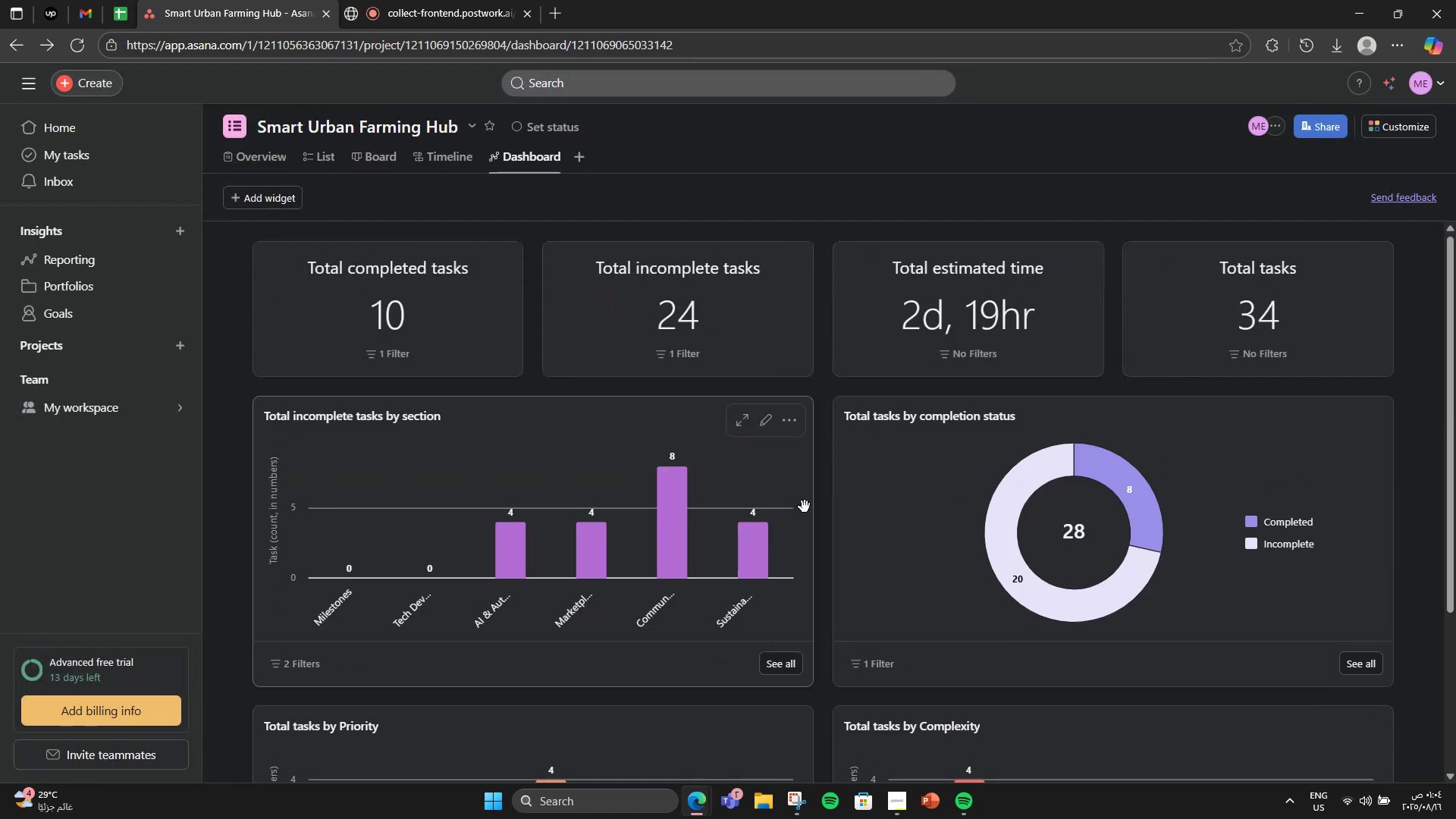 
scroll: coordinate [805, 507], scroll_direction: down, amount: 3.0
 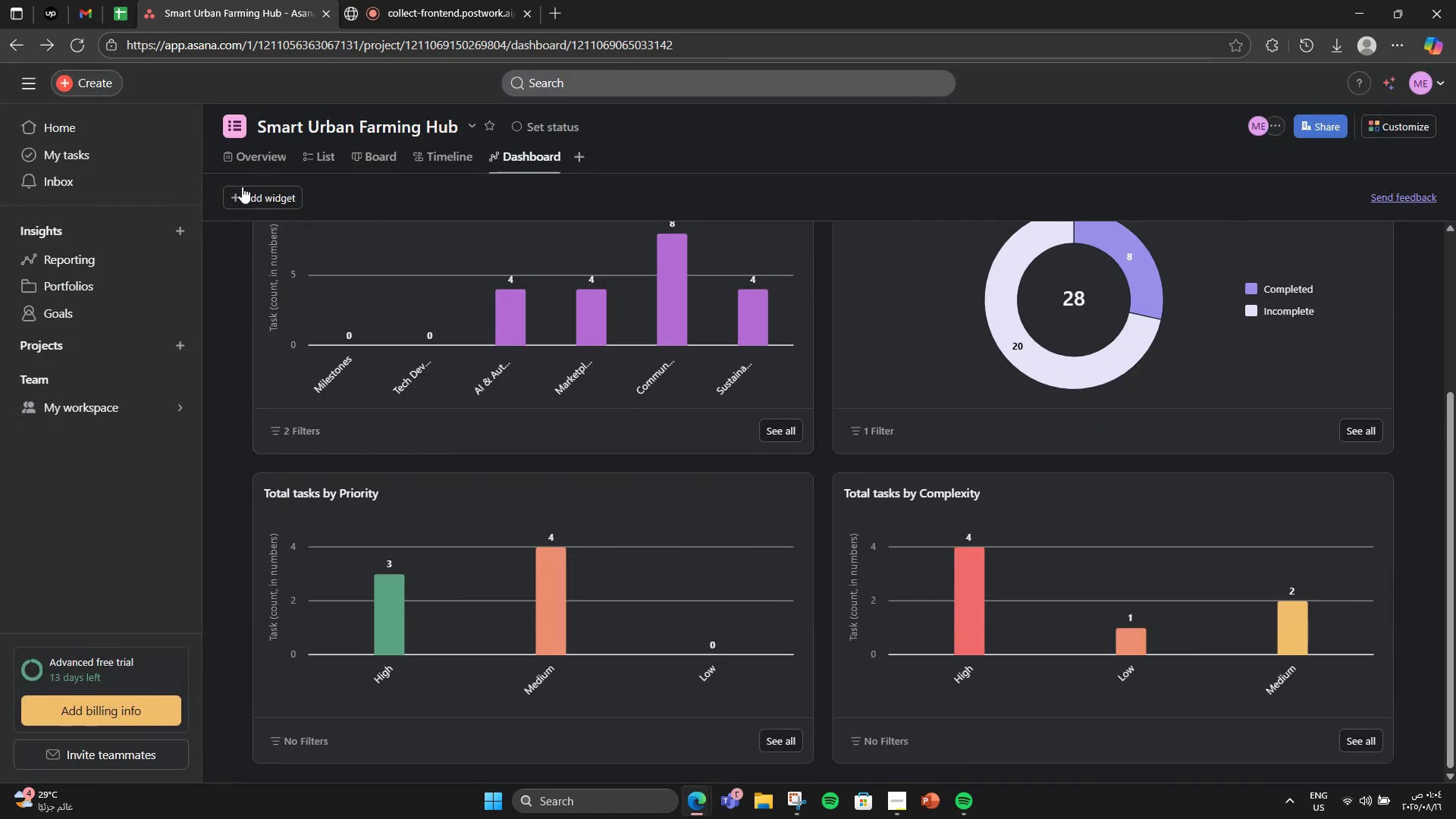 
left_click([245, 188])
 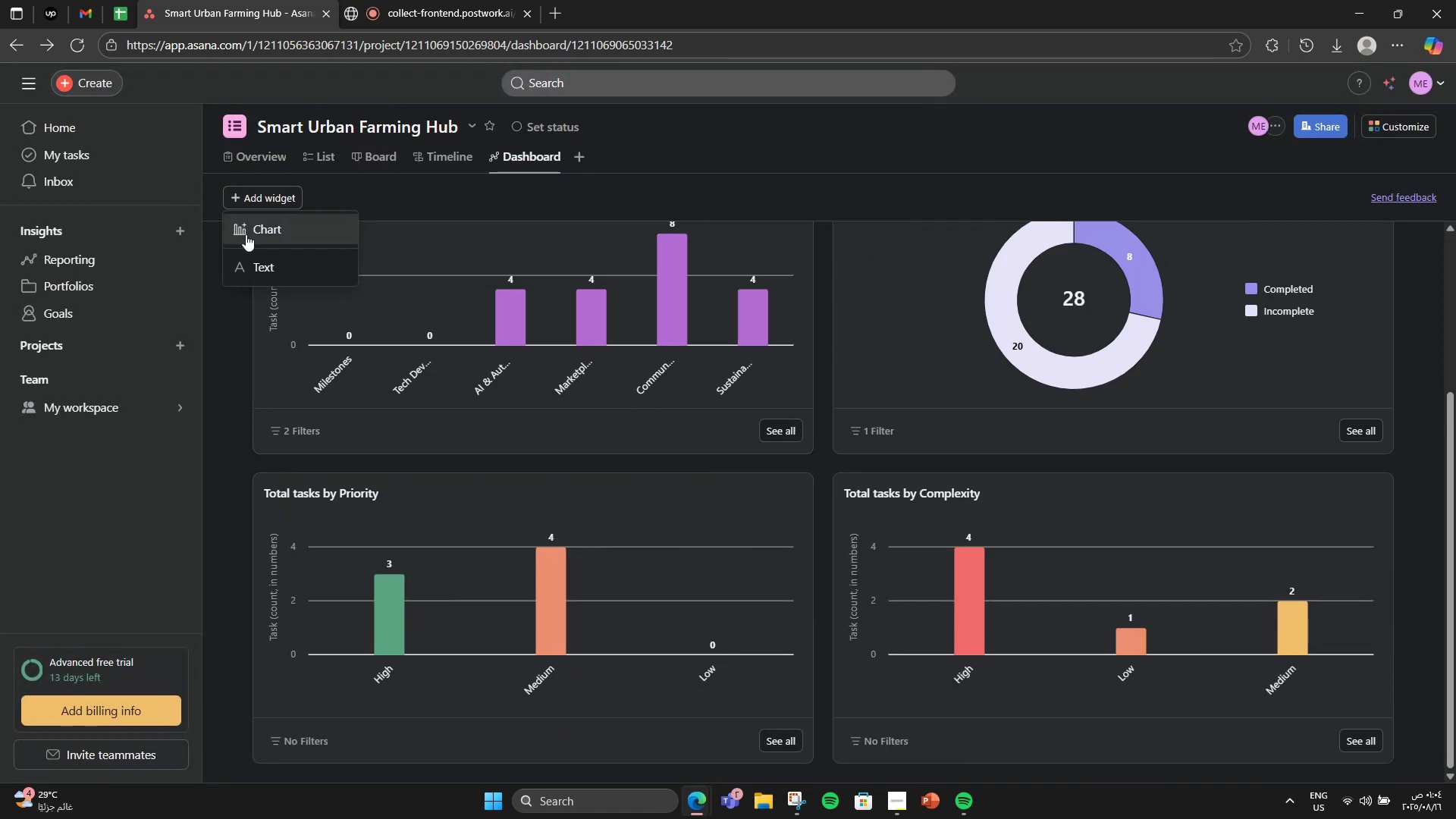 
double_click([245, 235])
 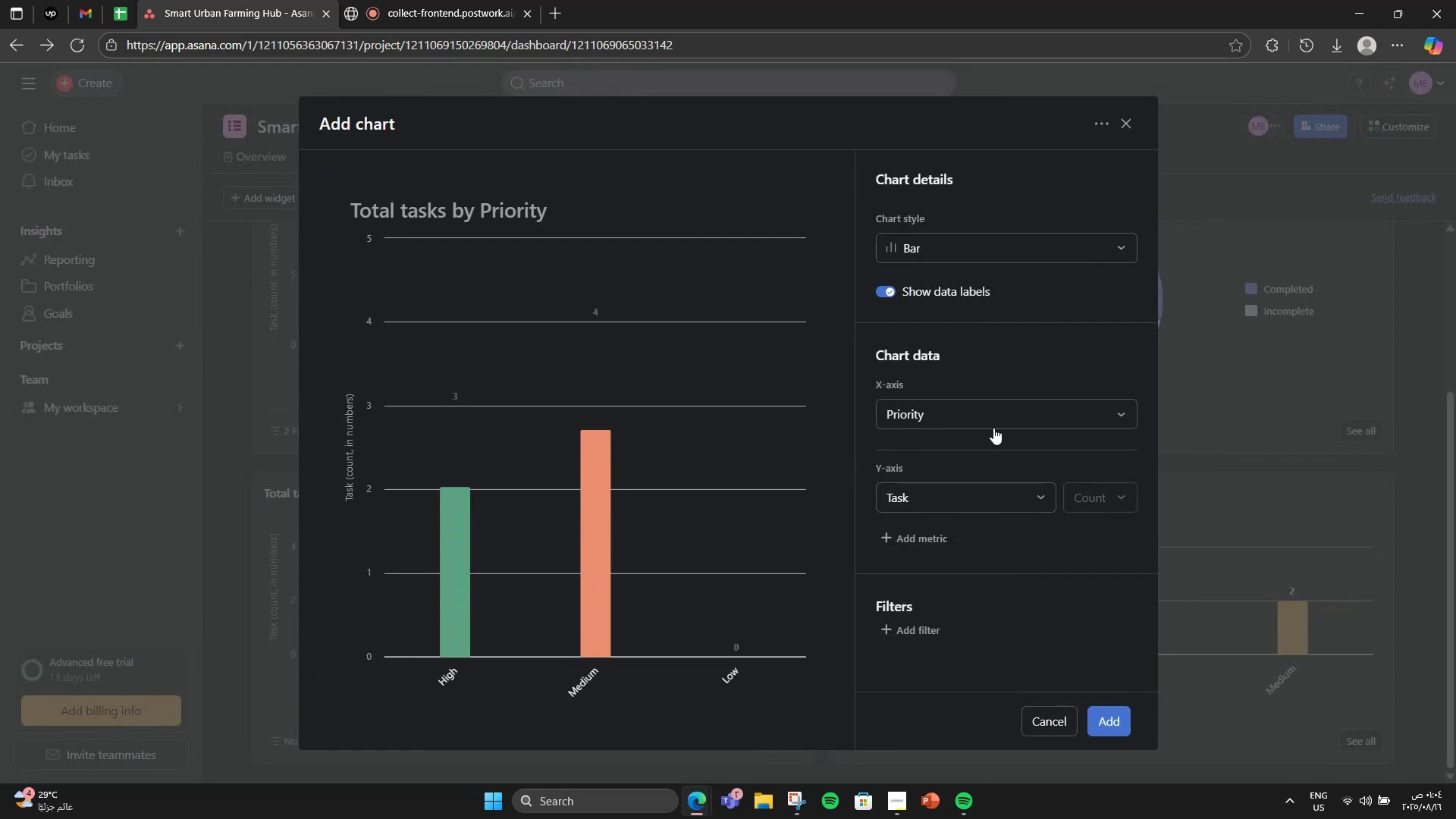 
left_click([994, 418])
 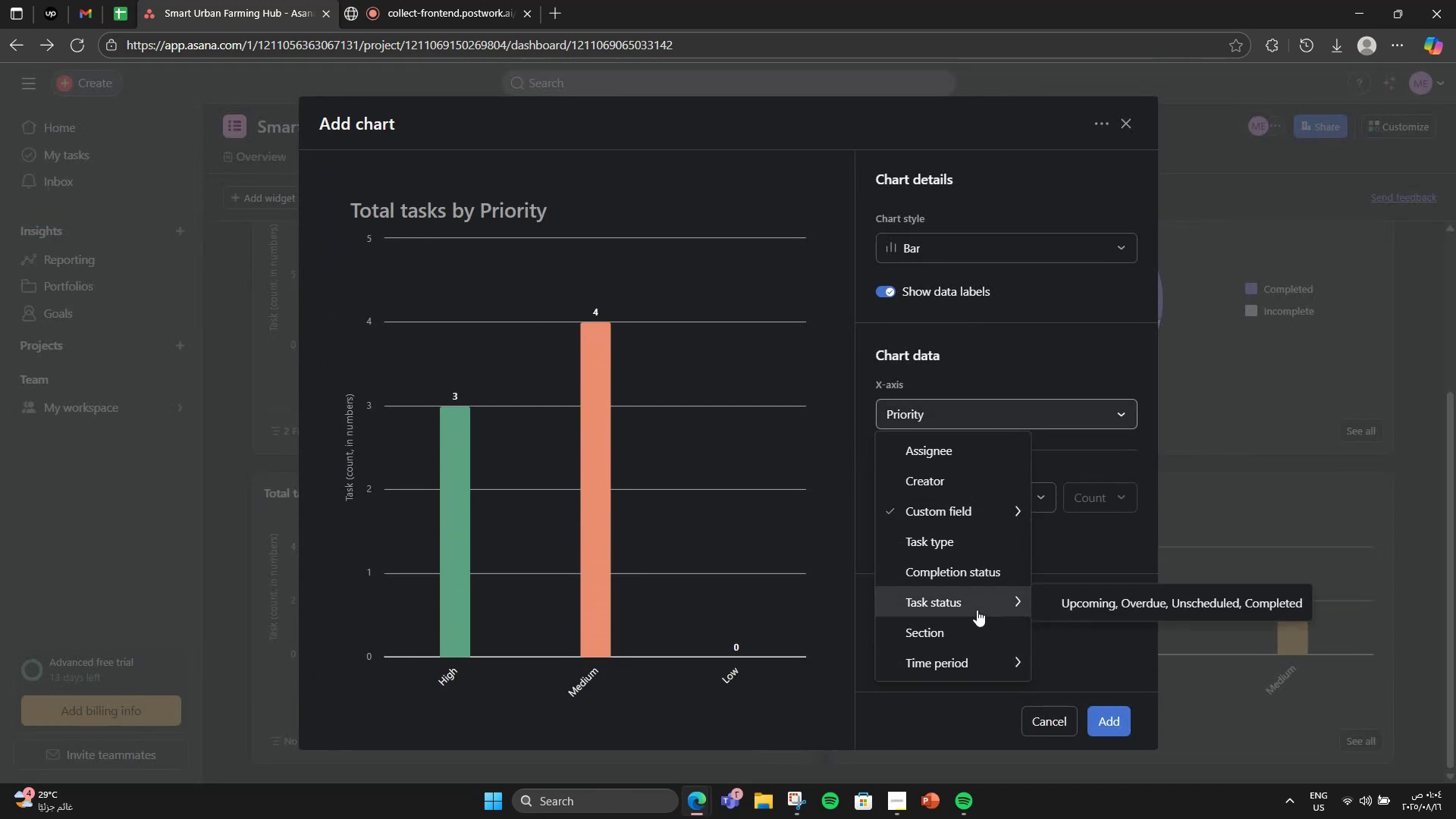 
double_click([949, 629])
 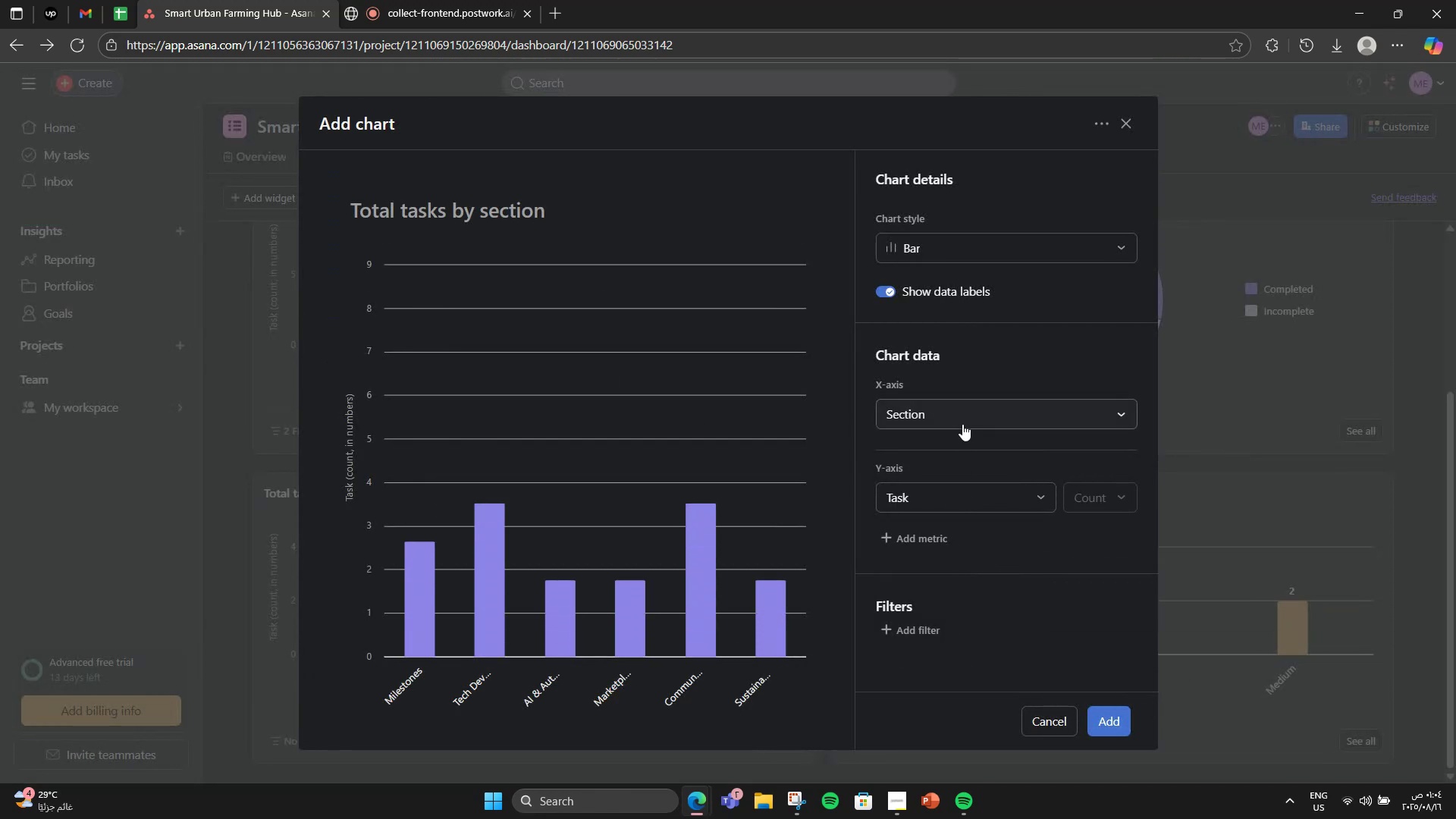 
left_click([962, 424])
 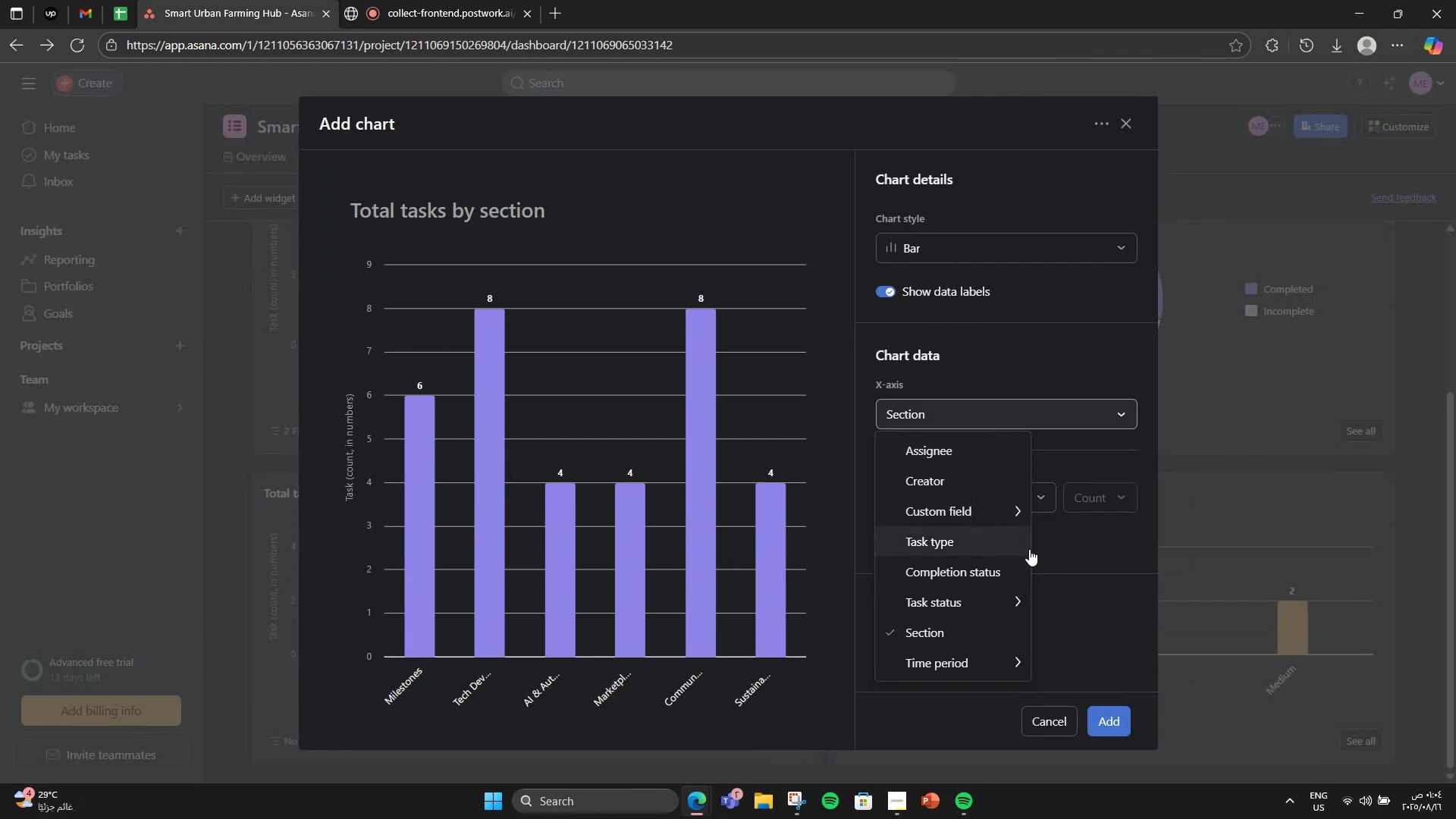 
mouse_move([962, 606])
 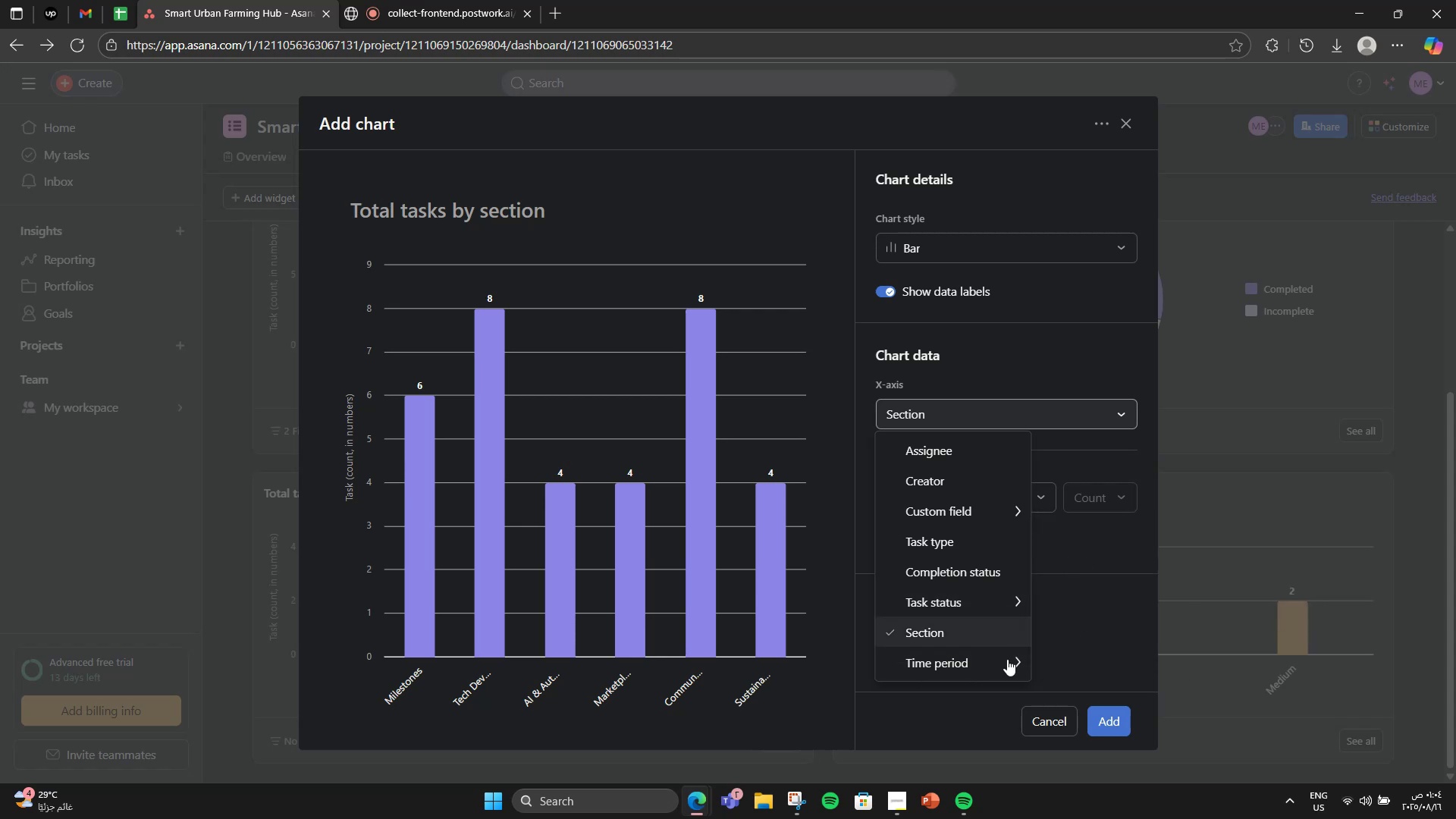 
left_click([1090, 522])
 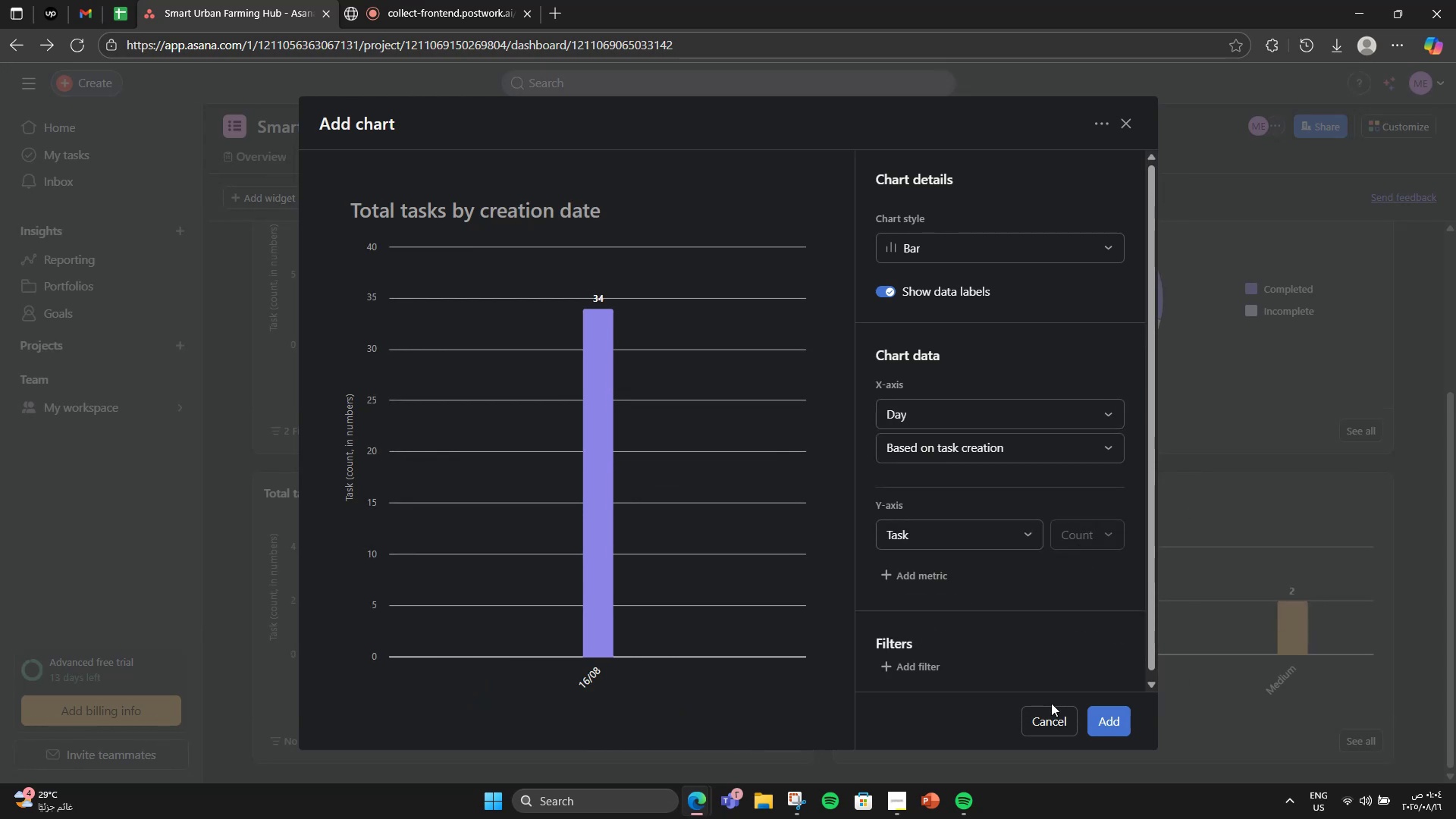 
left_click([1045, 717])
 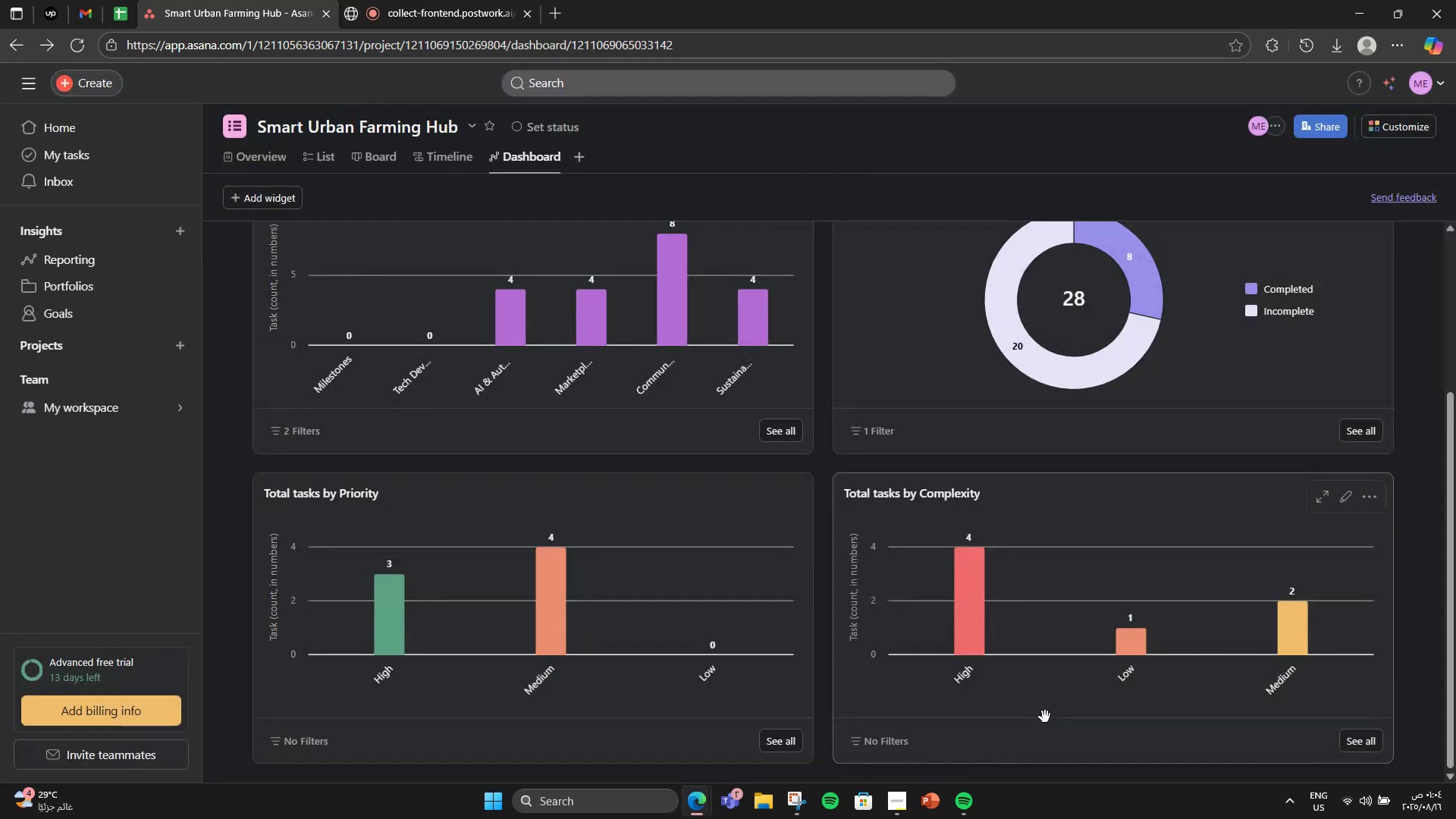 
scroll: coordinate [1045, 717], scroll_direction: up, amount: 3.0
 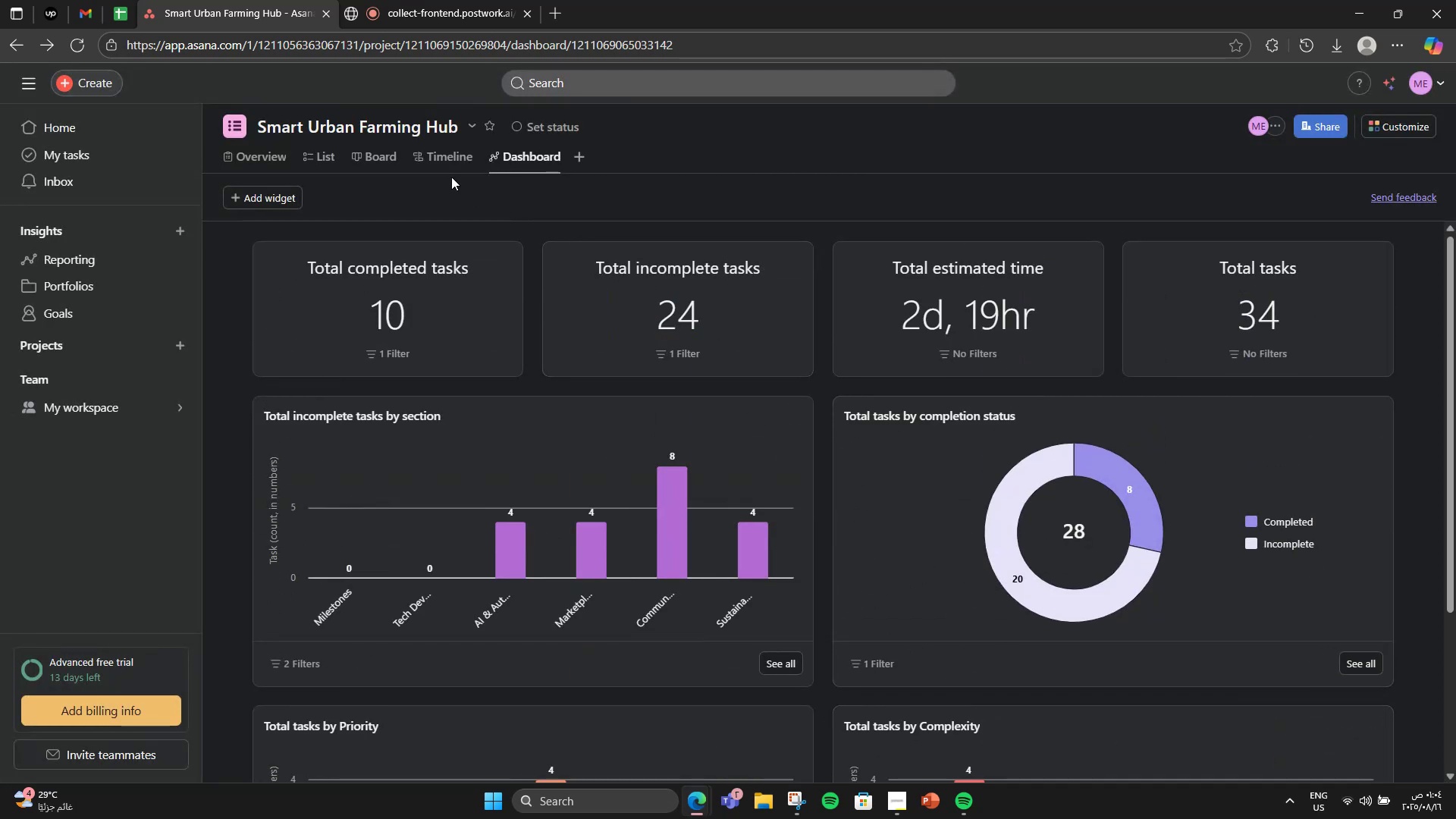 
left_click([441, 170])
 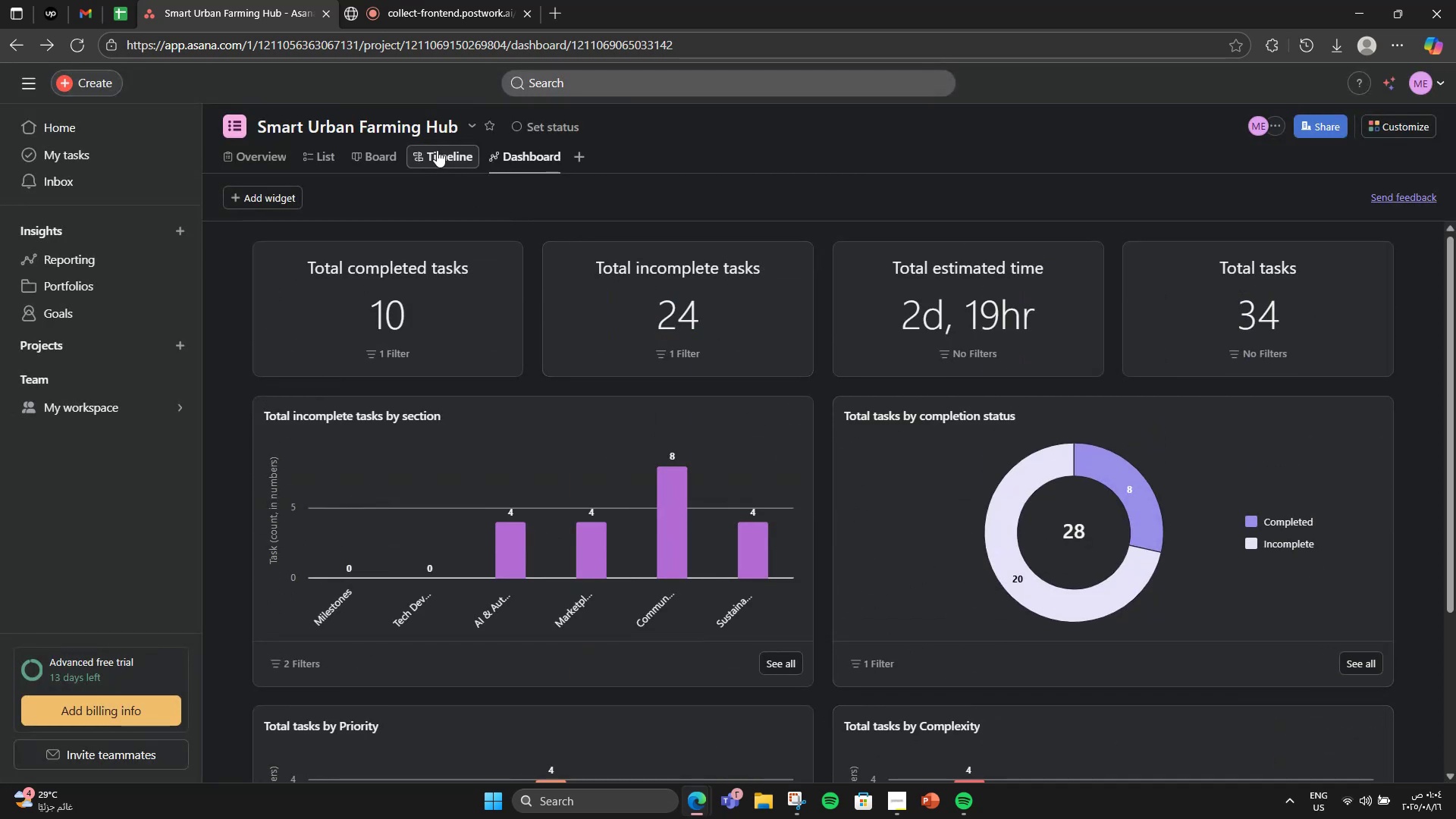 
left_click([437, 150])
 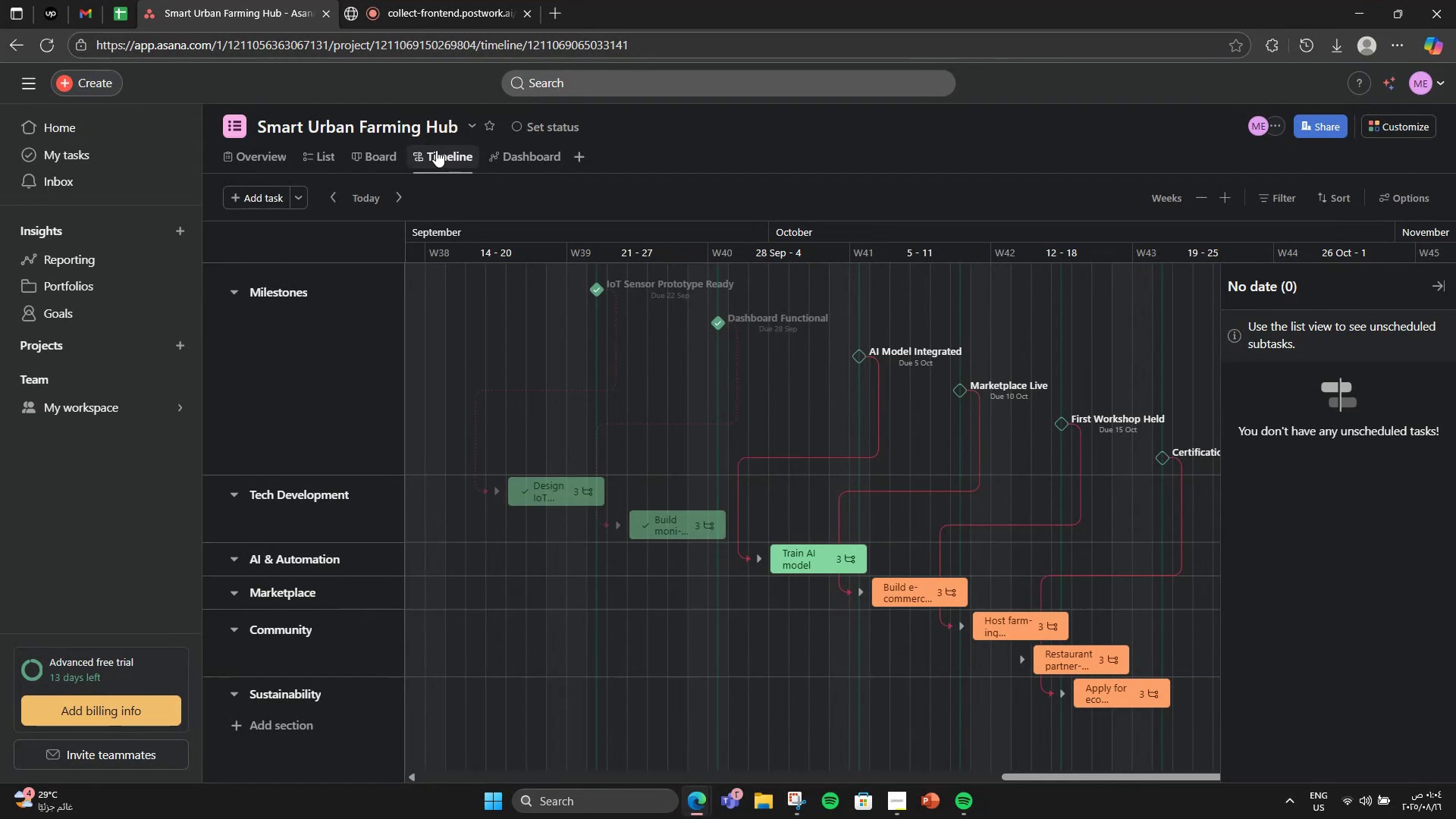 
left_click([387, 150])
 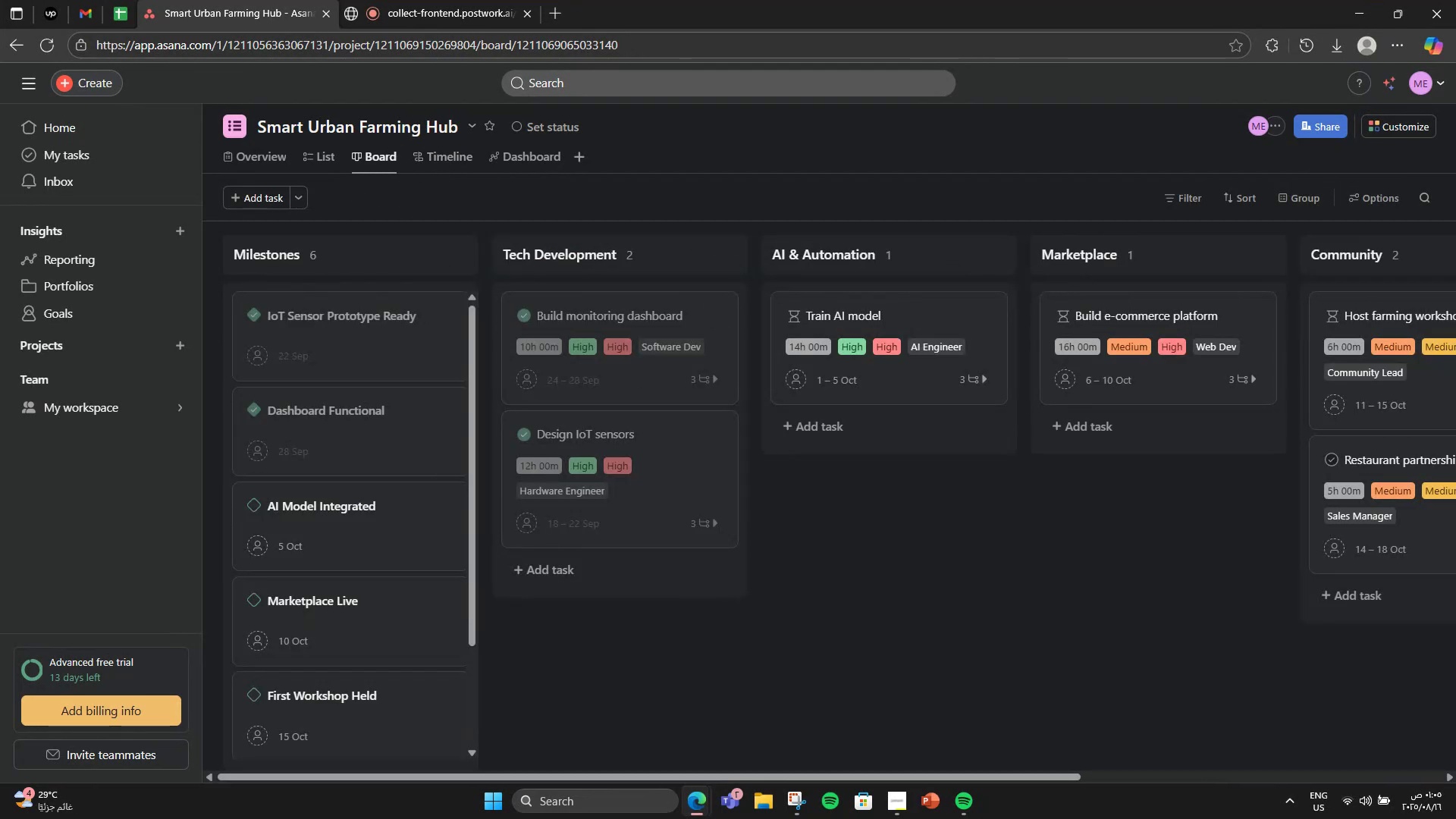 
left_click_drag(start_coordinate=[1002, 774], to_coordinate=[1320, 729])
 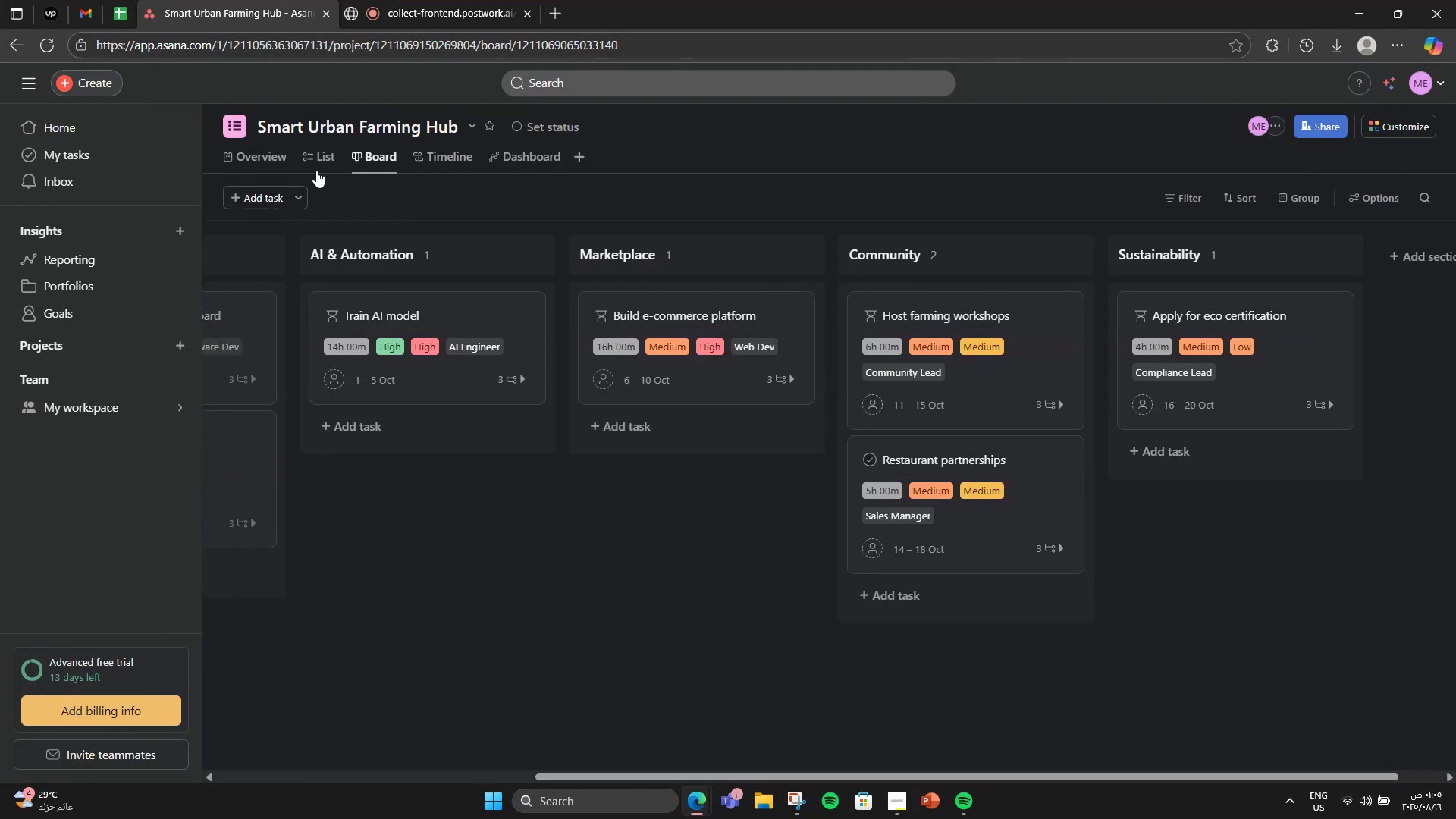 
left_click([287, 155])
 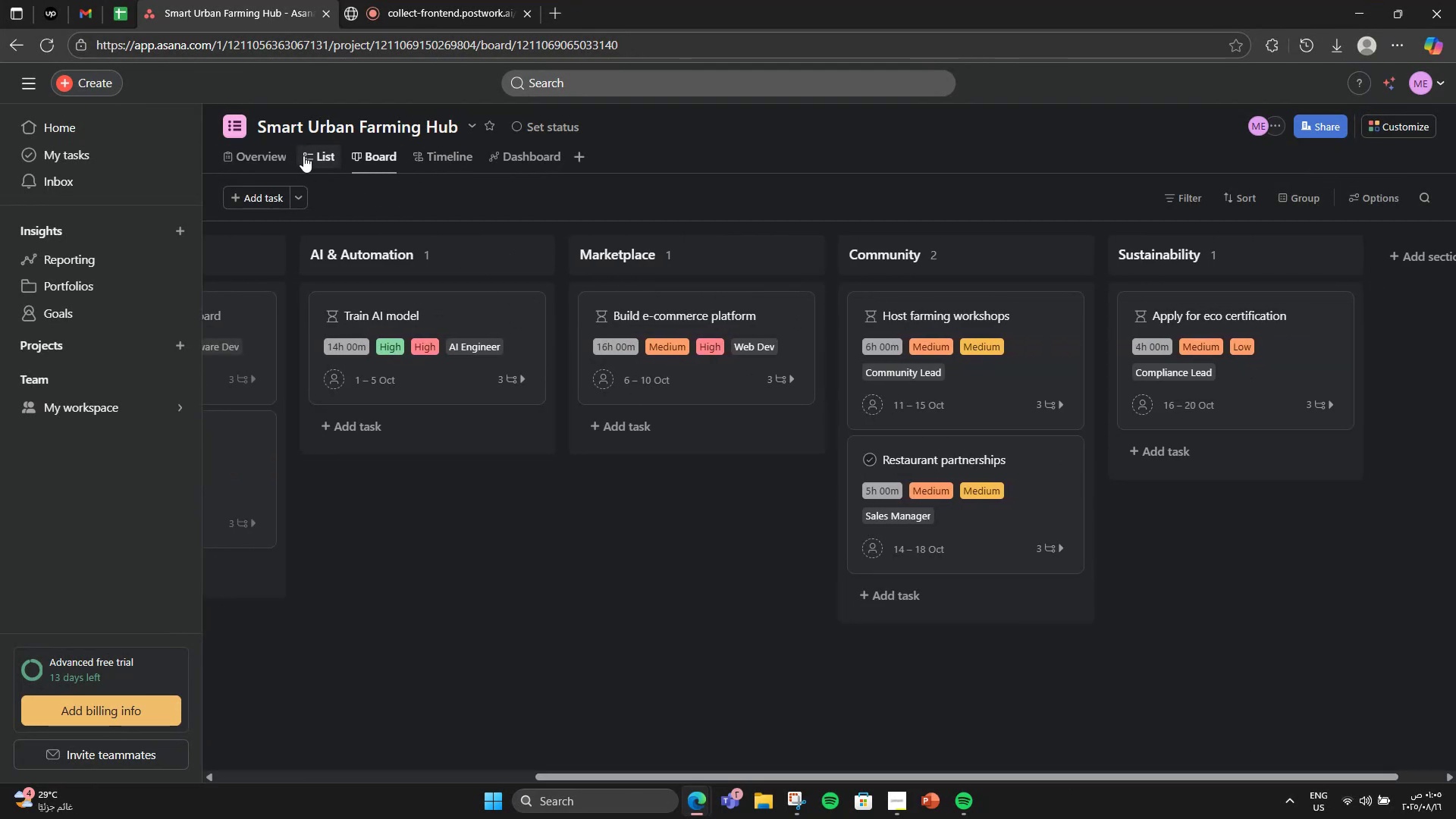 
left_click([303, 155])
 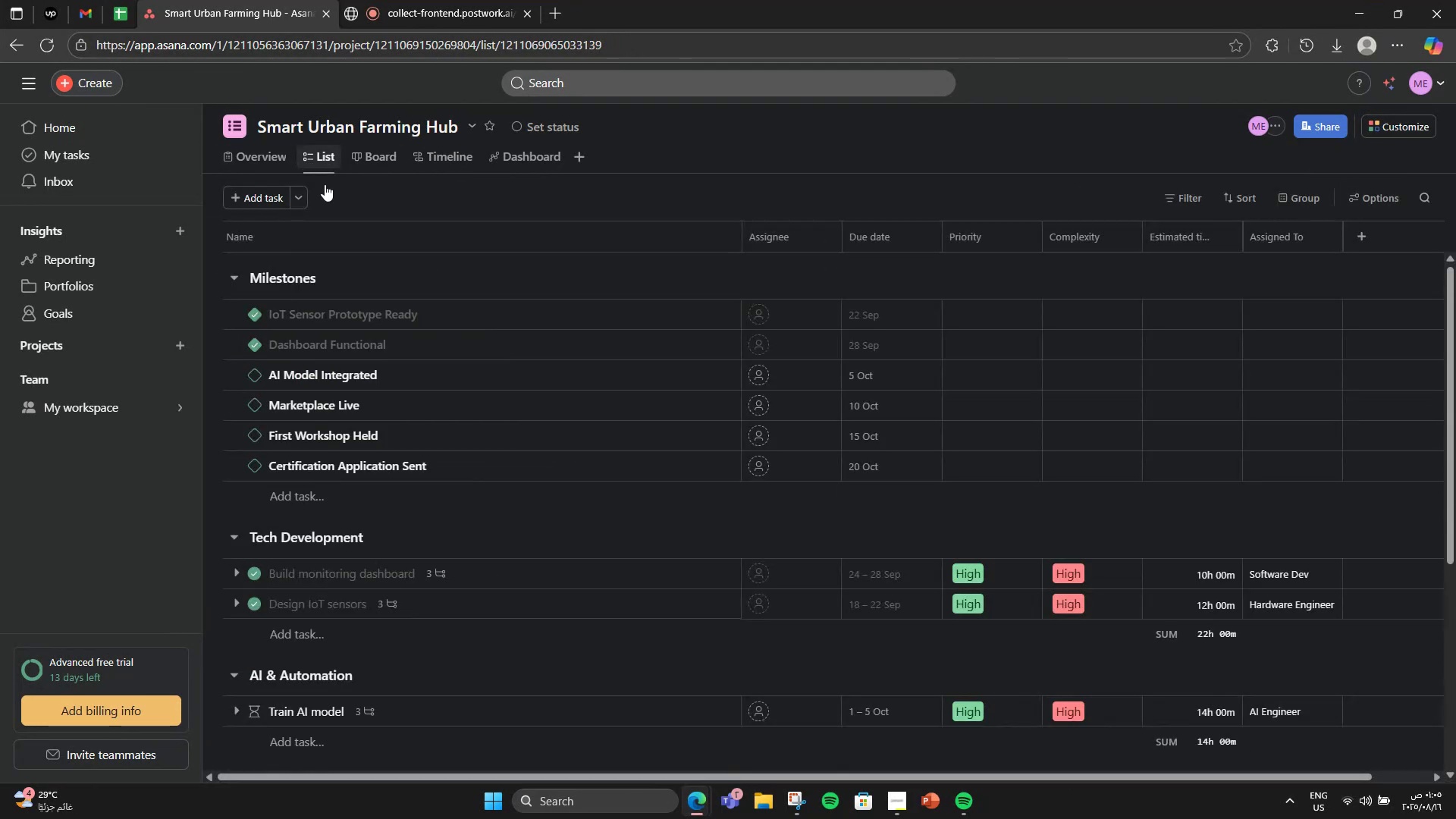 
scroll: coordinate [474, 488], scroll_direction: down, amount: 6.0
 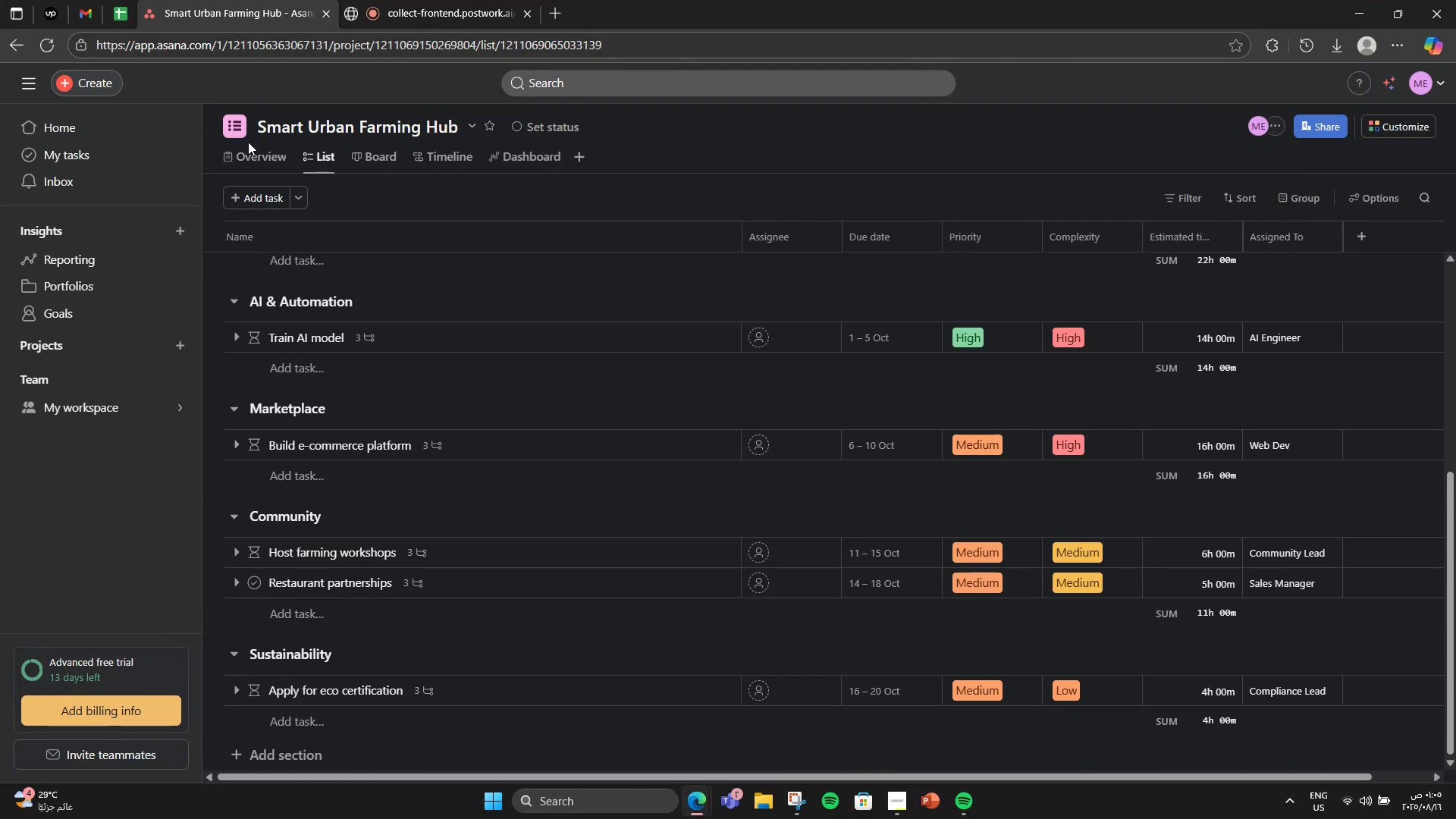 
left_click([259, 155])
 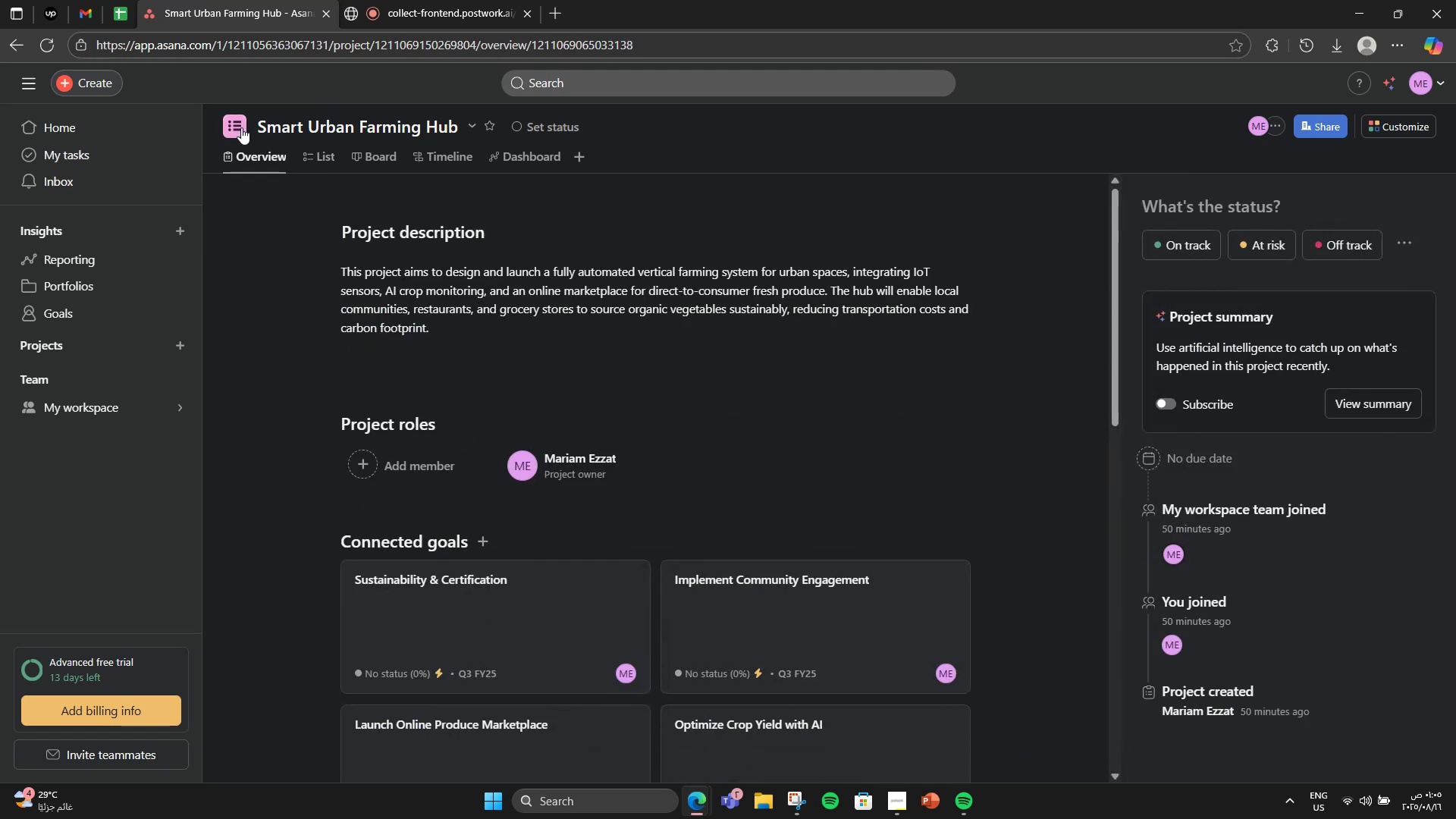 
left_click([237, 125])
 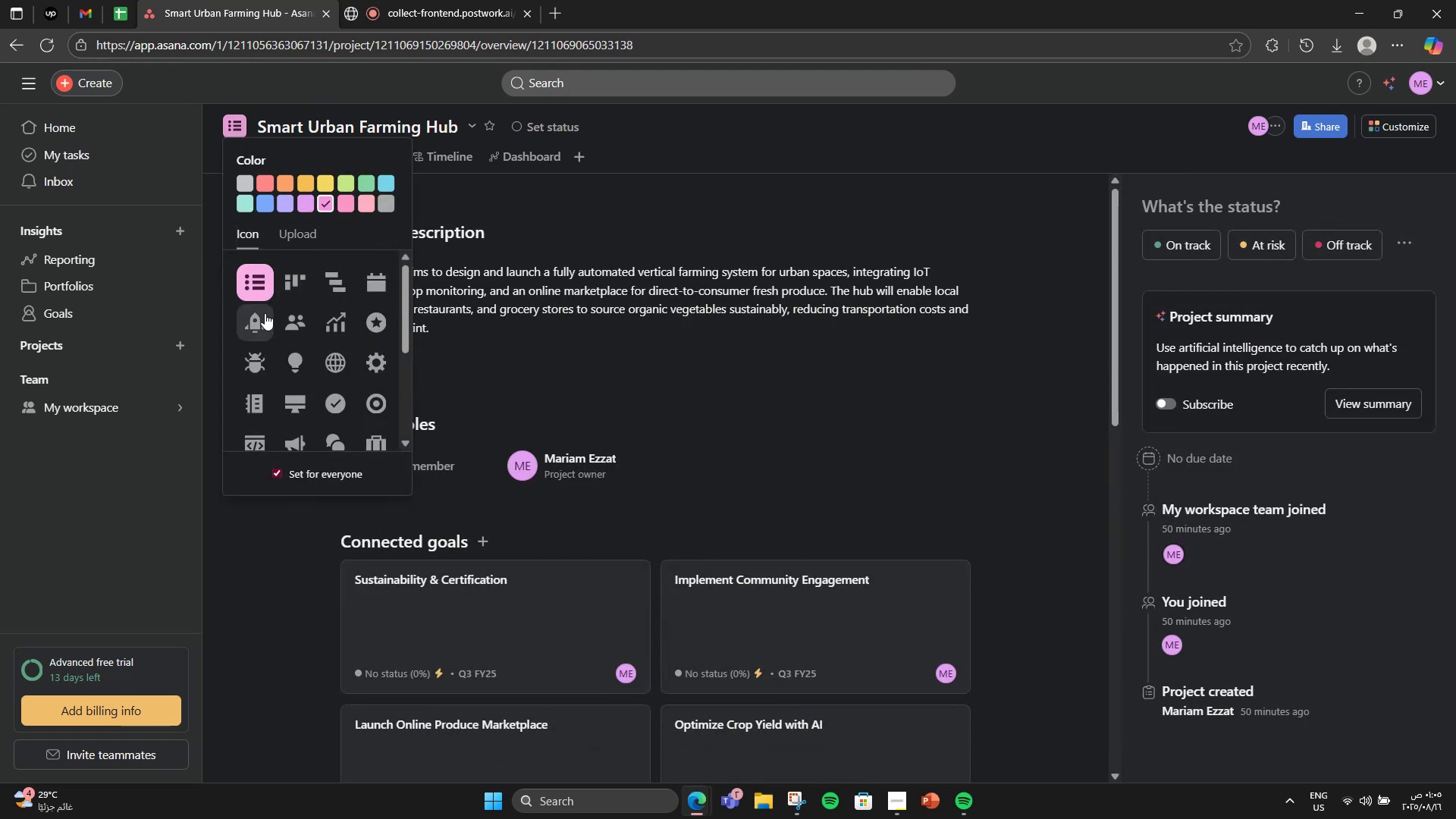 
left_click([255, 315])
 